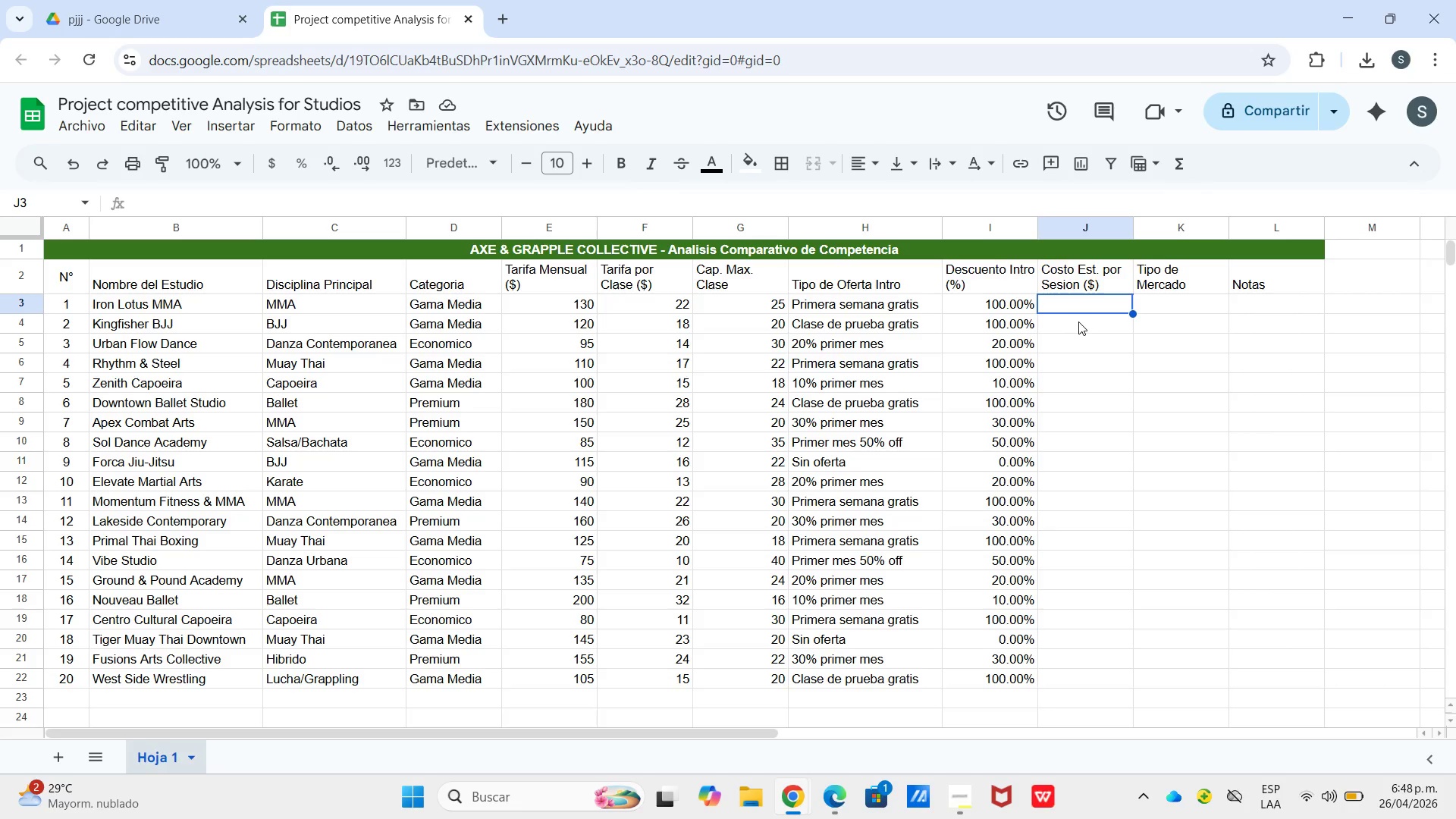 
wait(8.58)
 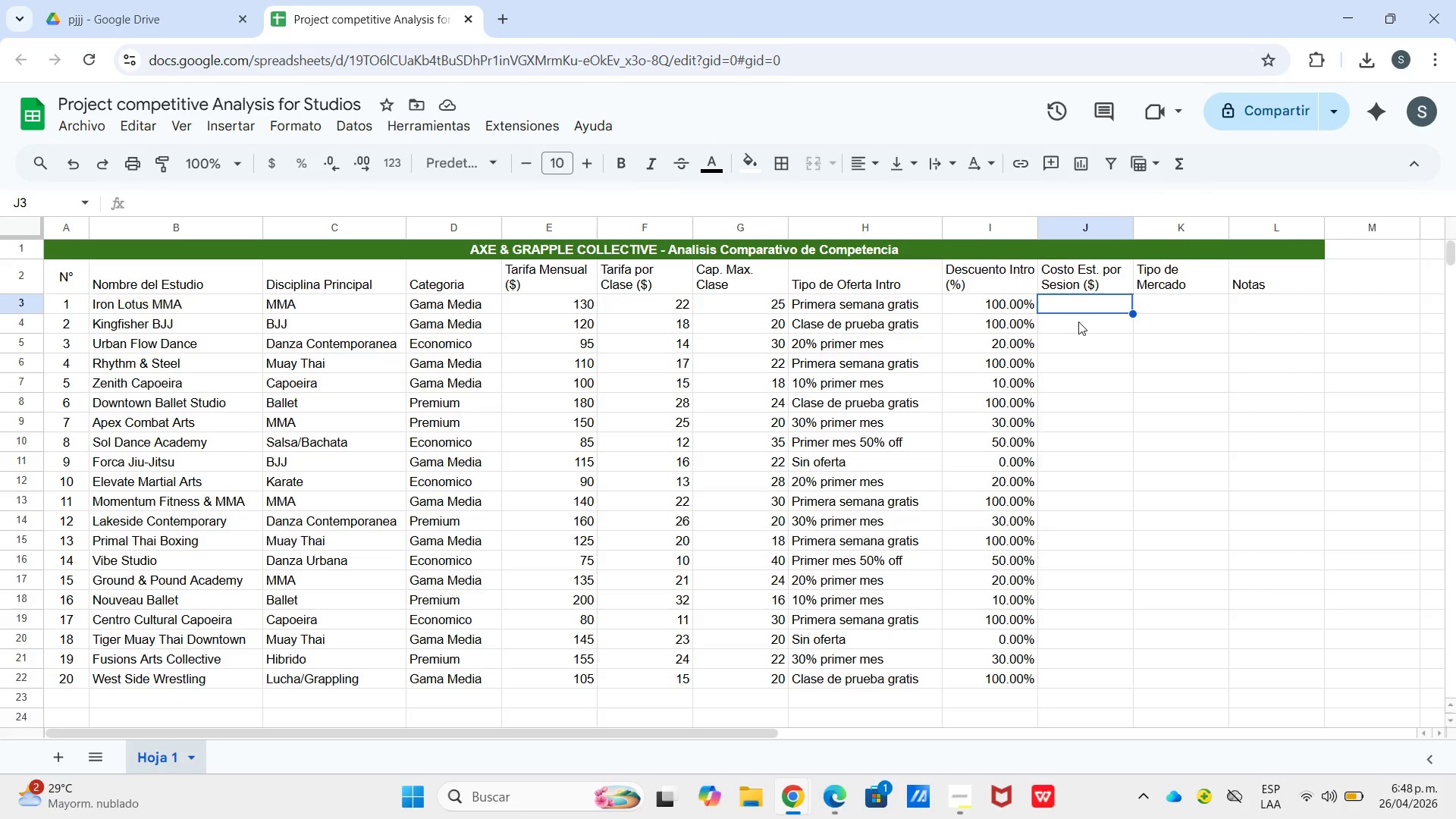 
type()e3&12)
 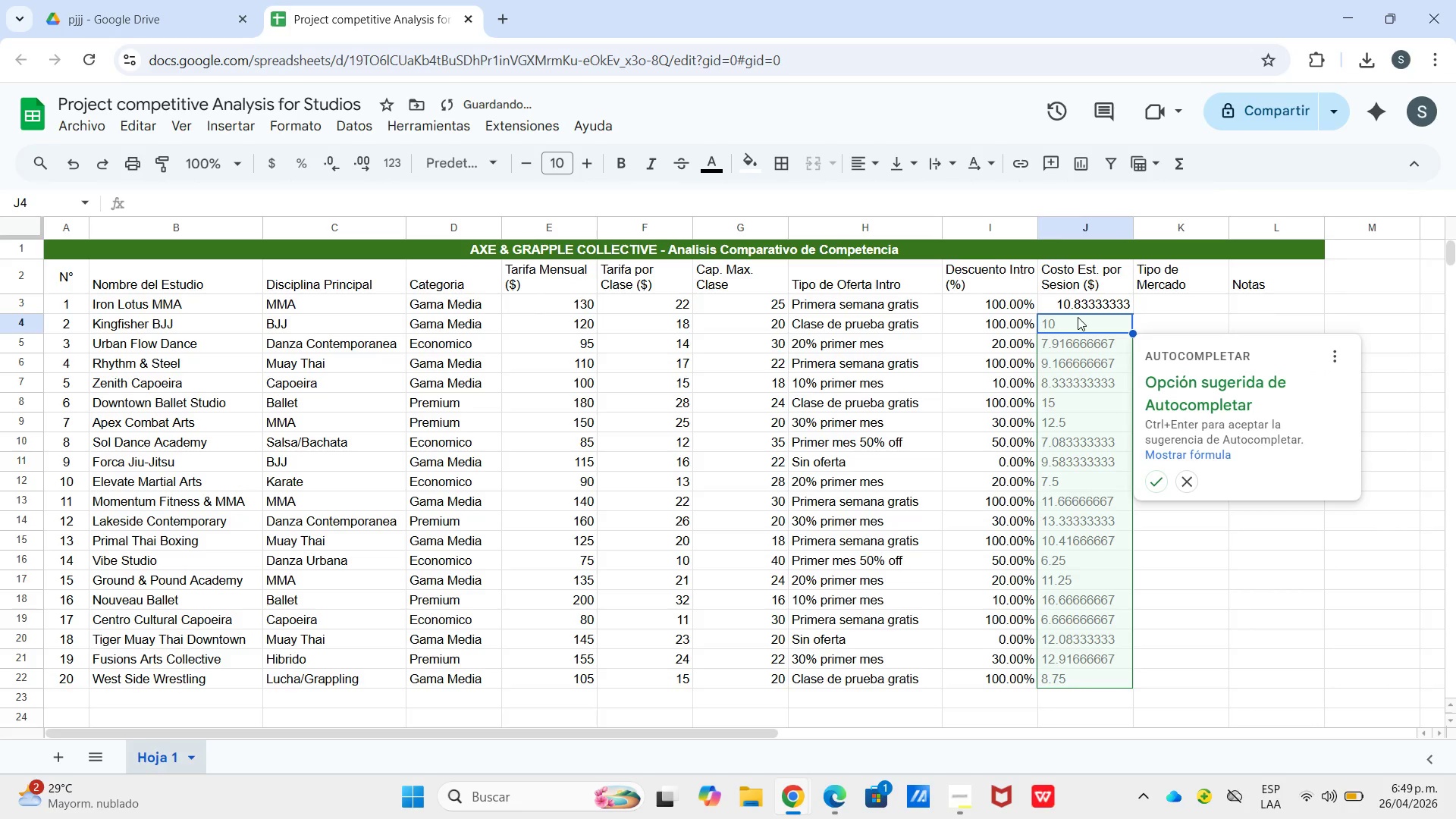 
 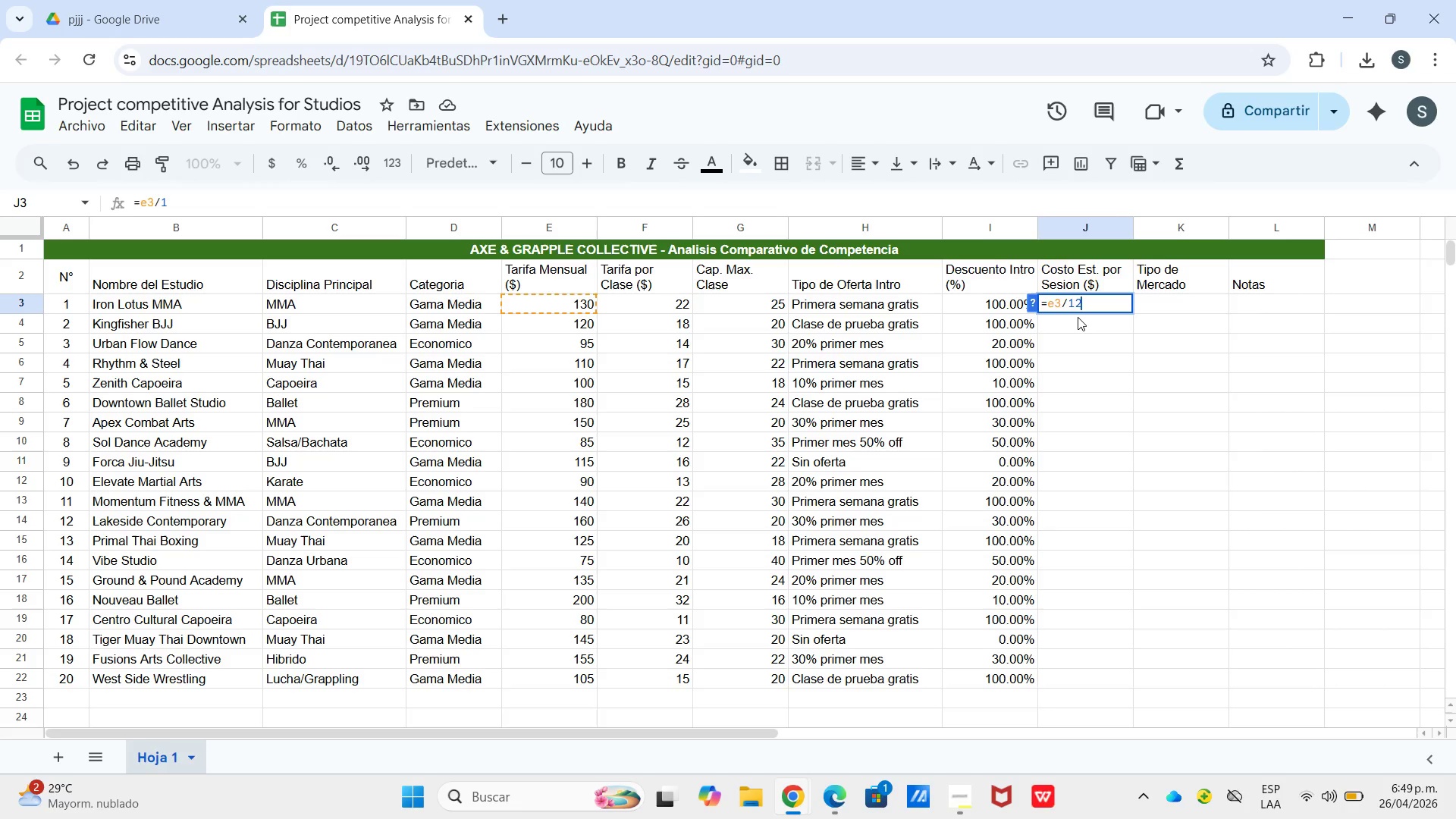 
key(Enter)
 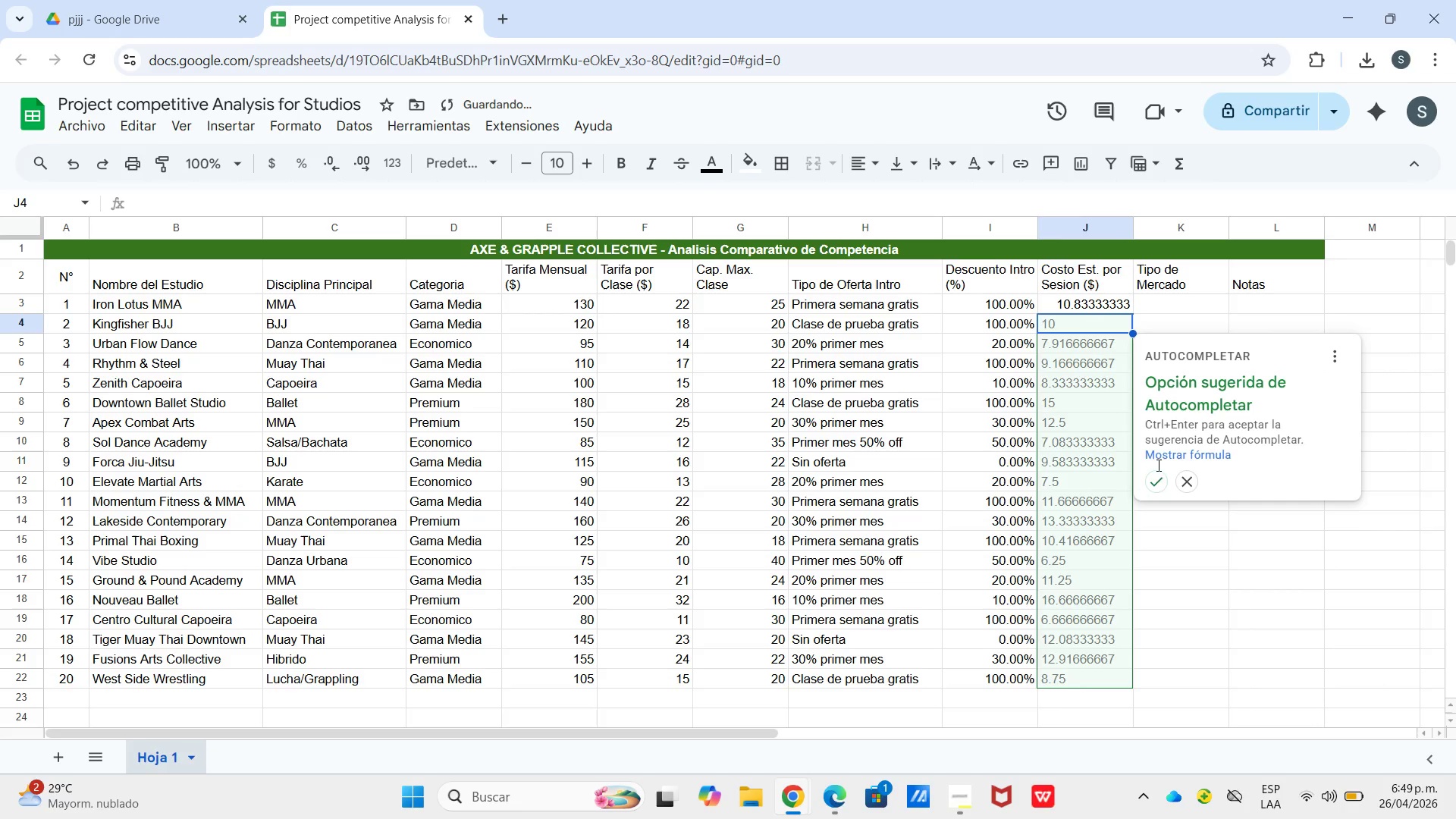 
left_click([1155, 482])
 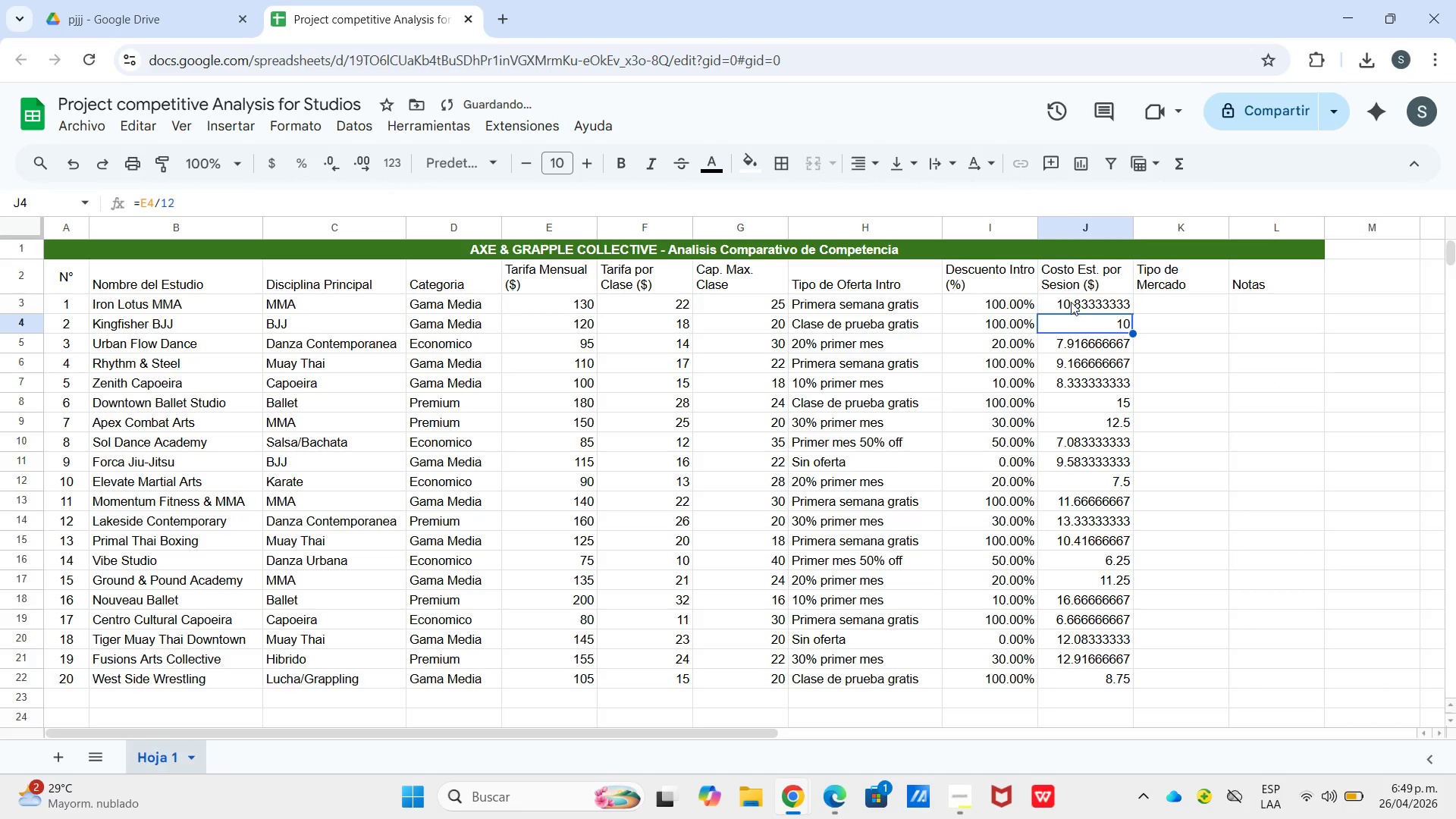 
left_click_drag(start_coordinate=[1071, 302], to_coordinate=[1087, 684])
 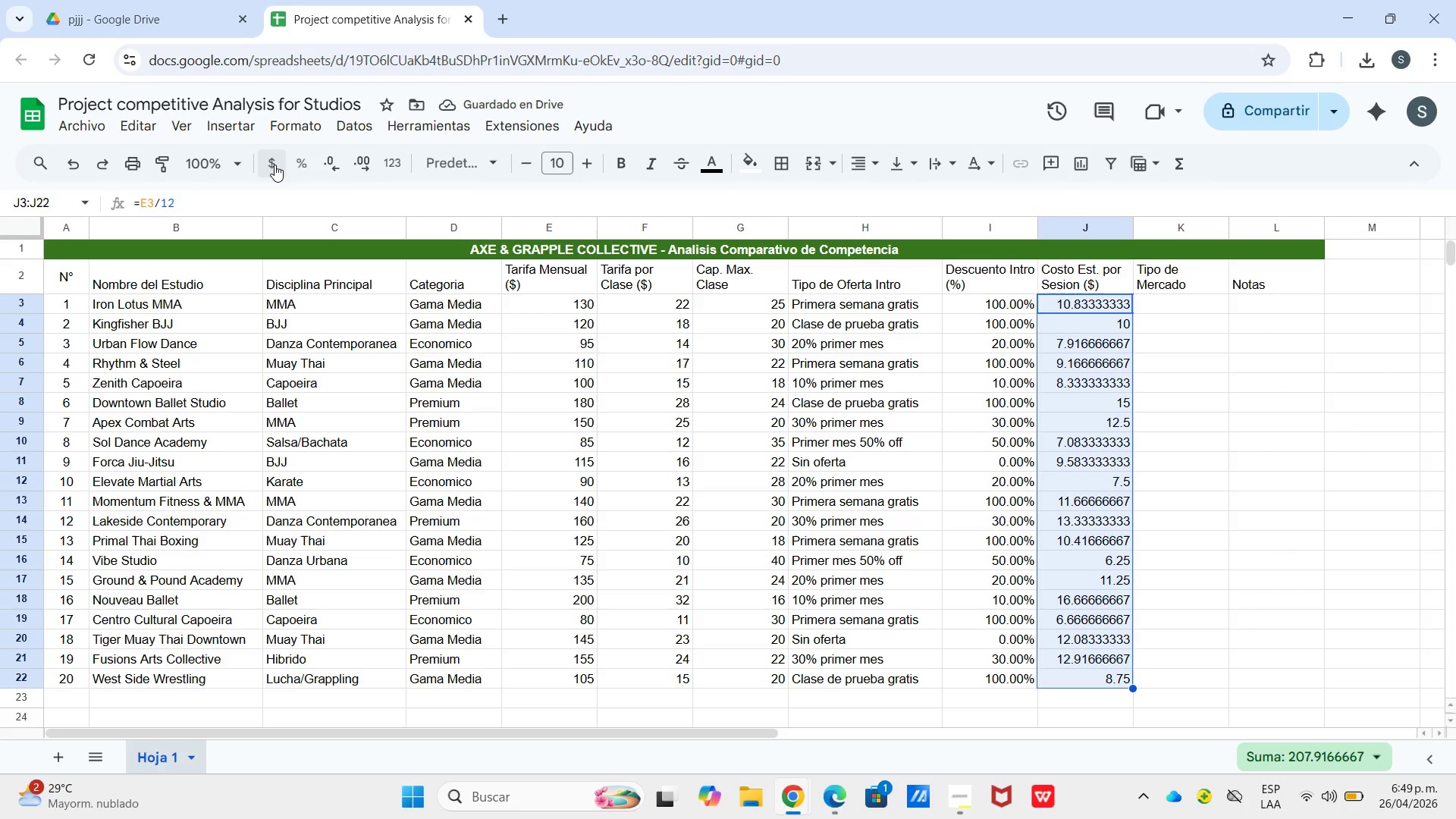 
left_click([276, 163])
 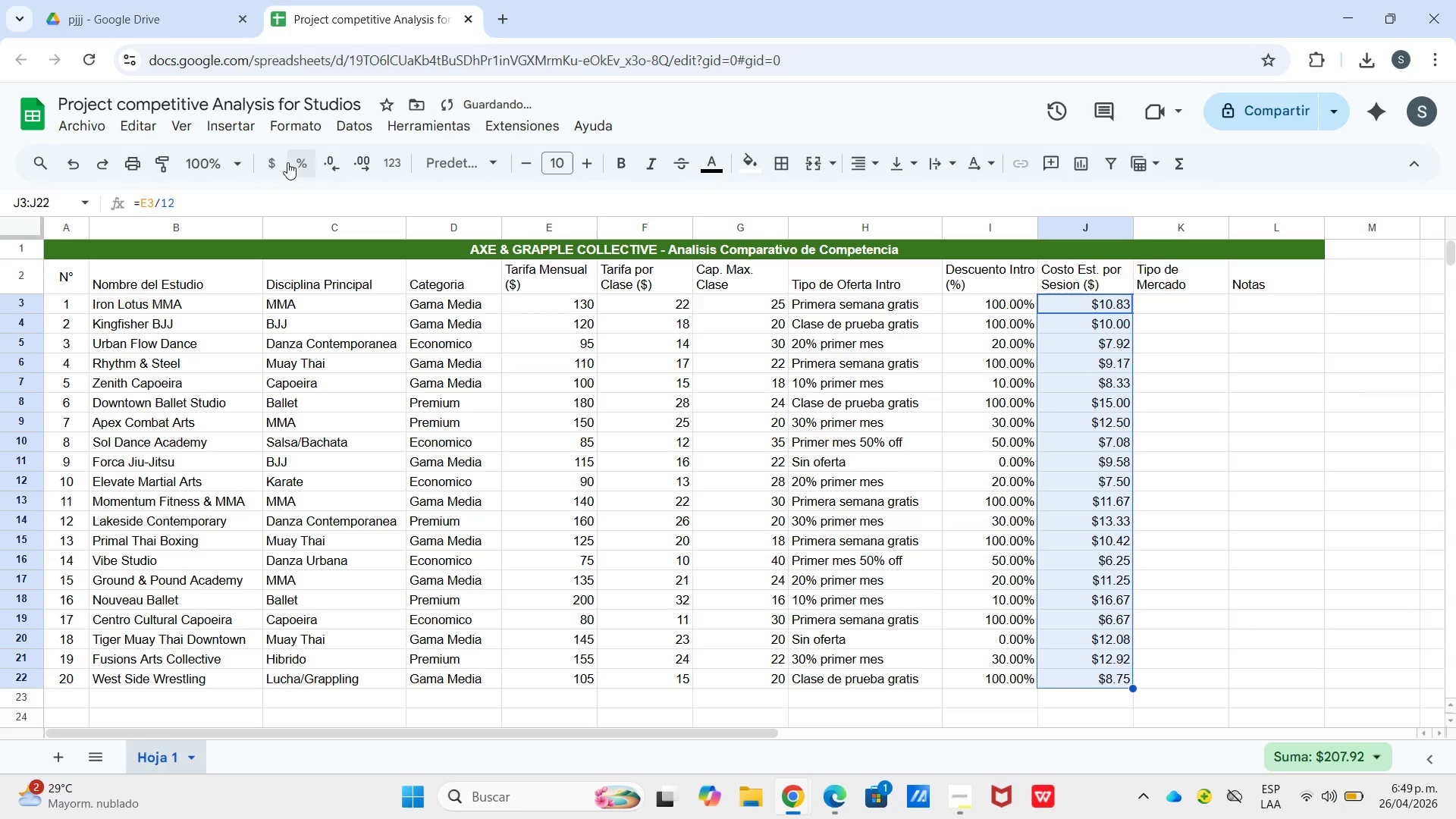 
mouse_move([300, 162])
 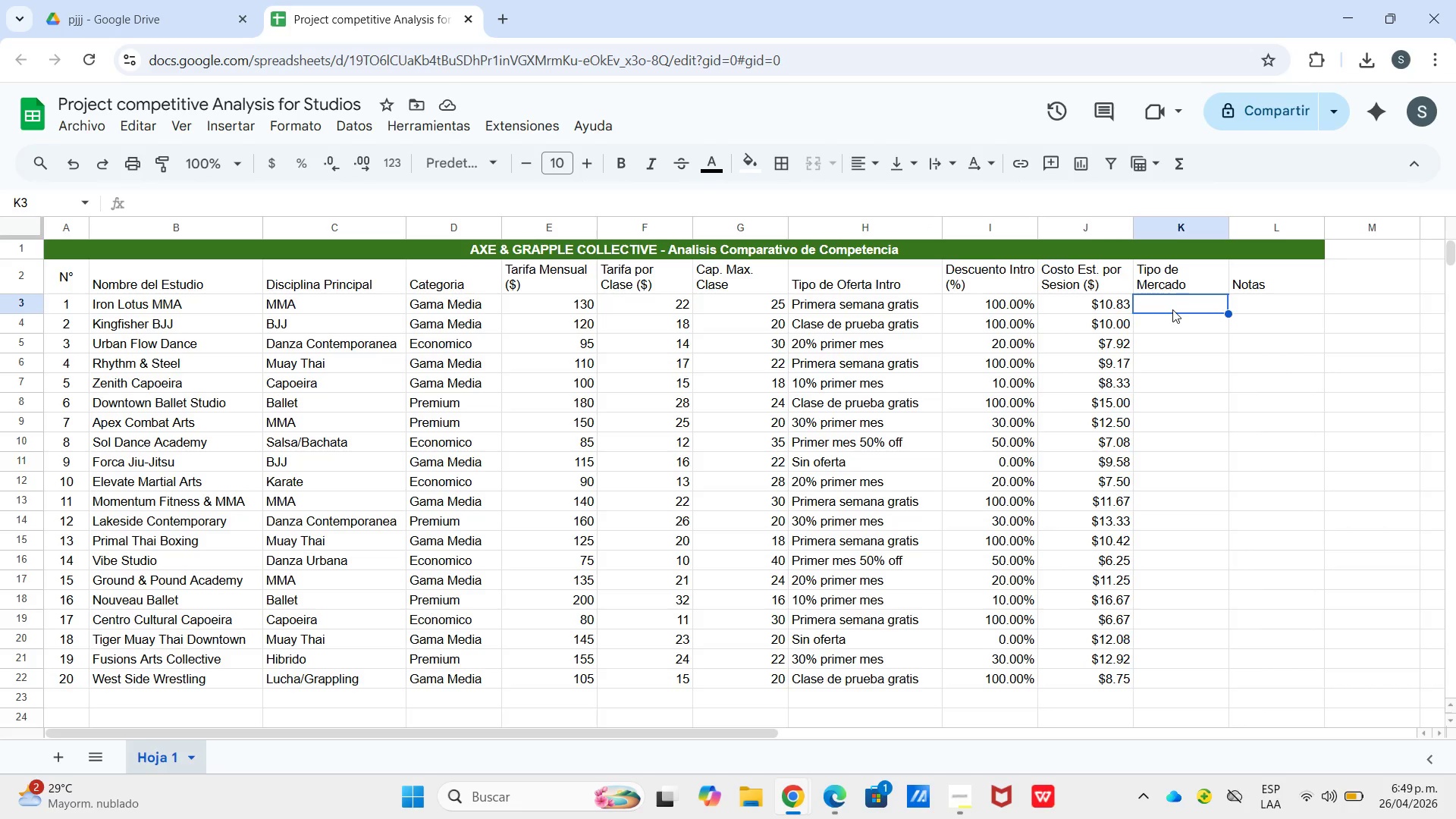 
wait(6.27)
 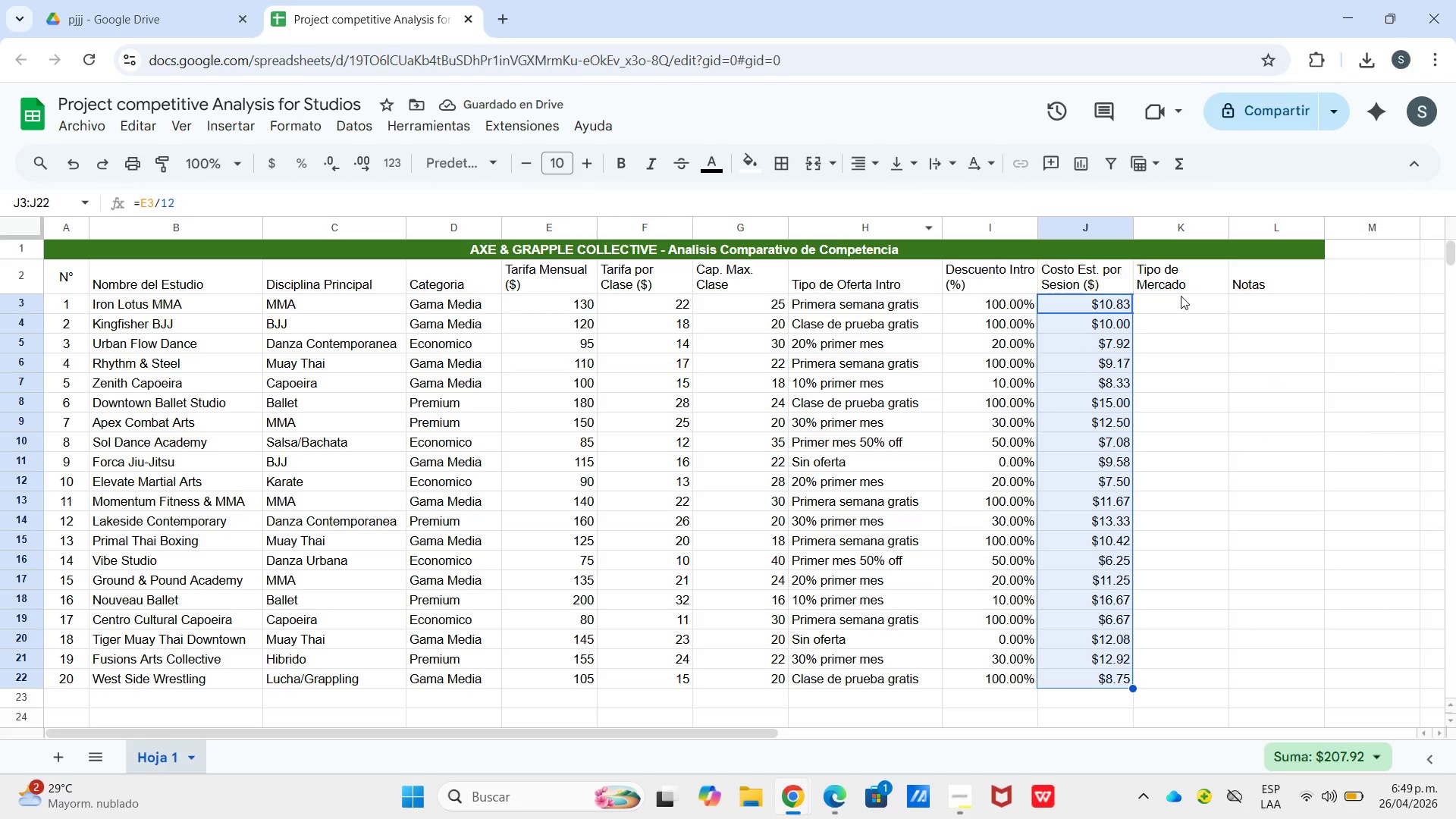 
type()si)
key(Tab)
type(o)
key(Tab)
type(c3)@Ballet@,c3)@Danza Contempor)
 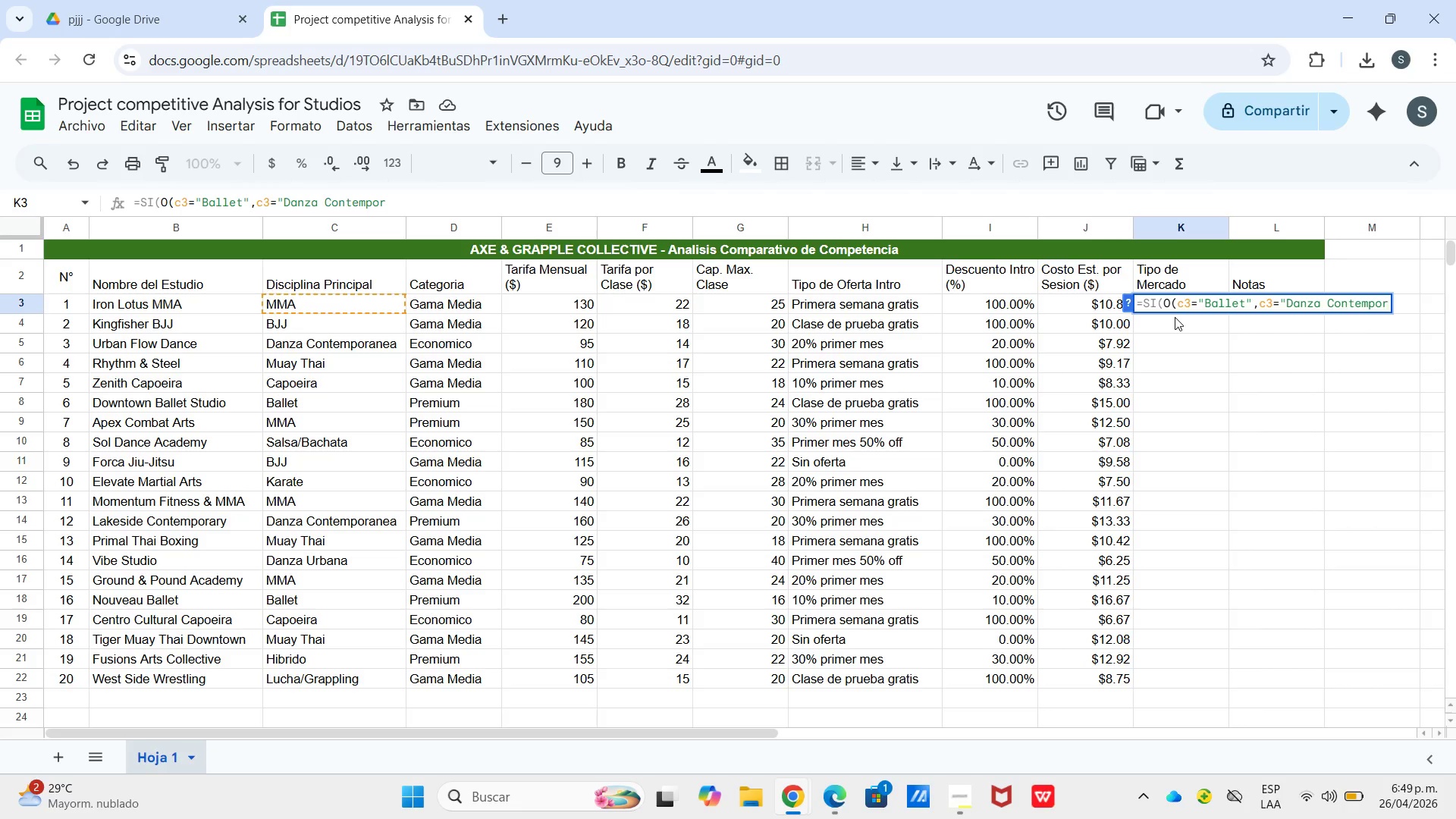 
wait(7.45)
 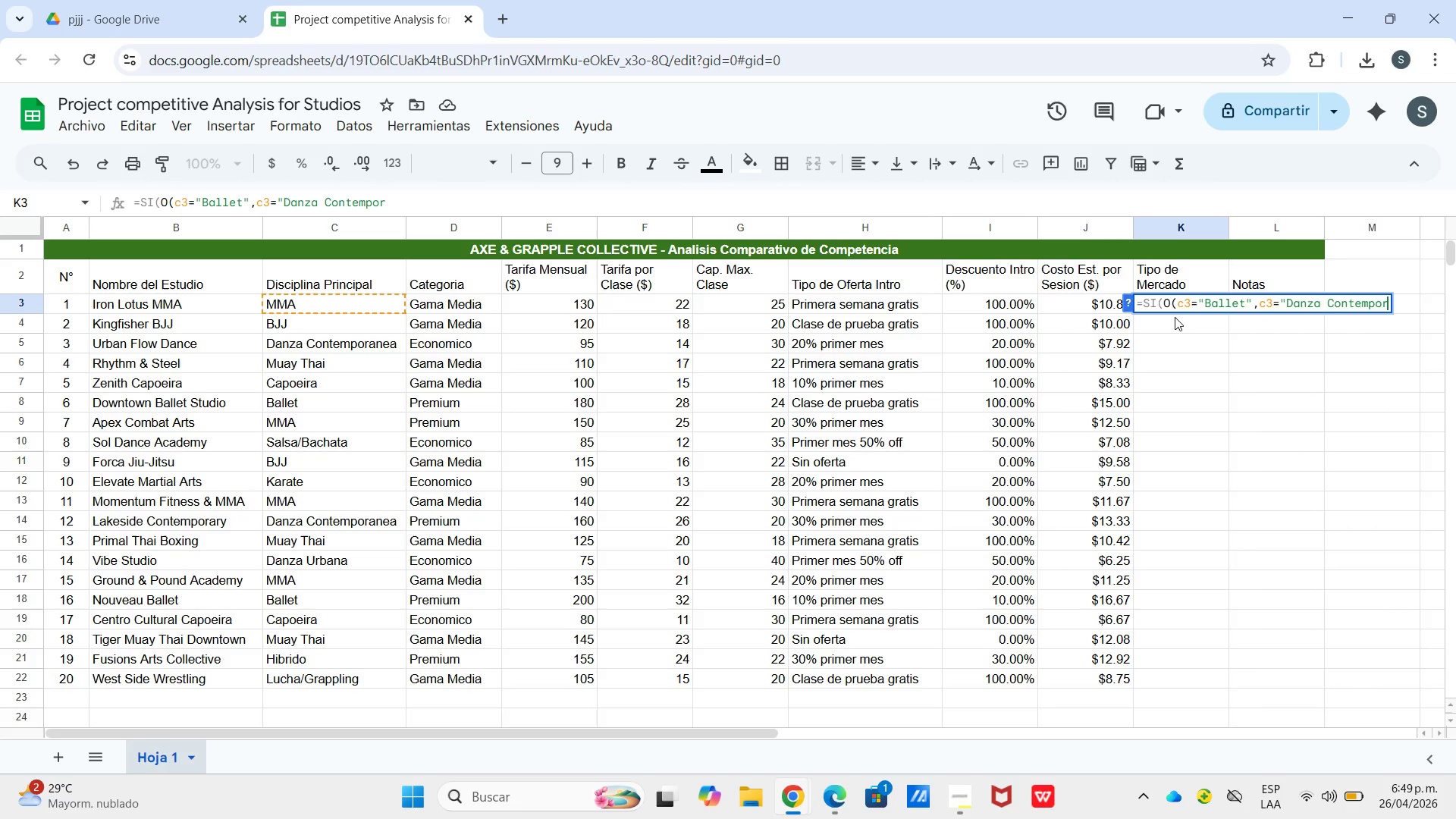 
key(Backspace)
key(Backspace)
type(oranea@,c3)@Salsa )
key(Backspace)
type(&Bachata@,c)
 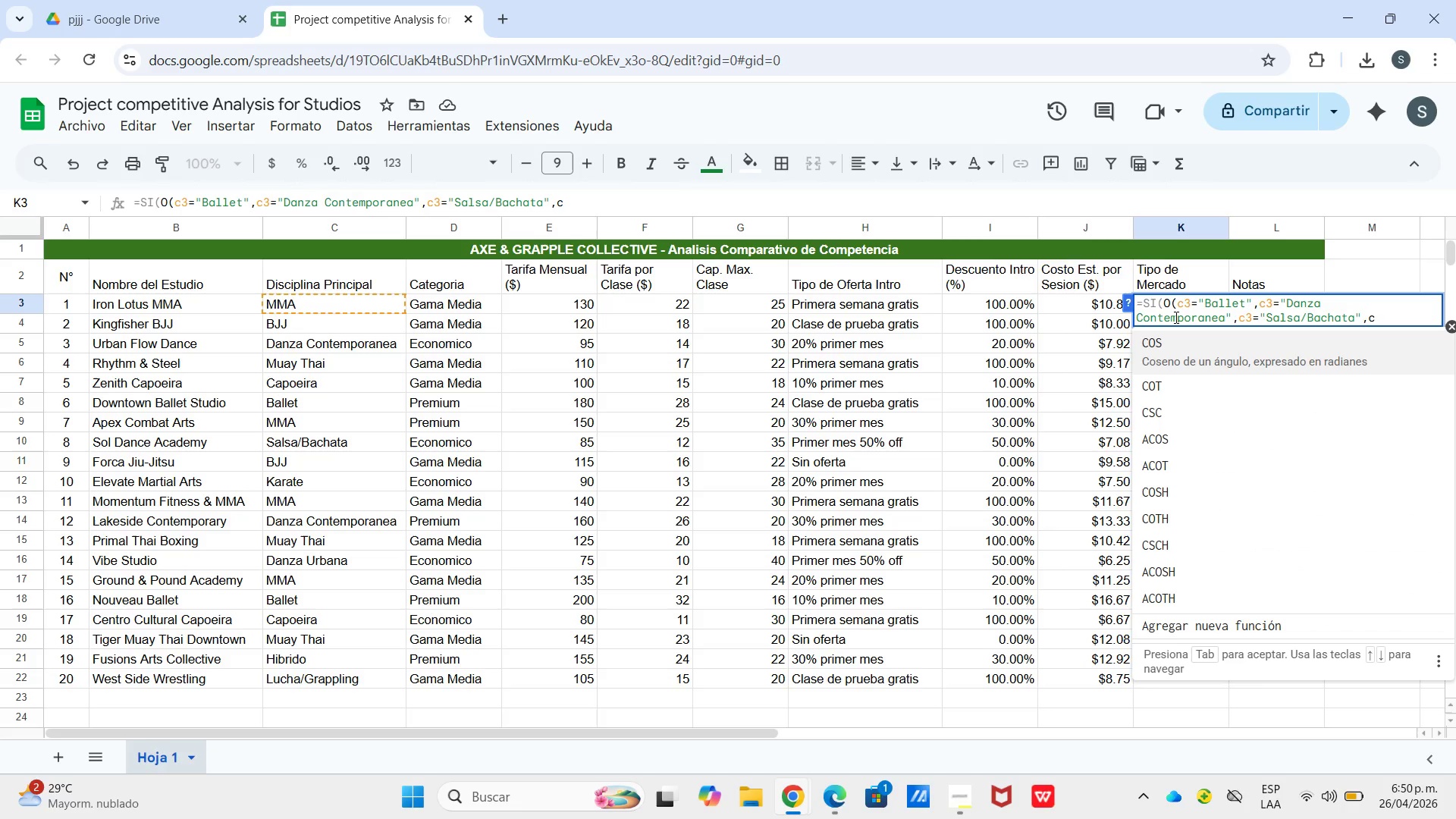 
wait(6.44)
 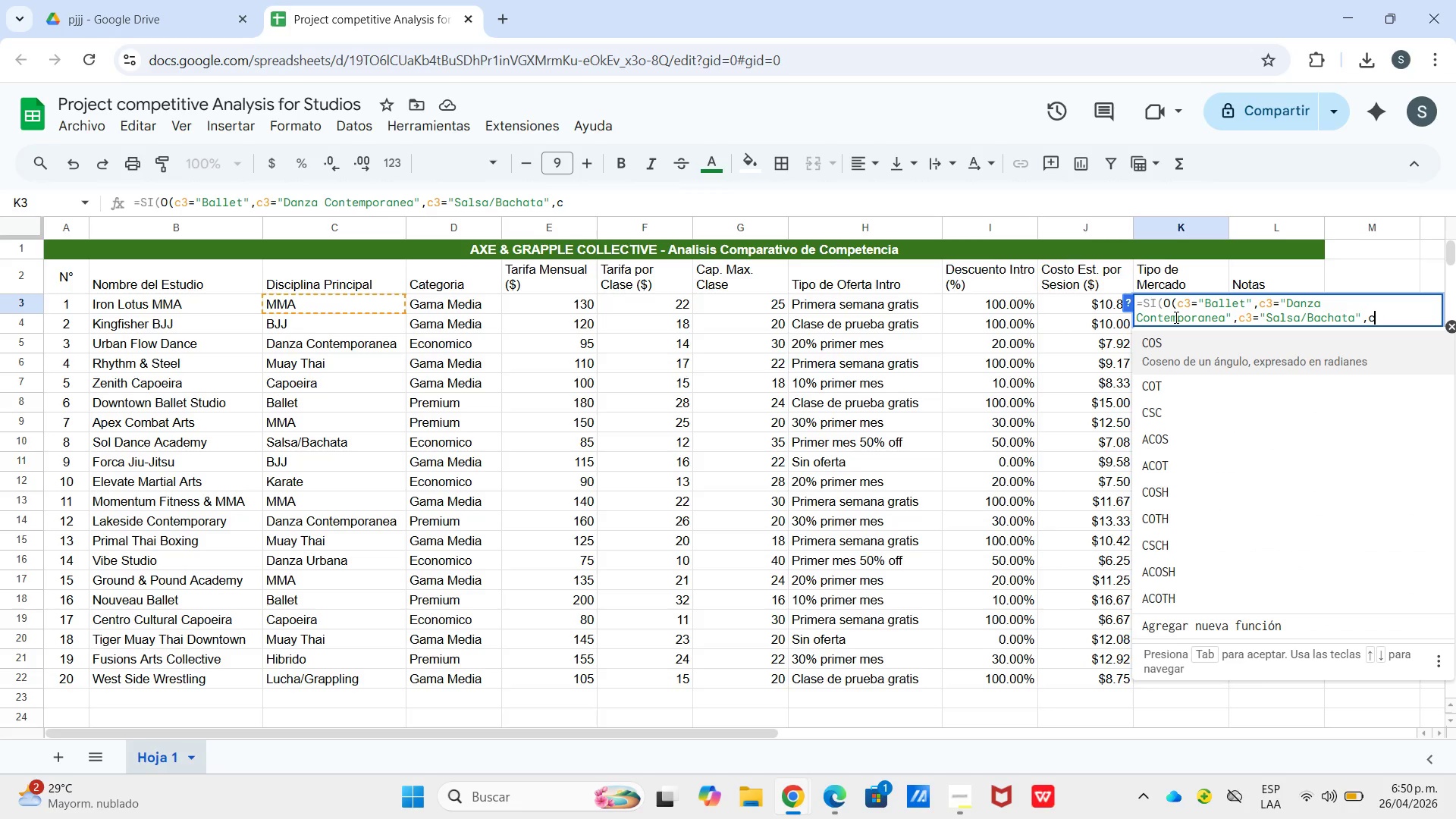 
type(3@Danza Urbana@(,)
 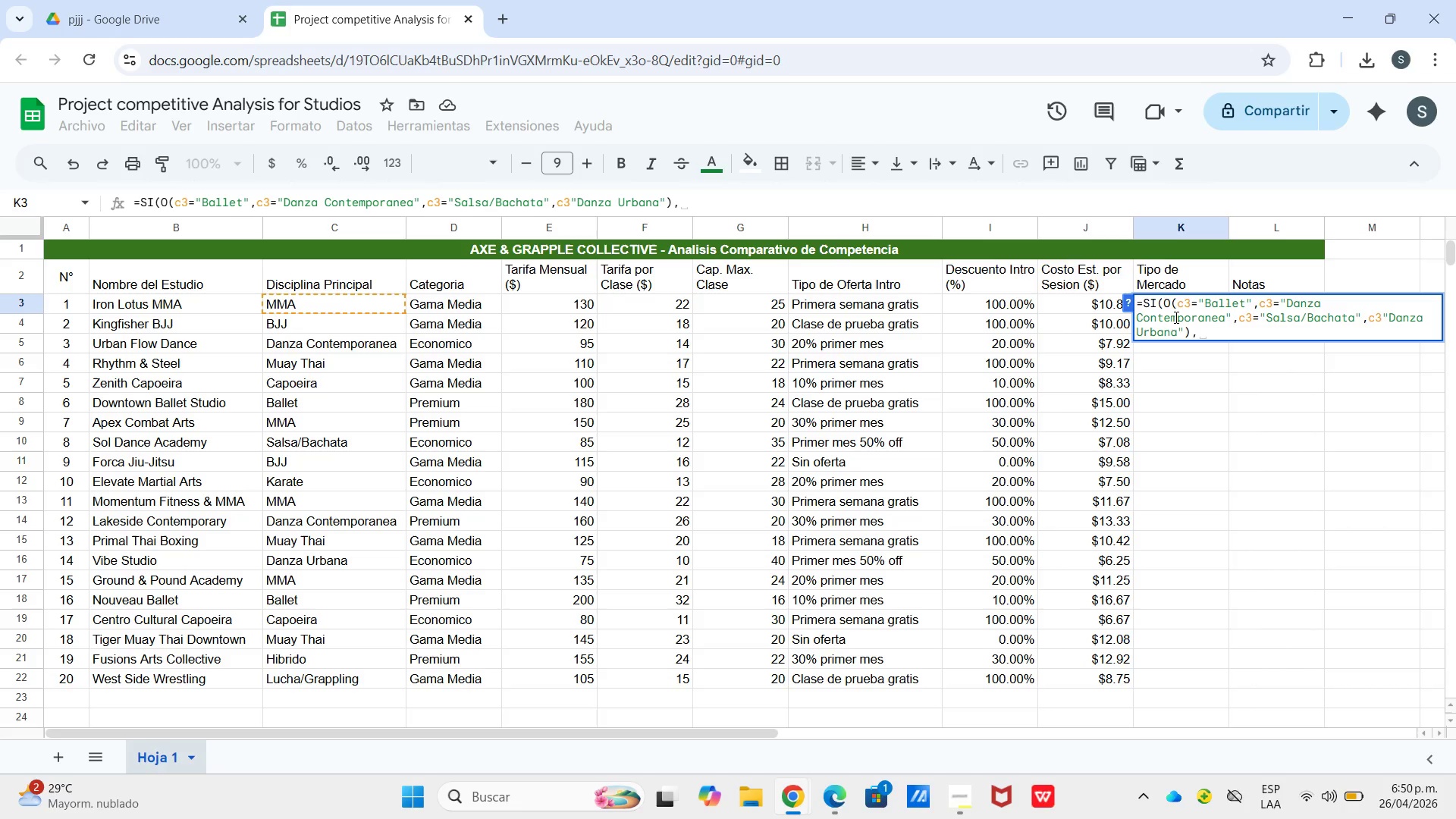 
type(@Danza)
 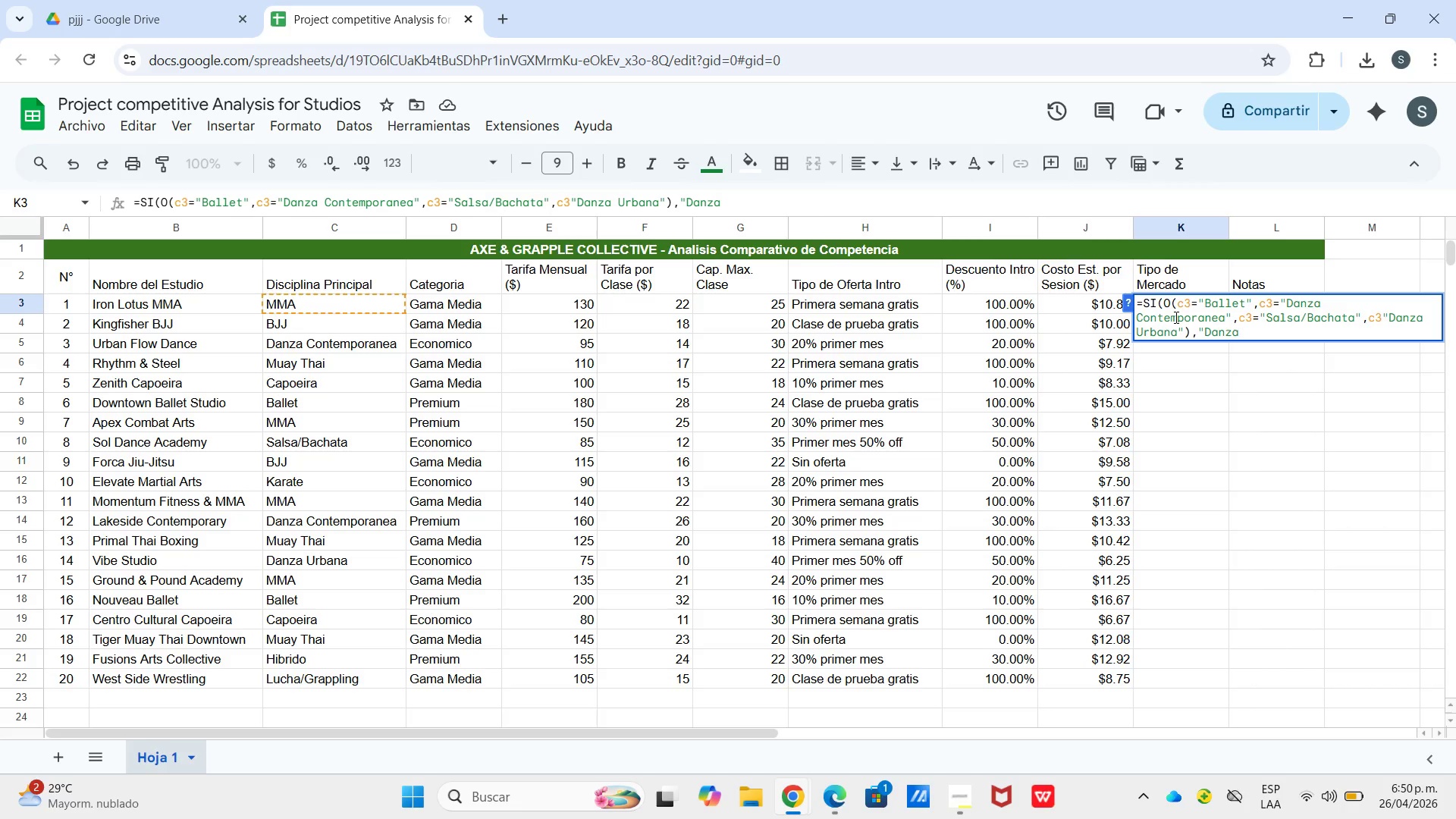 
type(@,SI)
key(Tab)
type(c3)[Hibrida)
 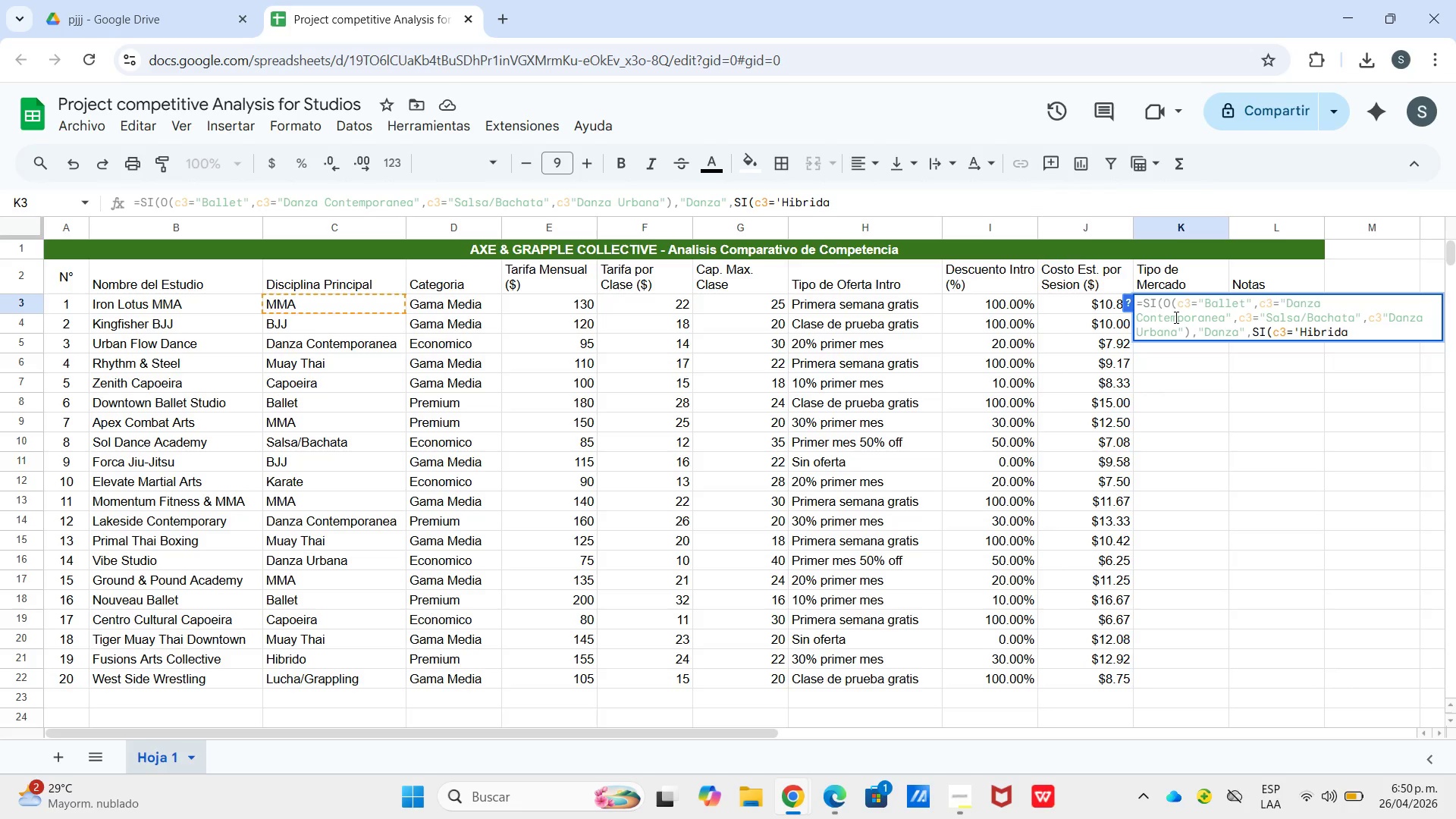 
key(Shift+2)
 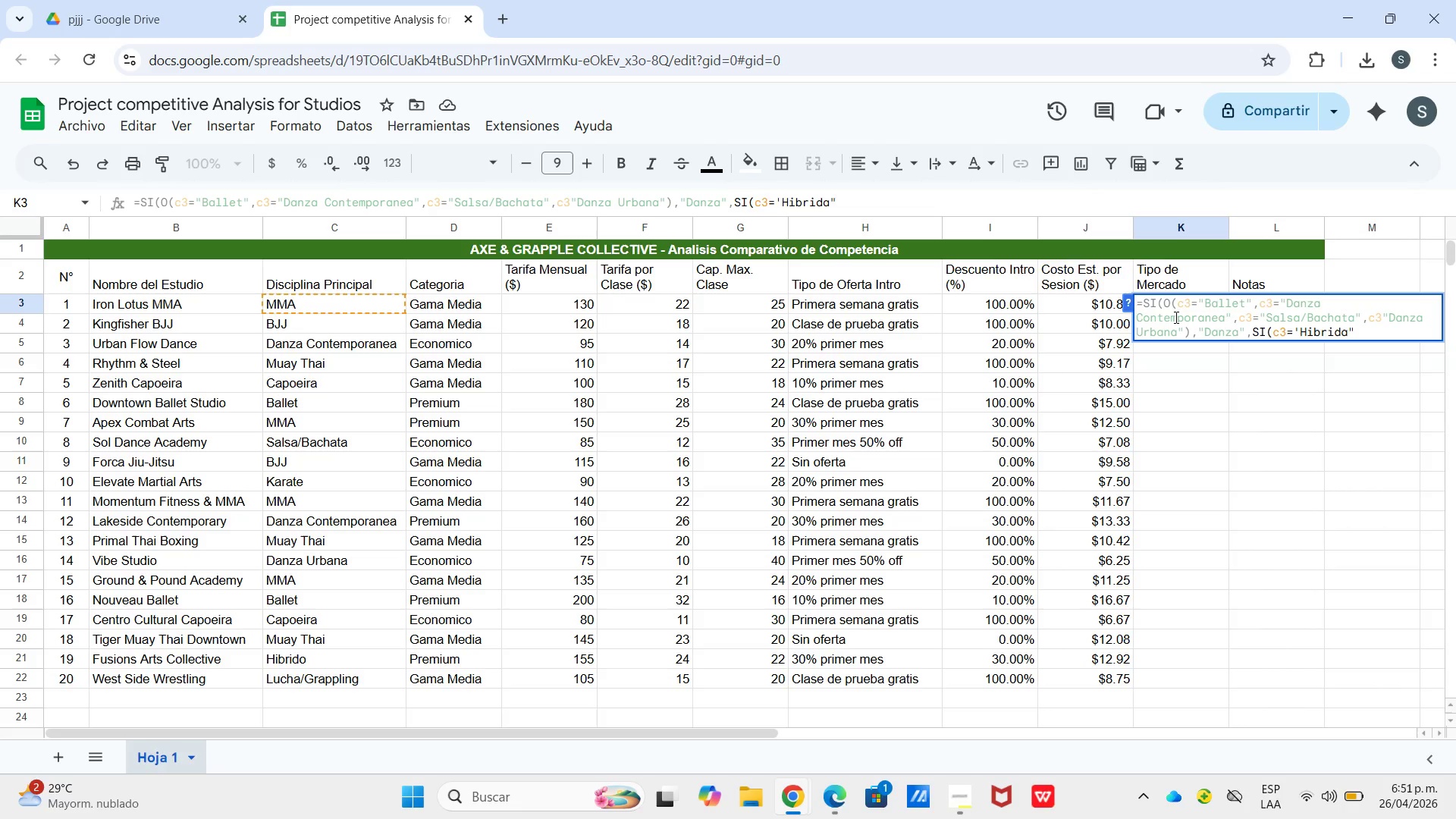 
key(Comma)
 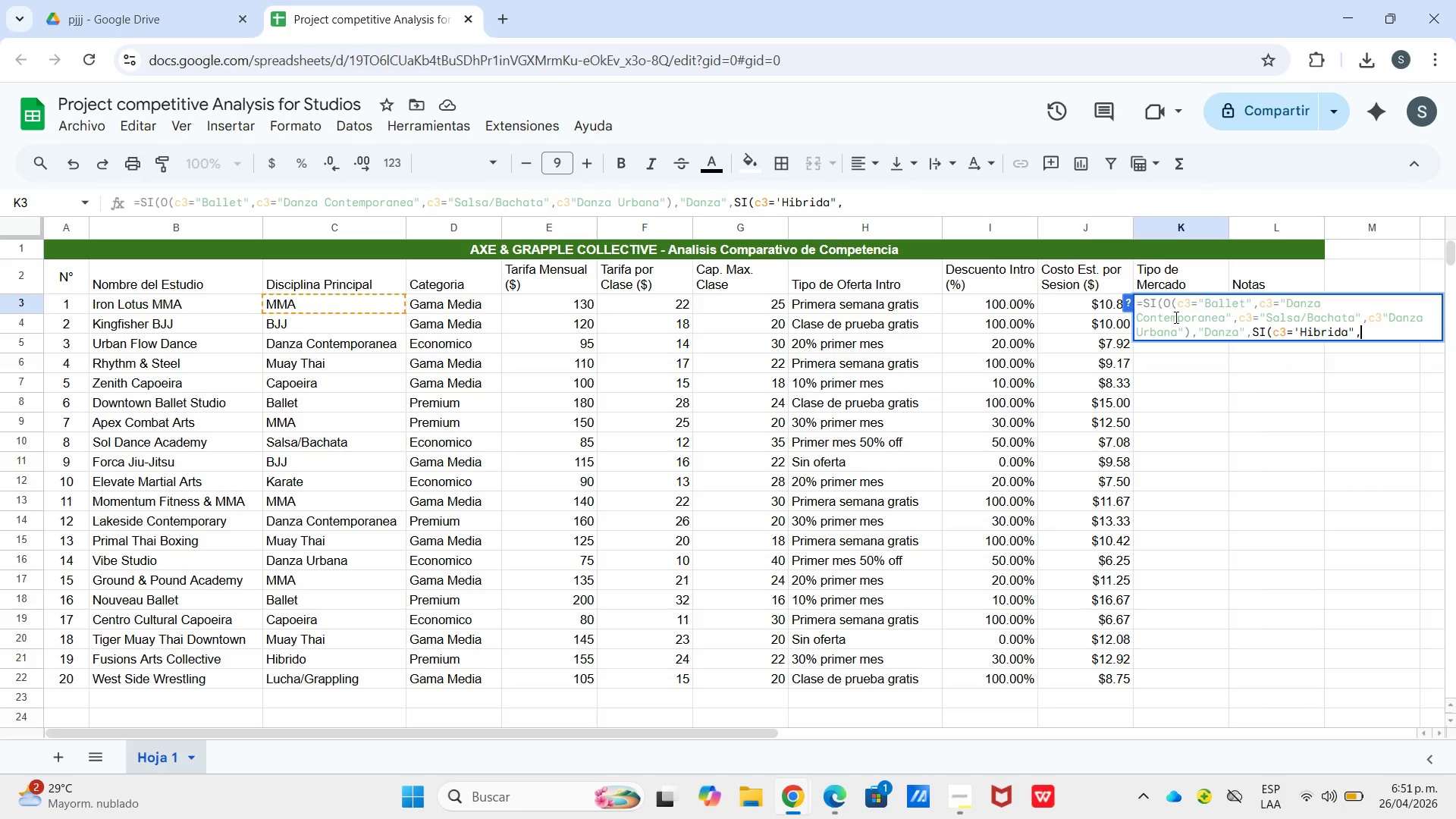 
key(Shift+2)
 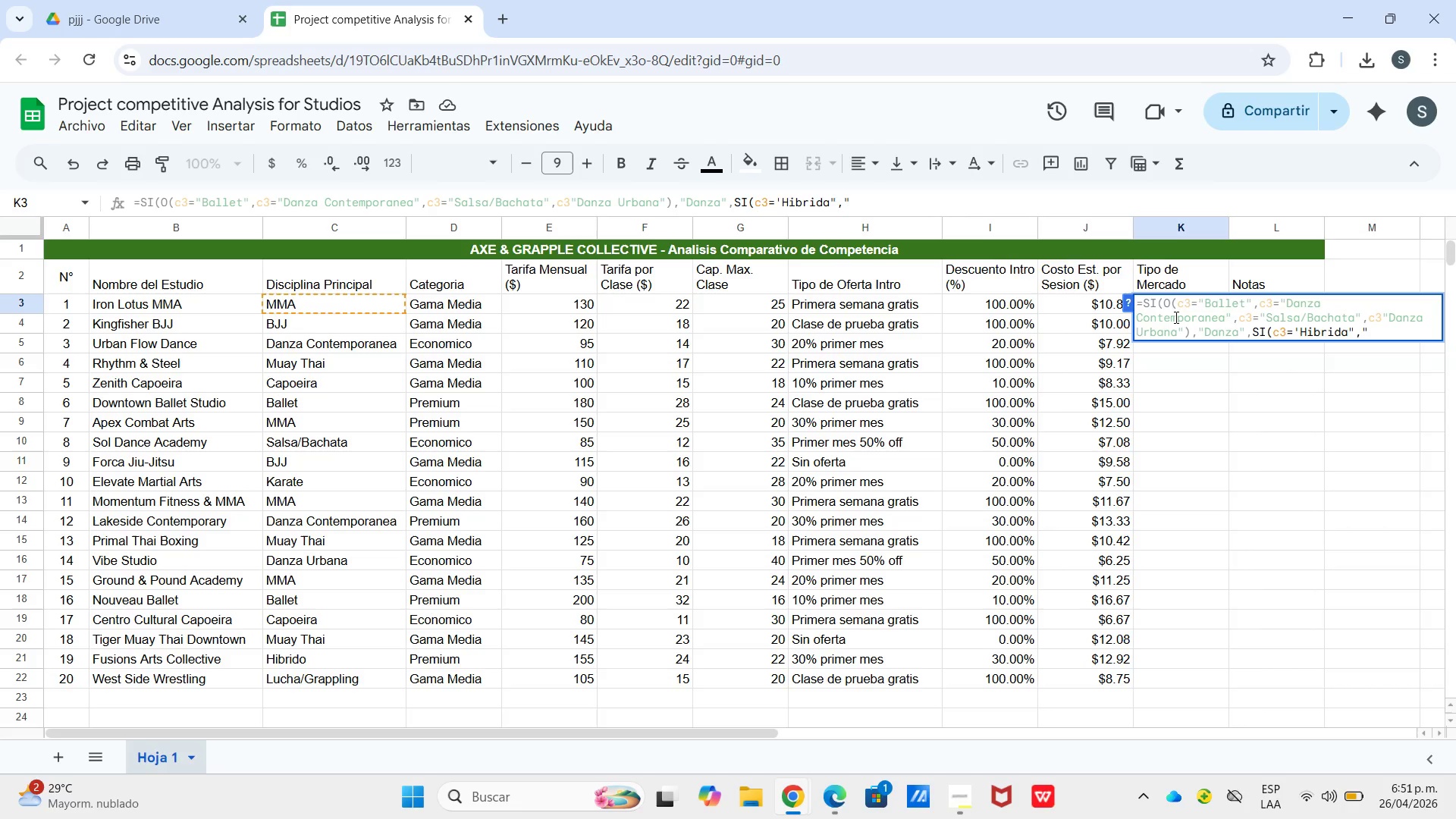 
wait(5.44)
 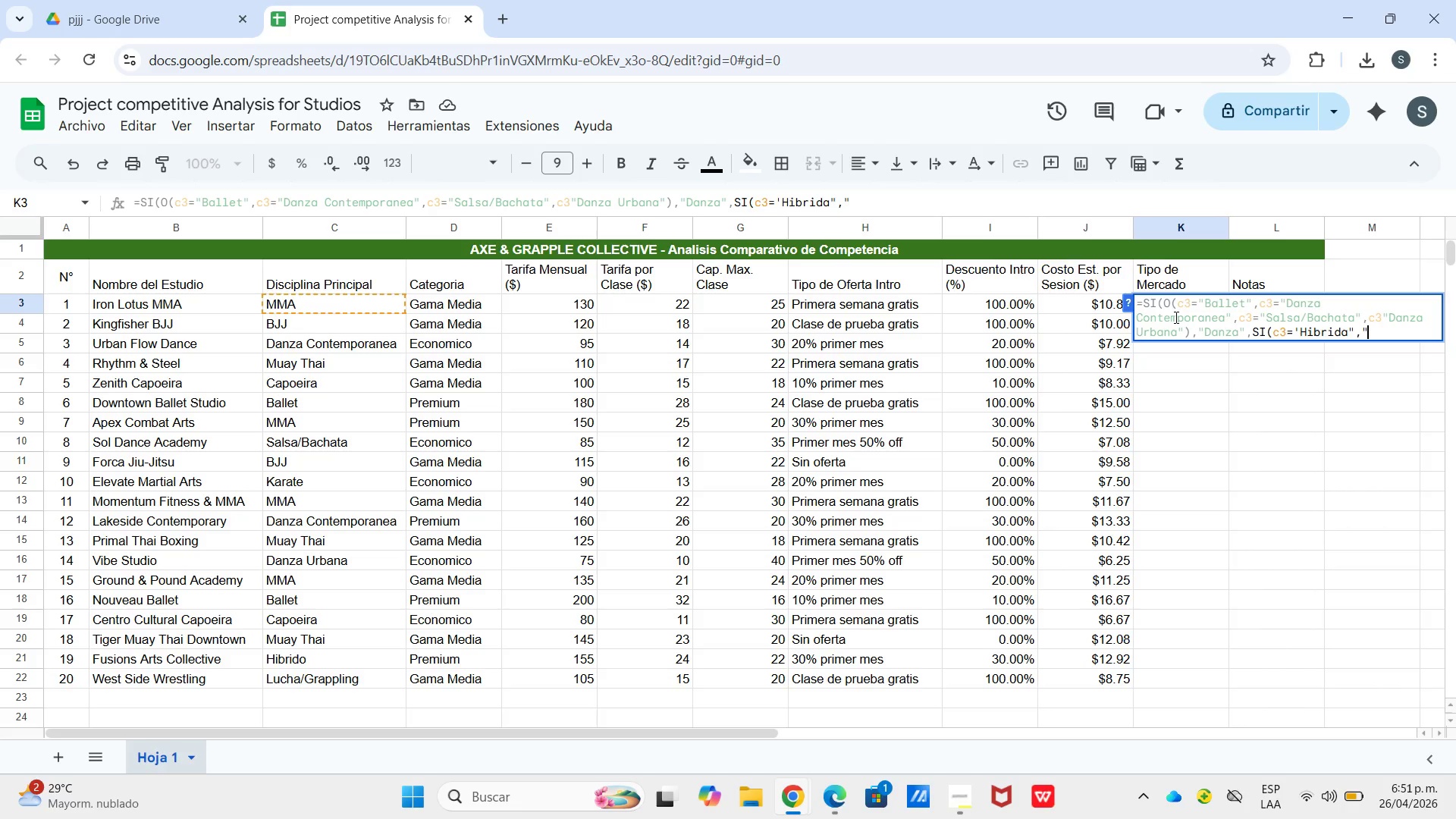 
type(Artes Narci)
key(Backspace)
key(Backspace)
key(Backspace)
key(Backspace)
key(Backspace)
type(n)
key(Backspace)
type(marciales@(()
 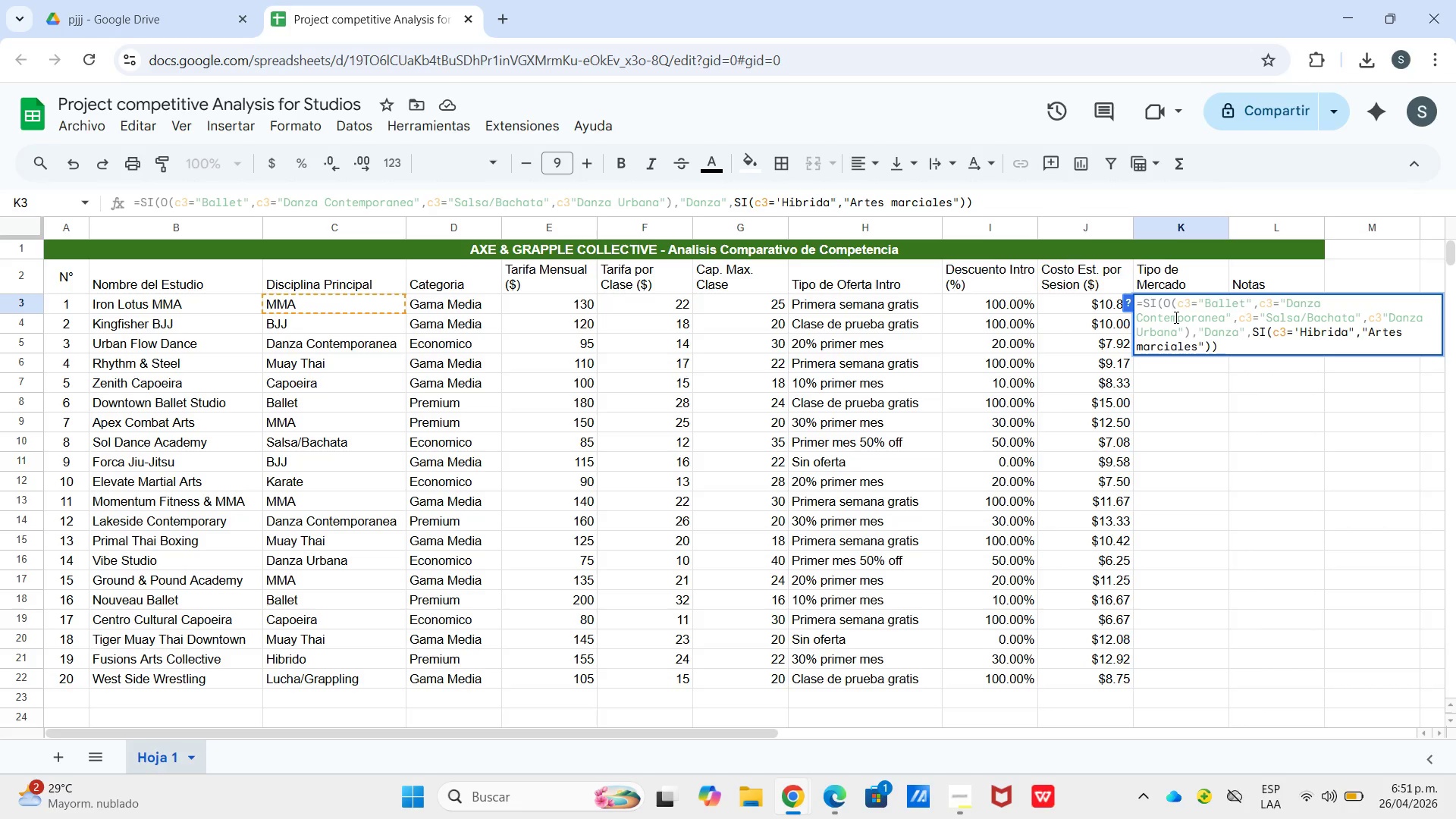 
wait(6.08)
 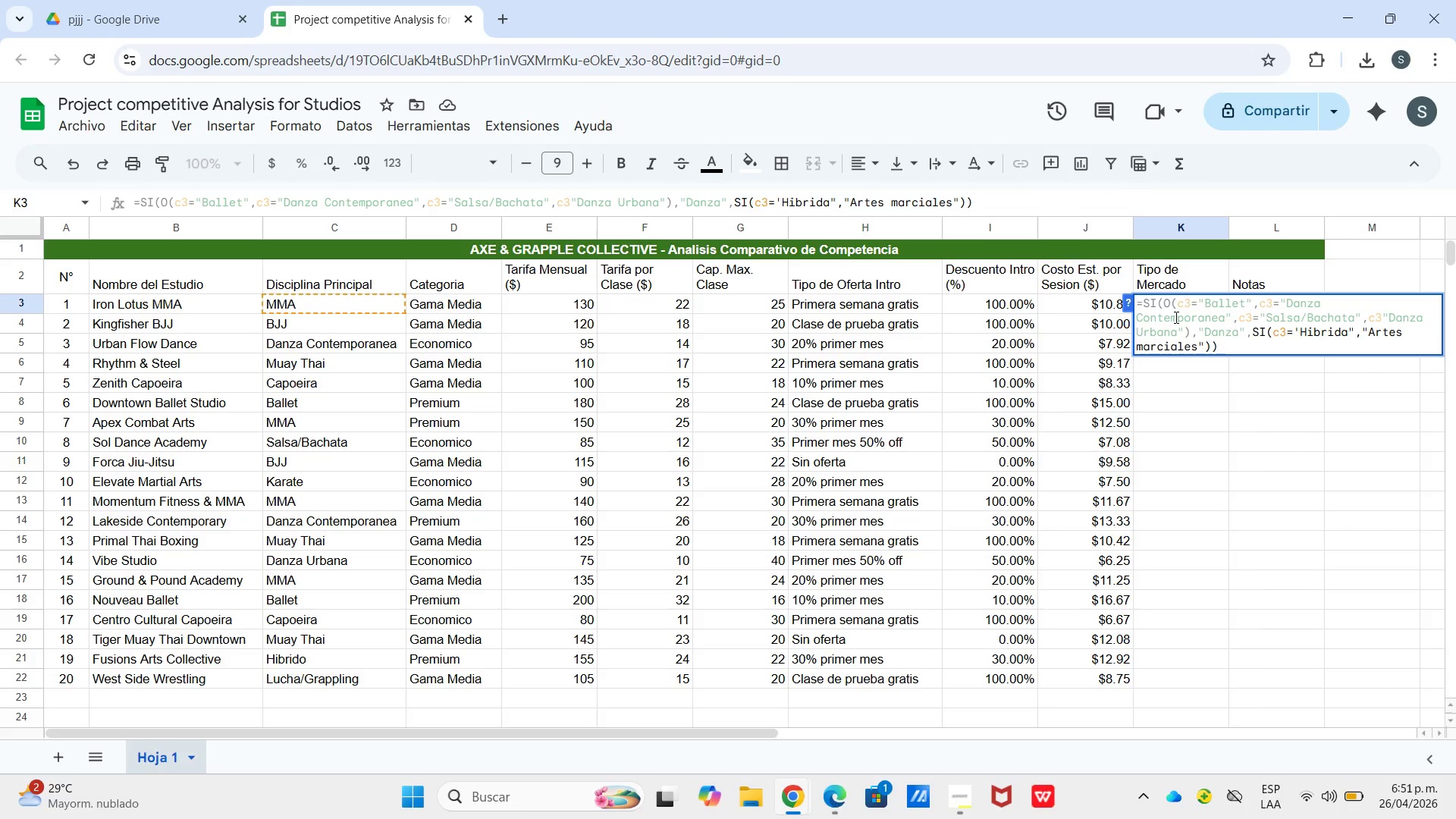 
left_click([1348, 351])
 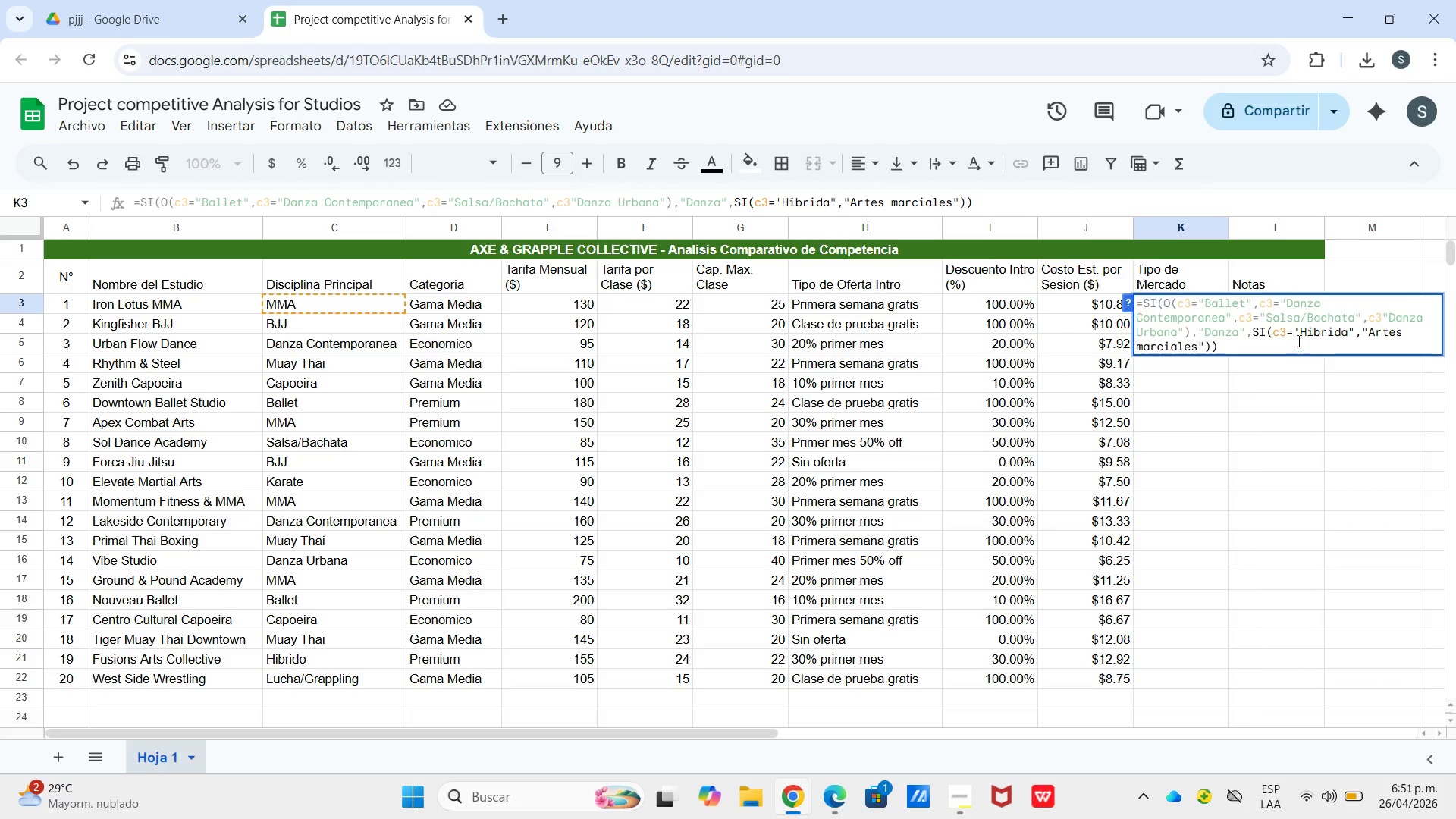 
left_click([1301, 330])
 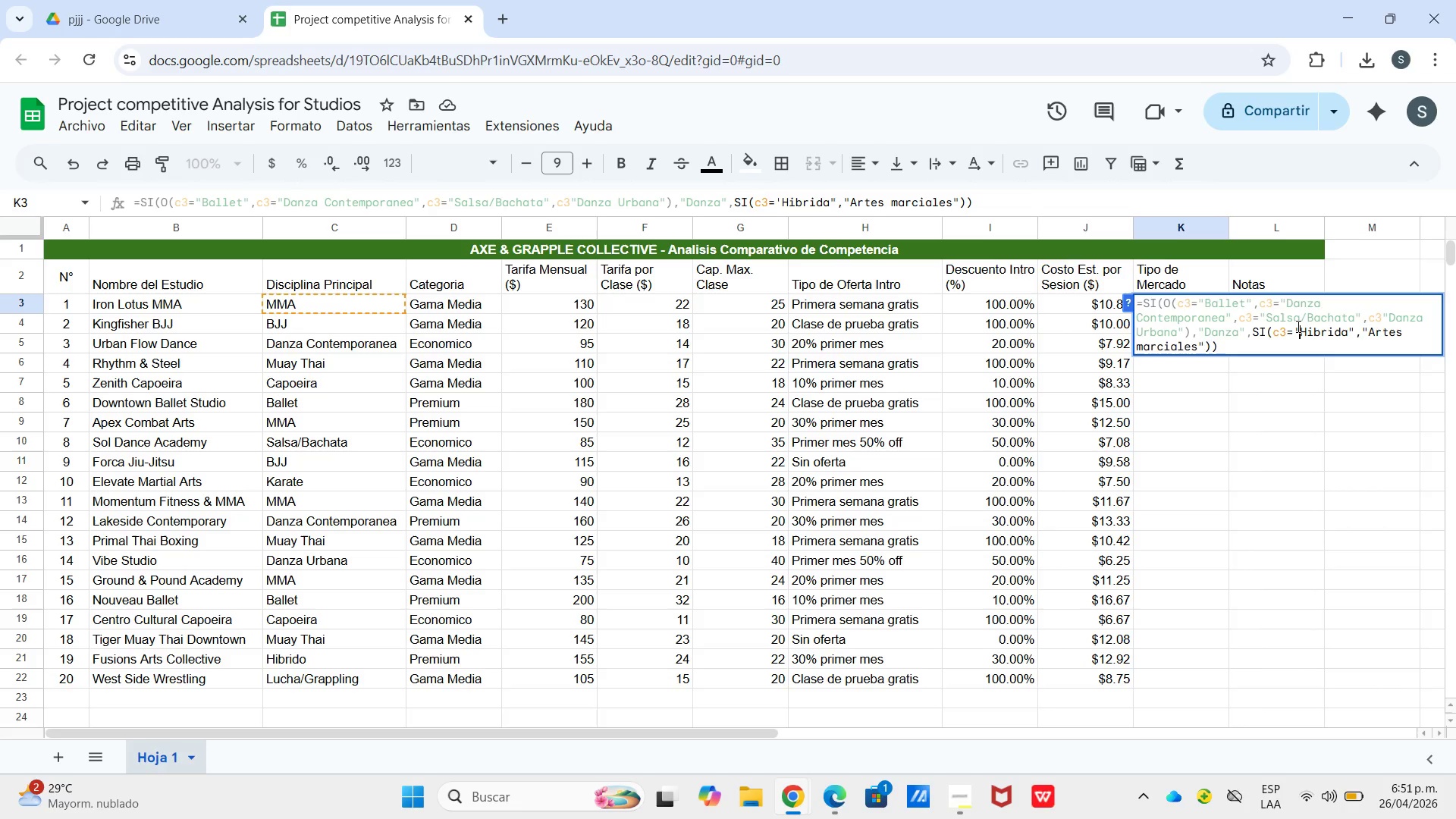 
key(Backspace)
 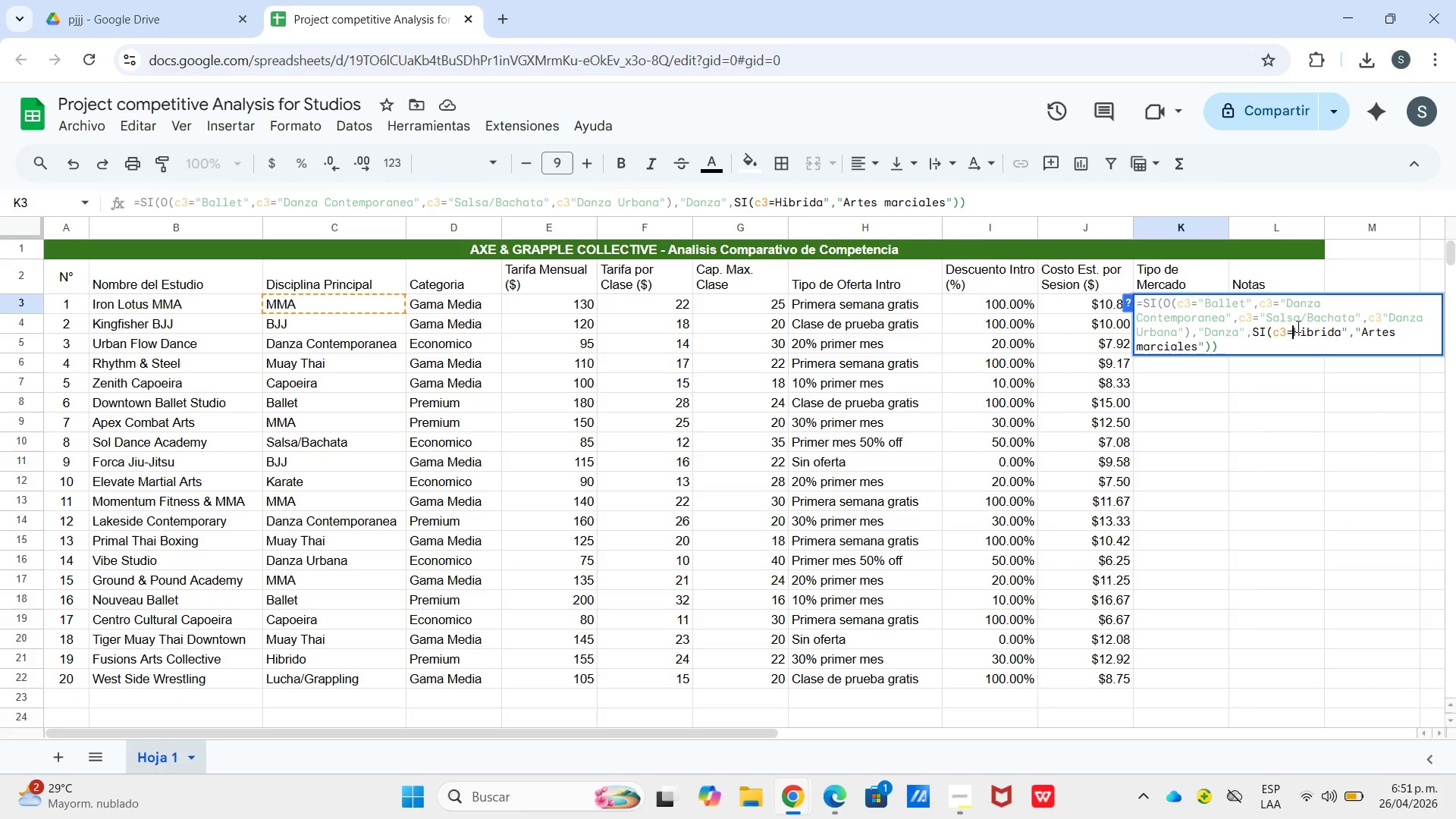 
key(Shift+2)
 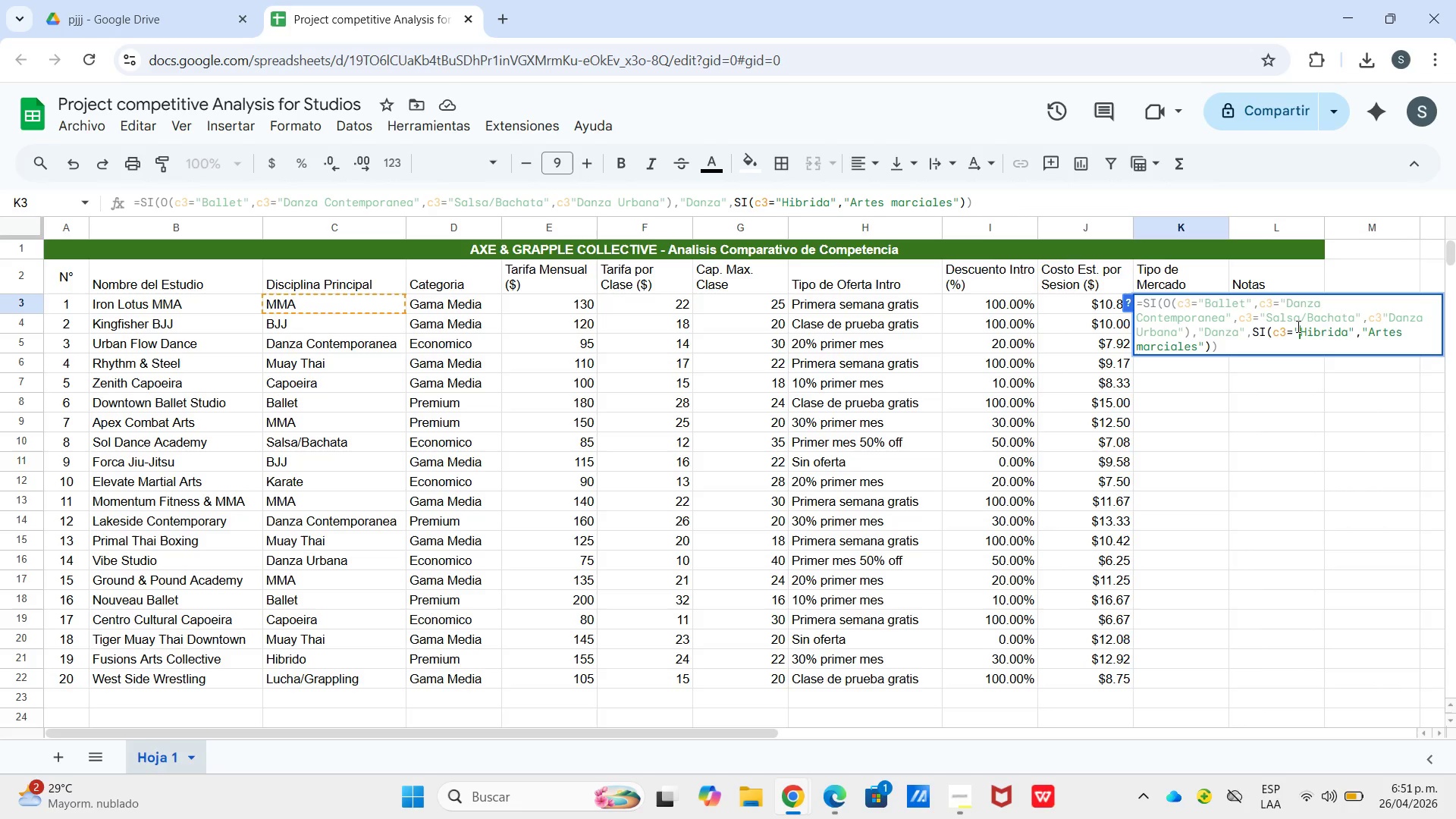 
hold_key(key=Enter, duration=14.47)
 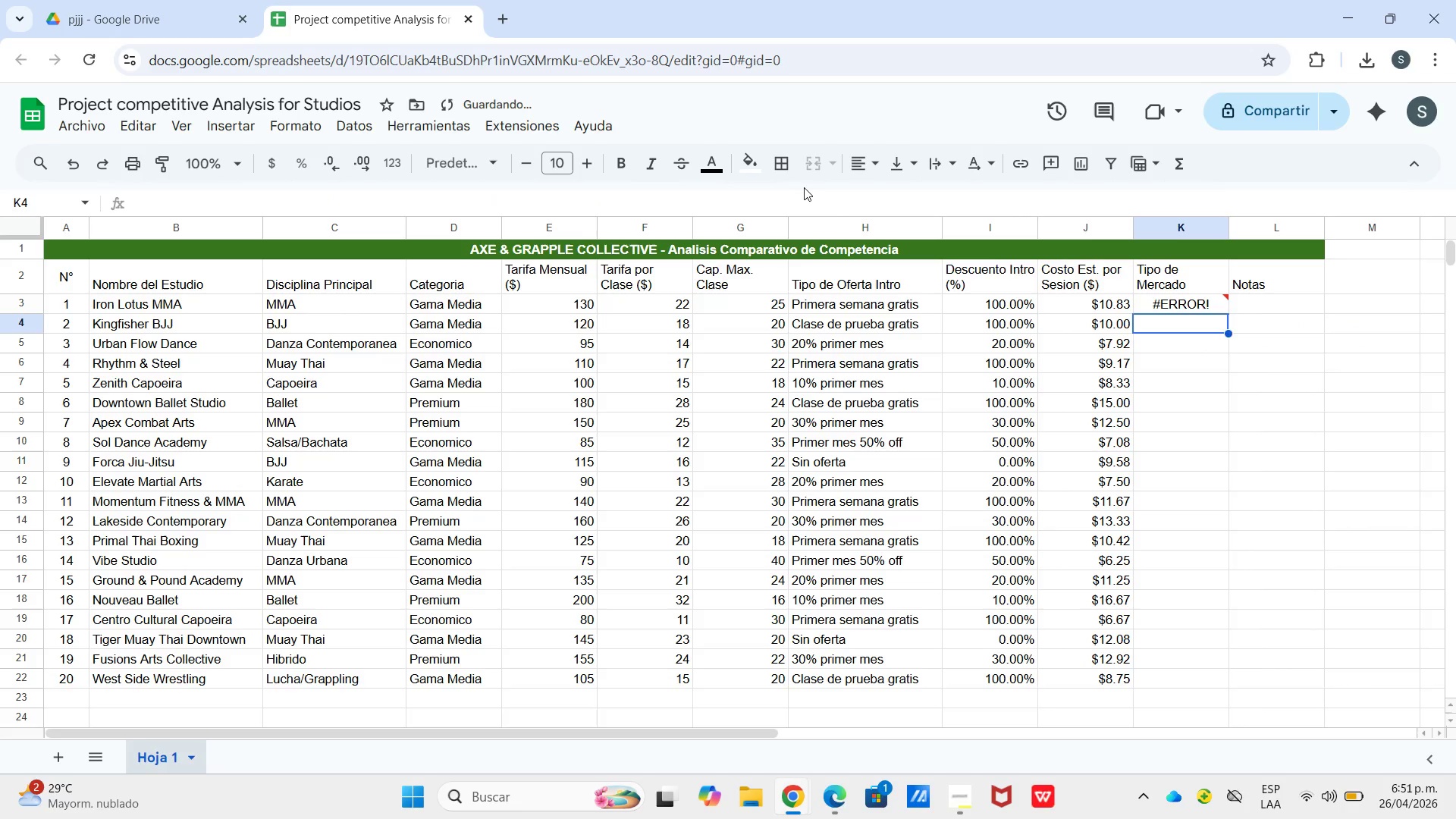 
double_click([830, 206])
 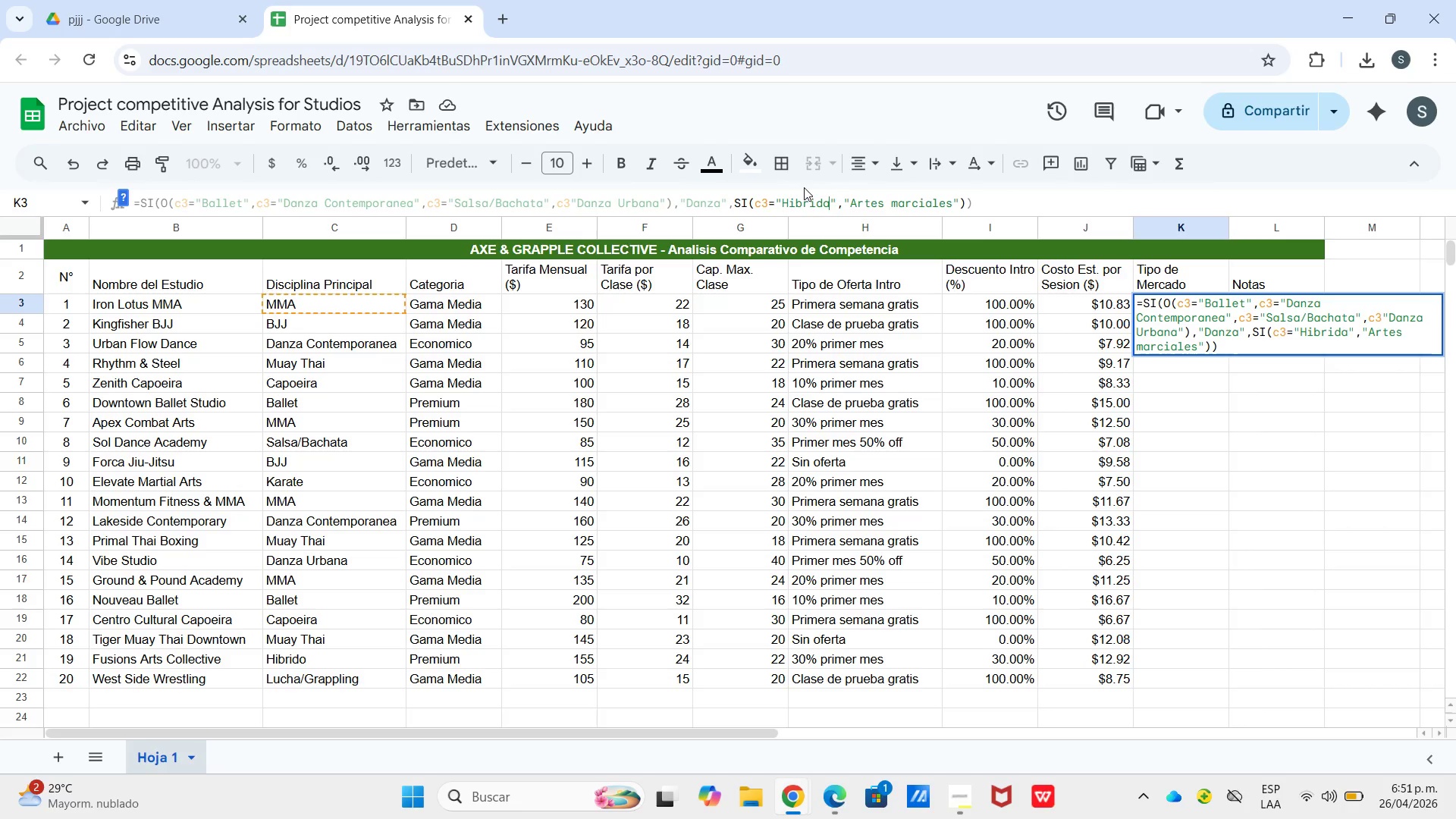 
key(Backspace)
 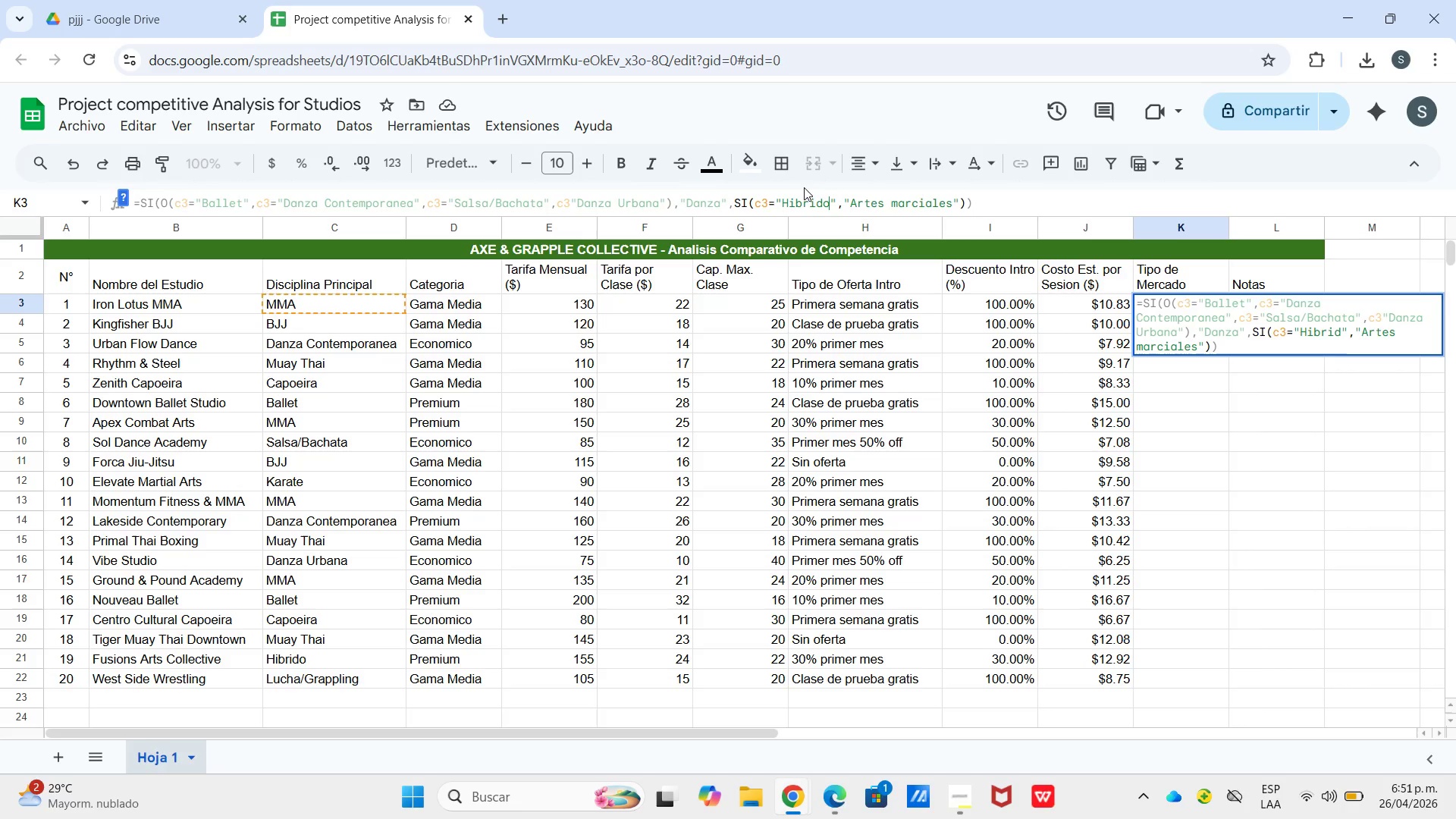 
key(O)
 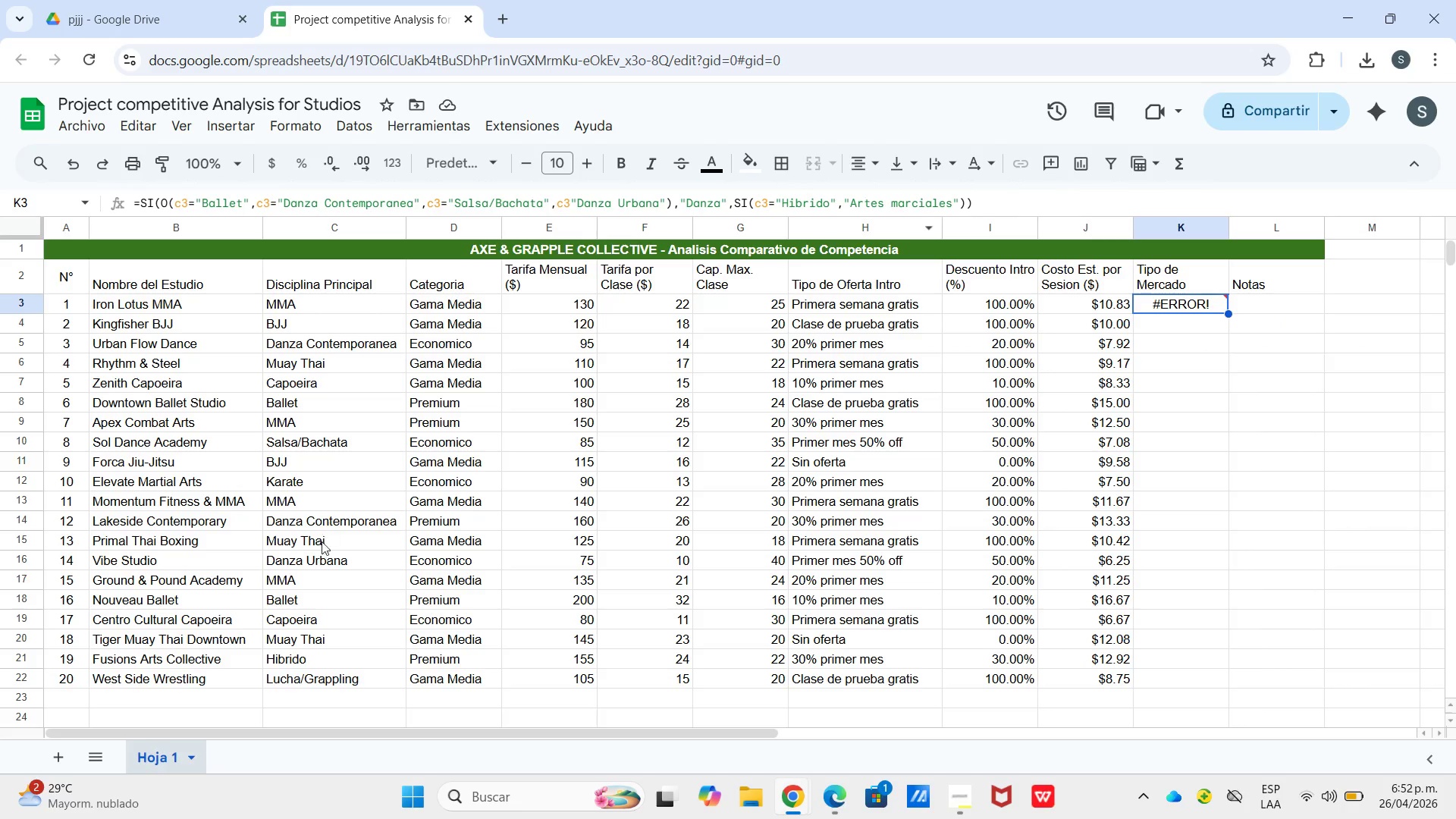 
wait(12.0)
 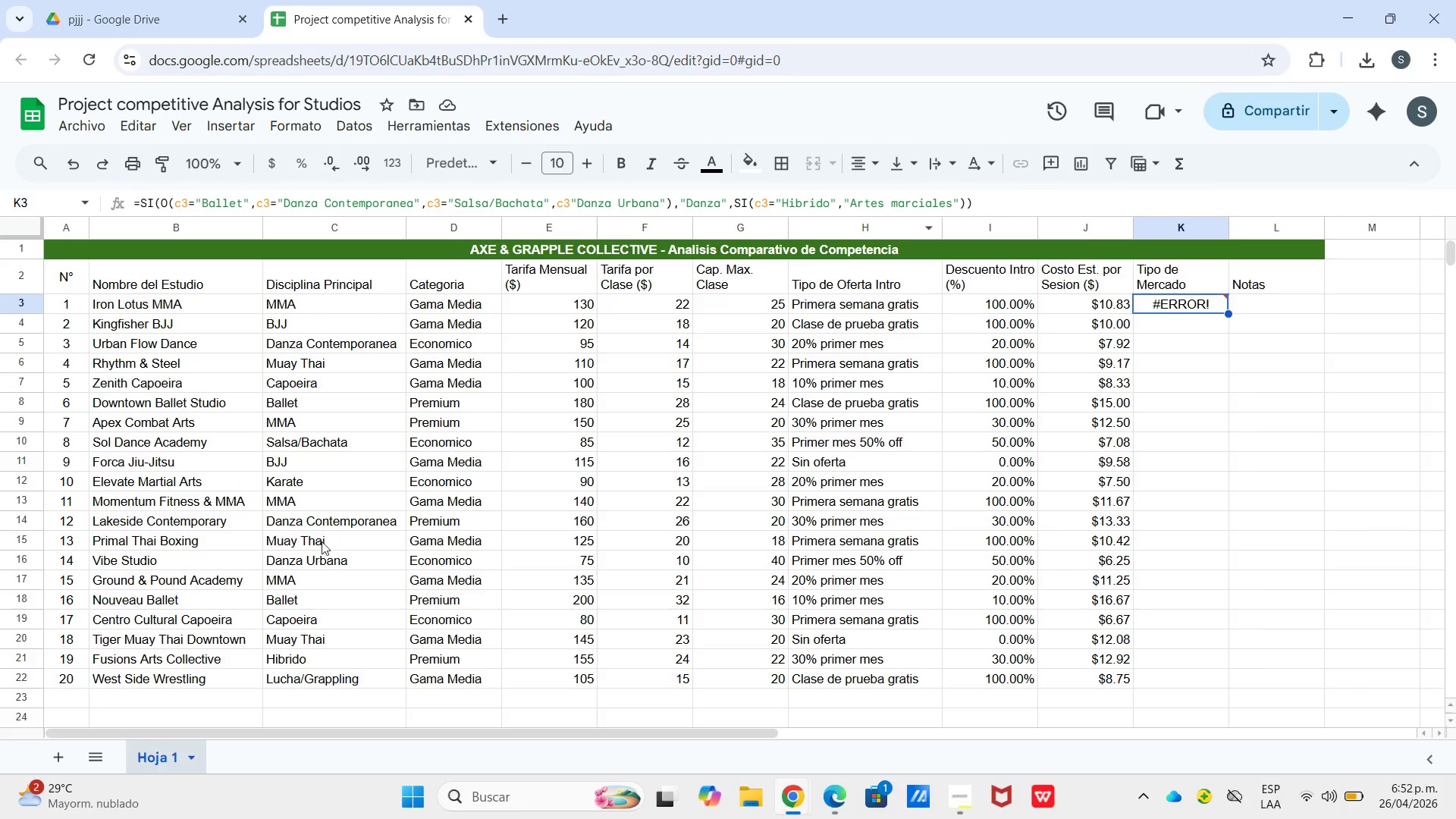 
double_click([303, 664])
 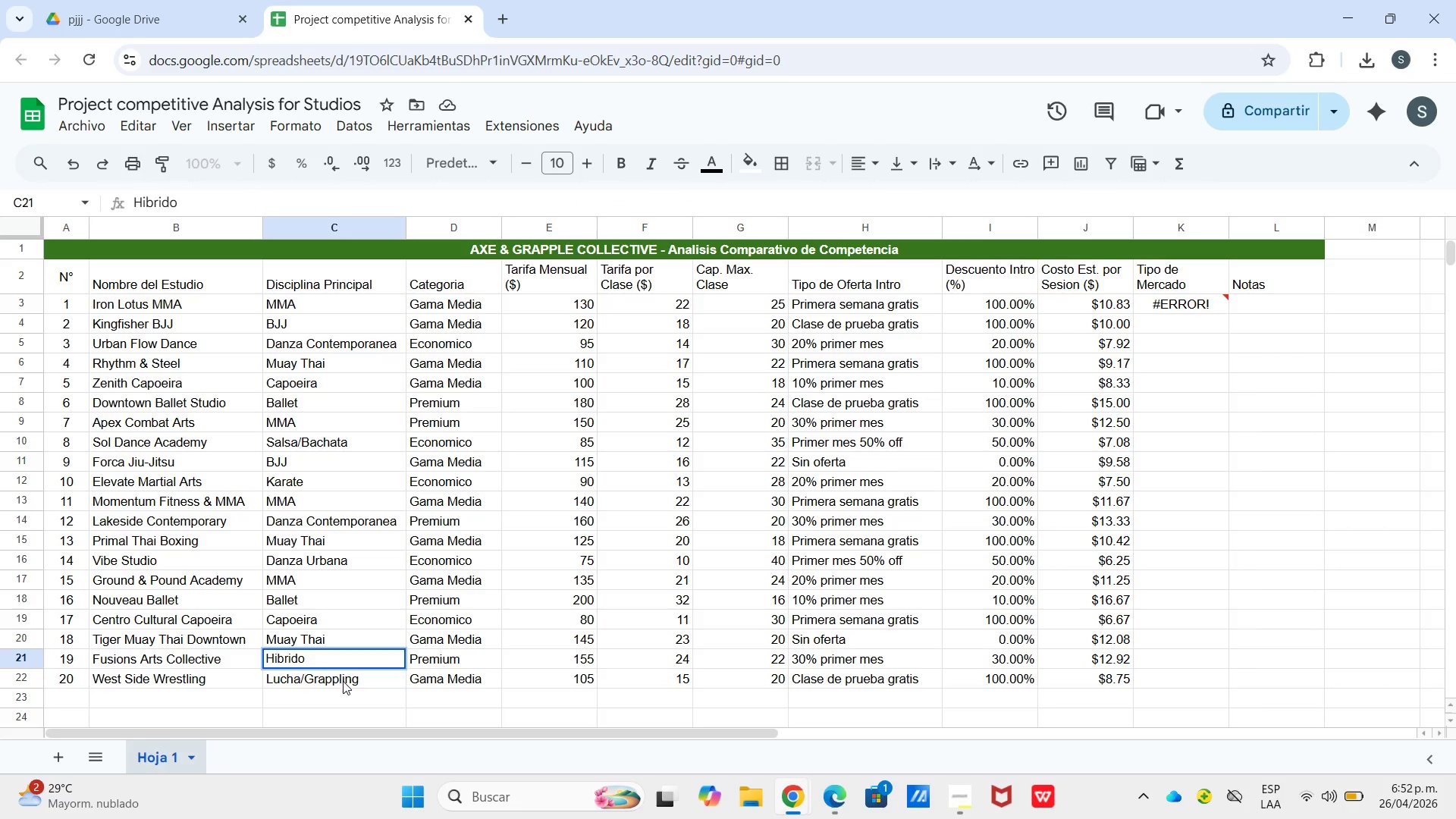 
double_click([344, 681])
 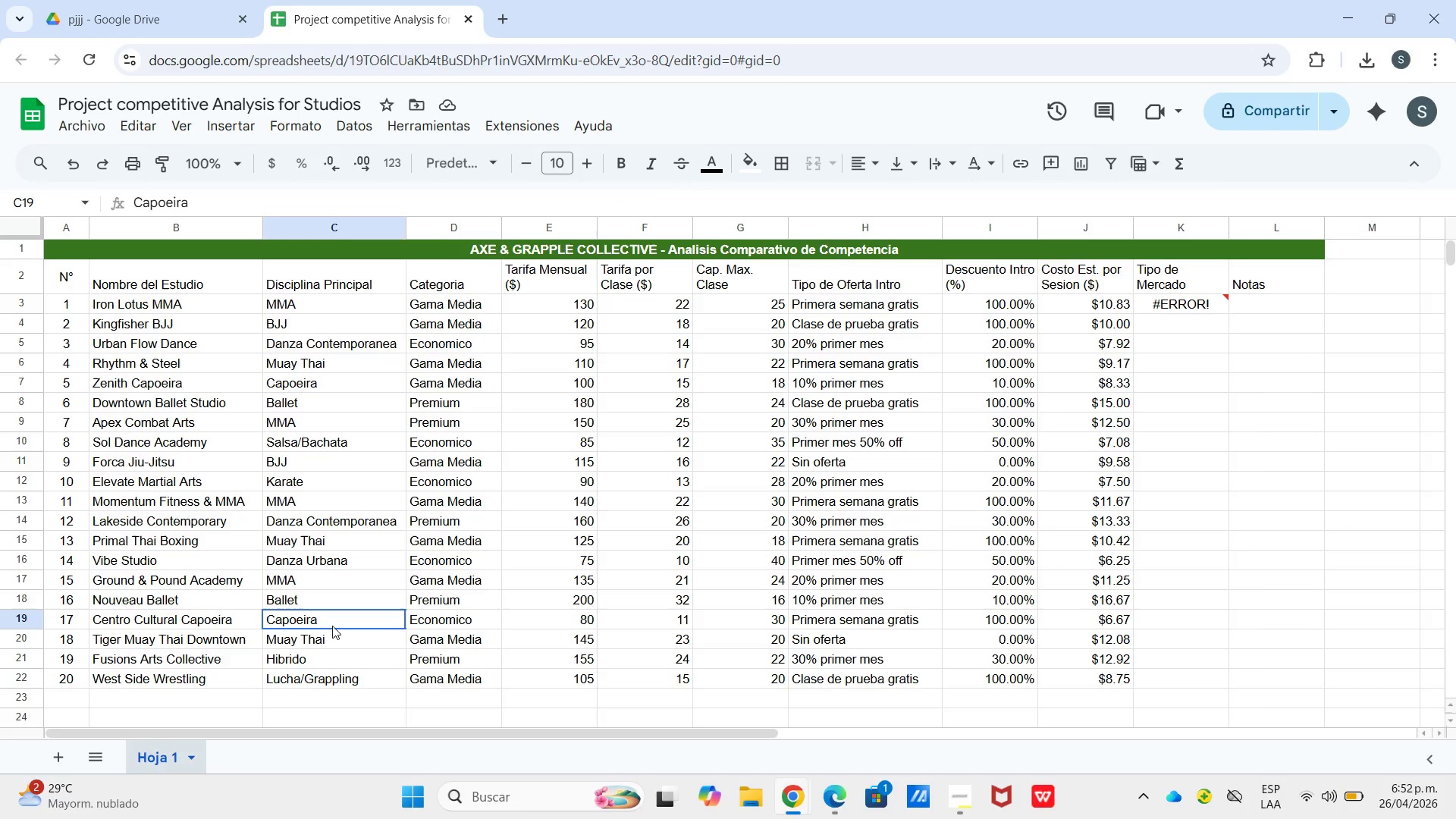 
double_click([332, 626])
 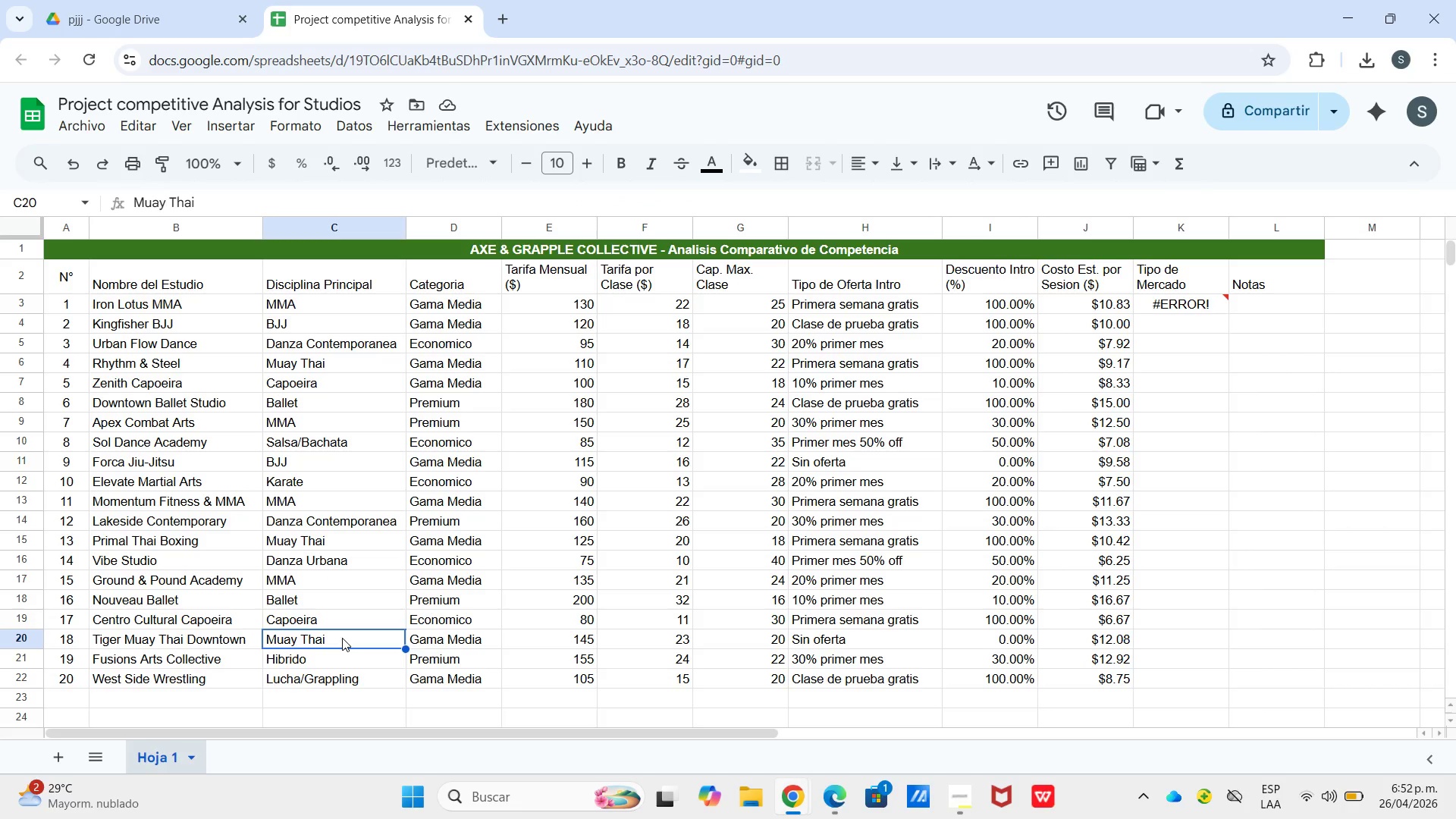 
double_click([342, 638])
 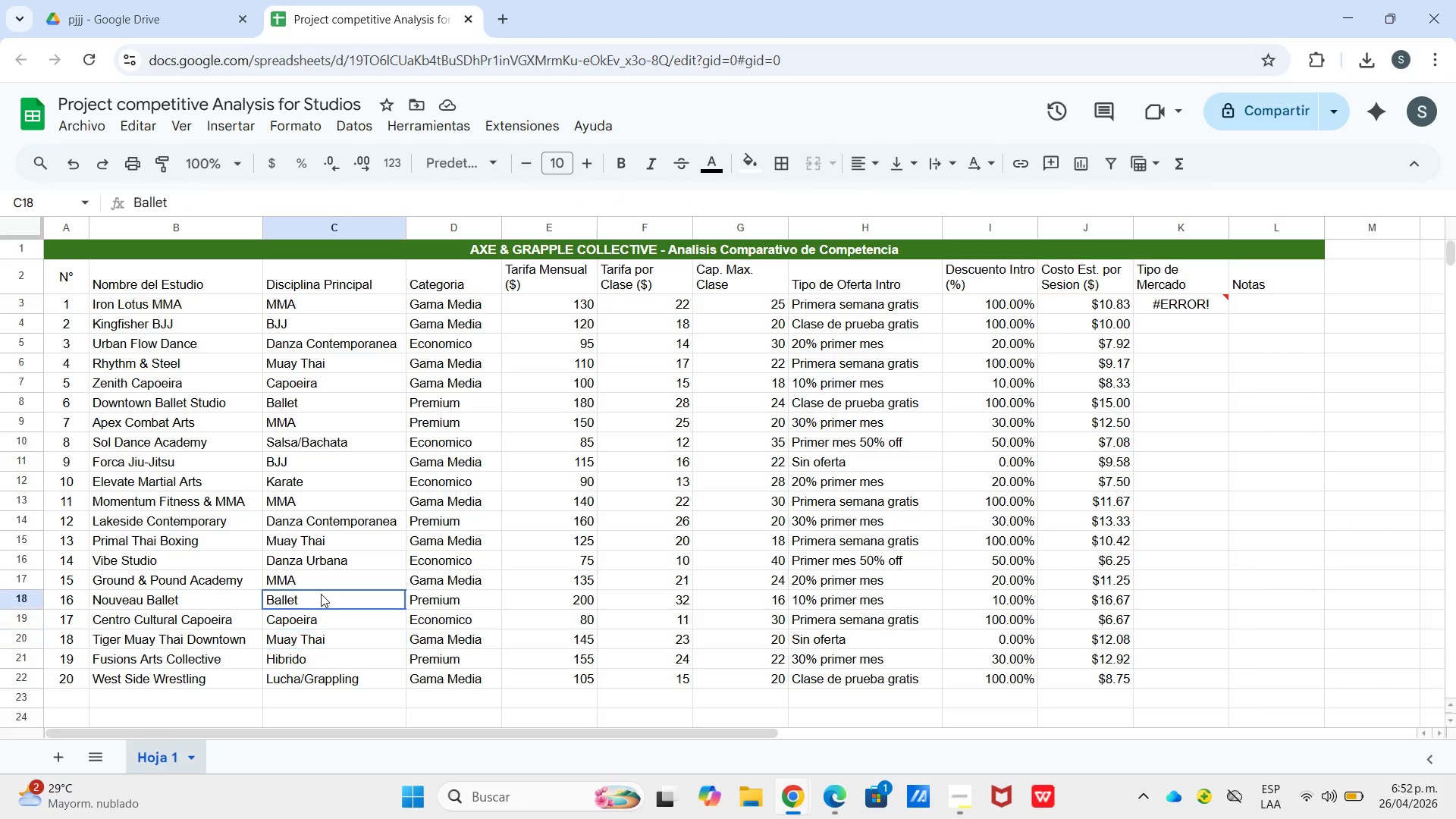 
left_click([321, 594])
 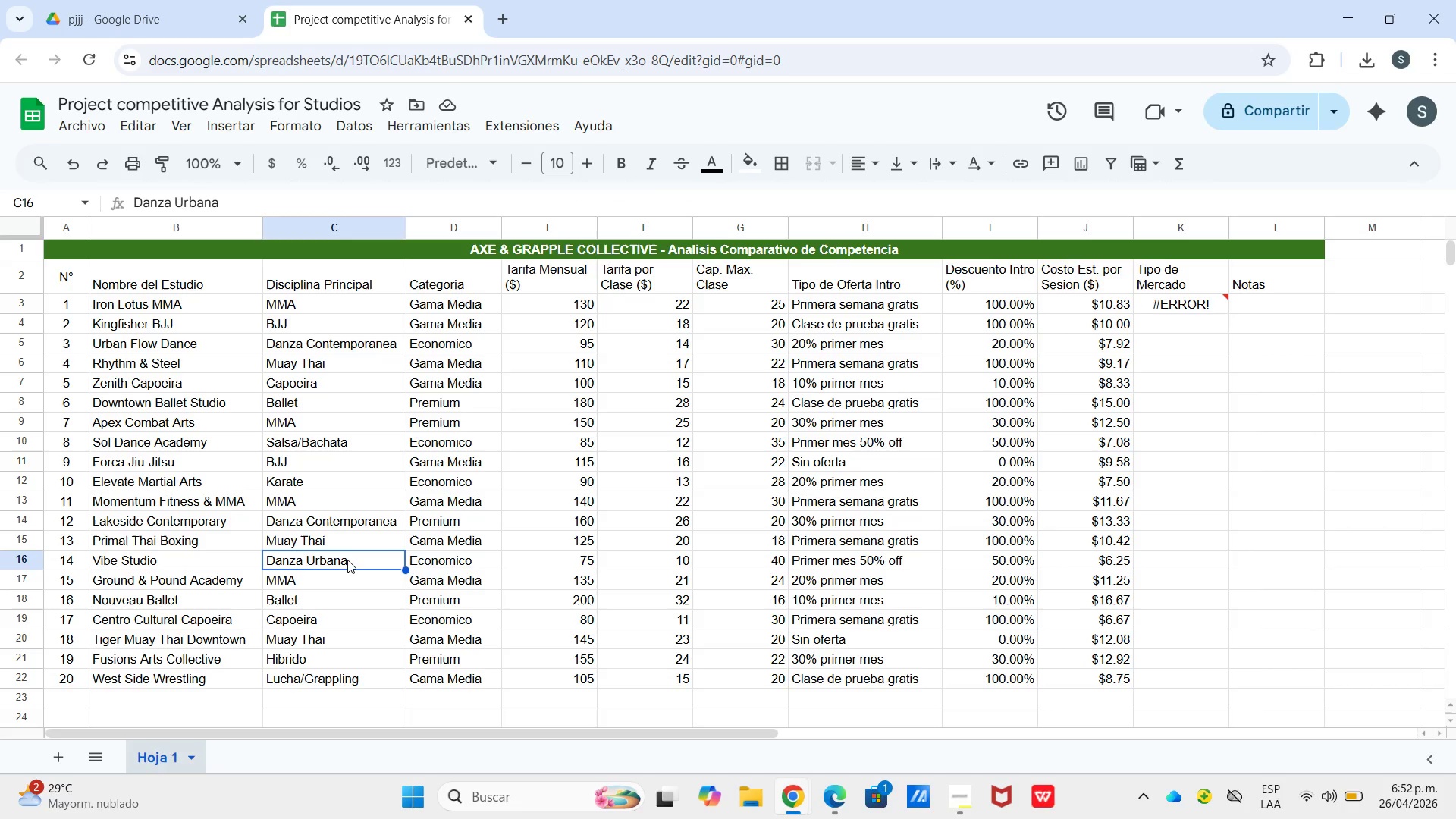 
double_click([355, 563])
 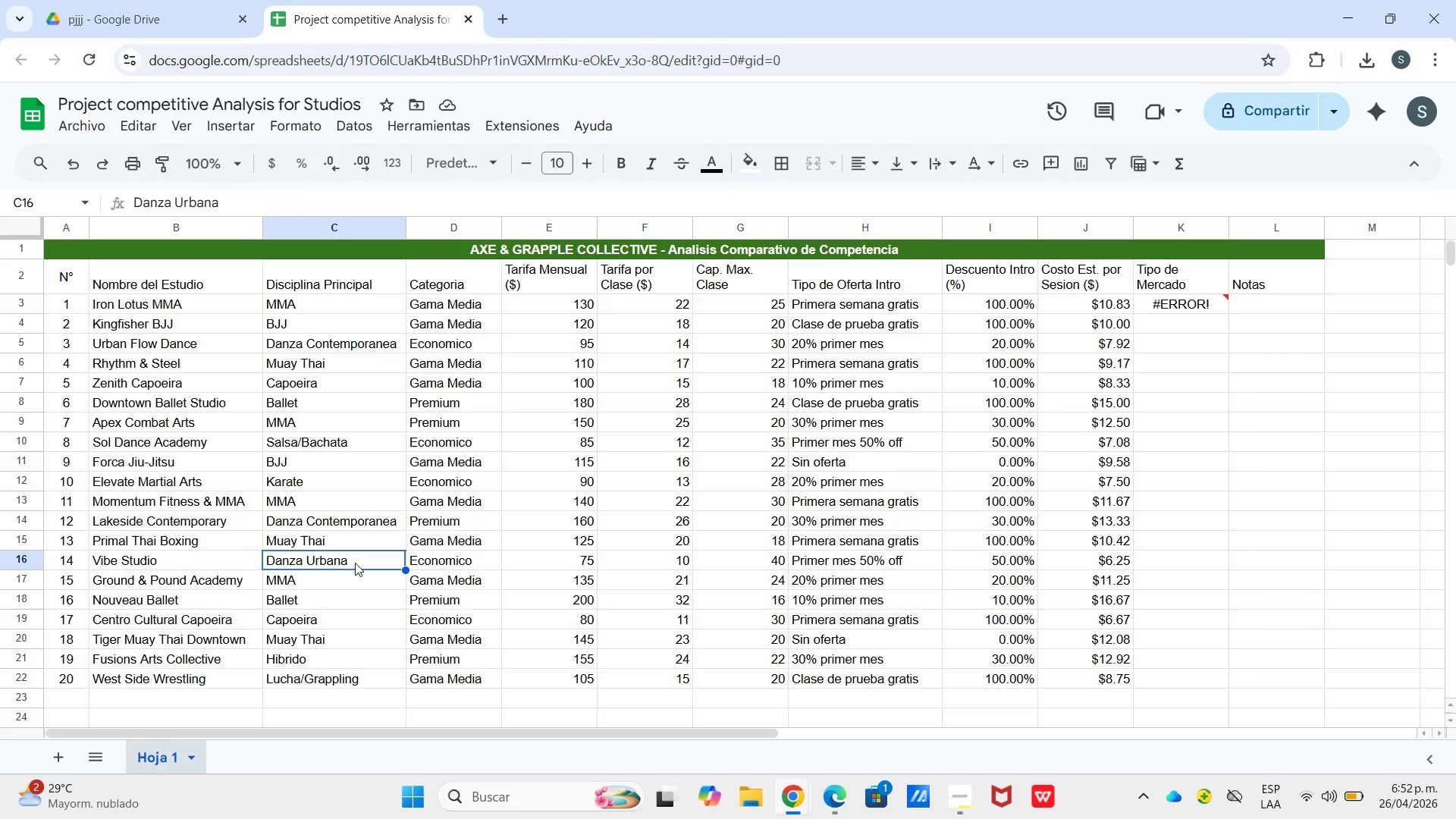 
triple_click([355, 563])
 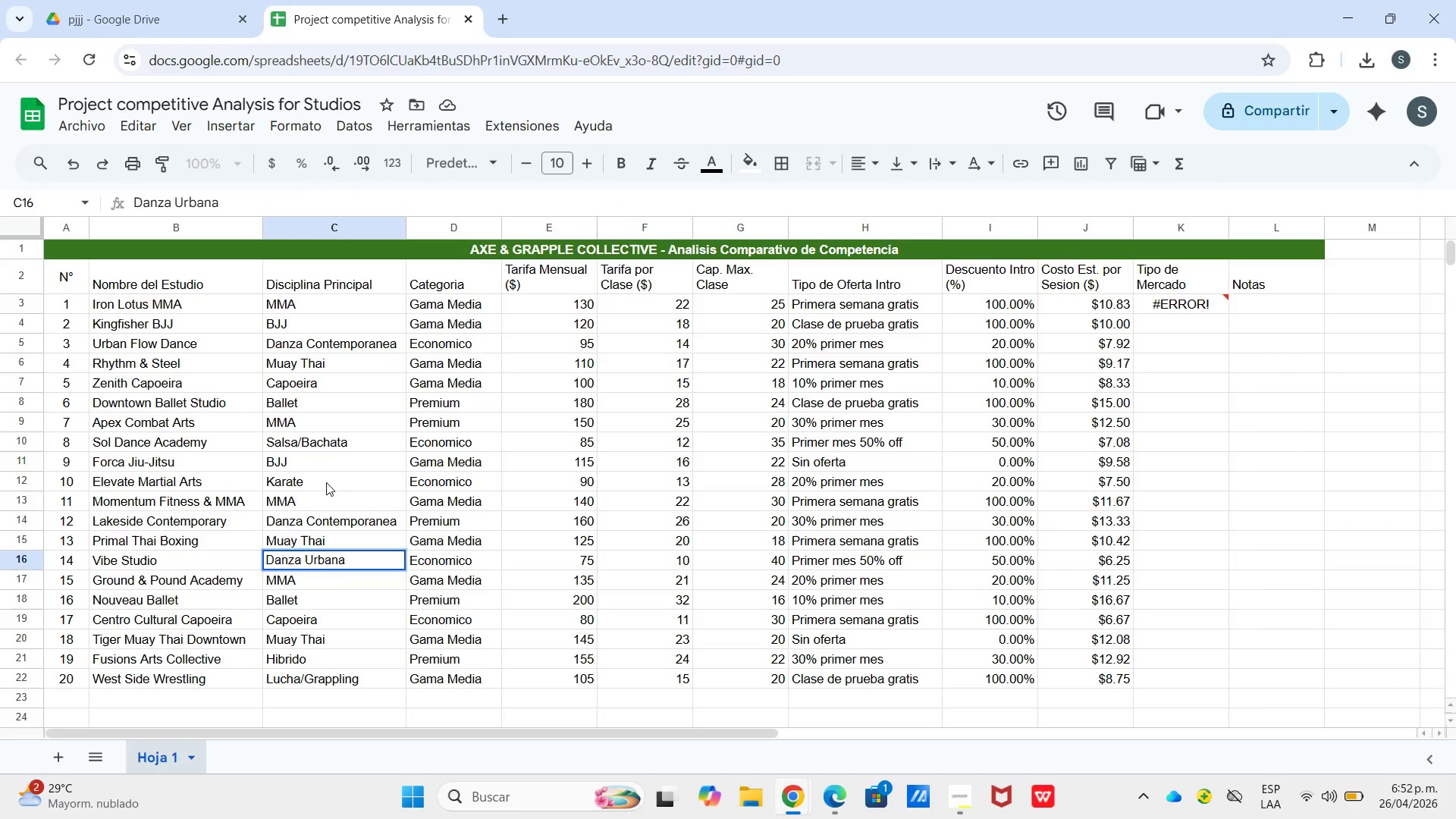 
double_click([326, 482])
 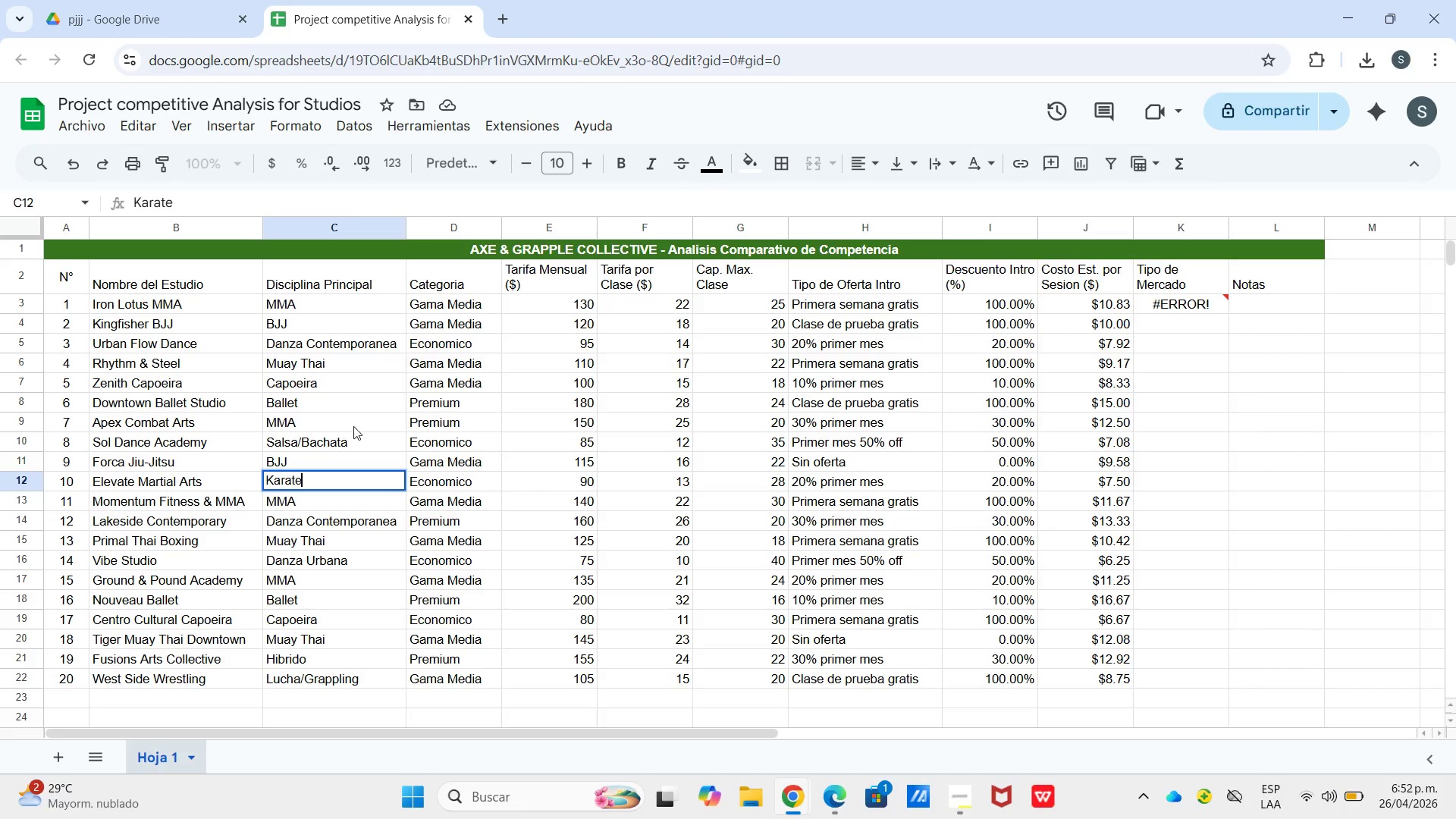 
wait(5.92)
 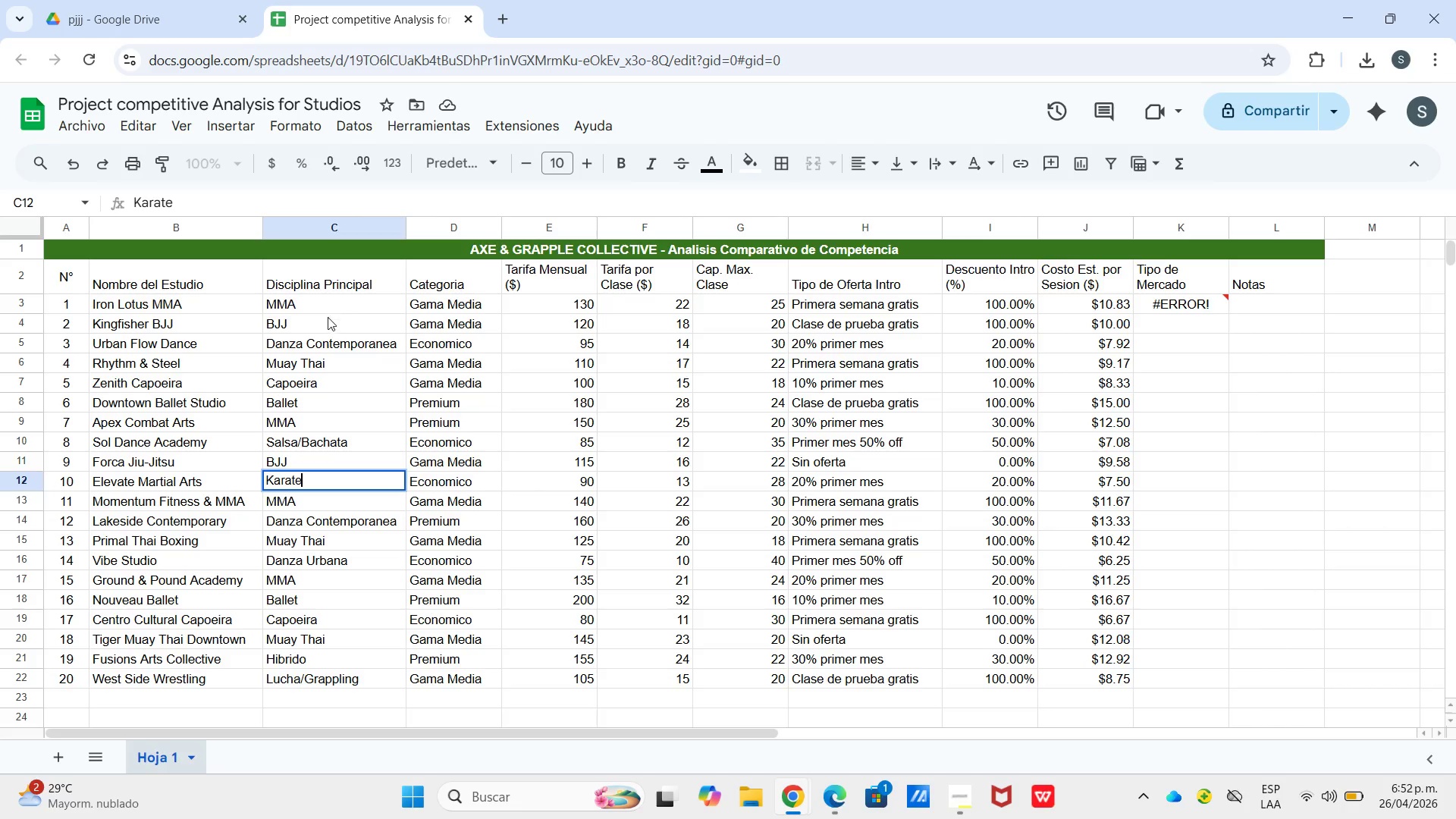 
left_click([1209, 309])
 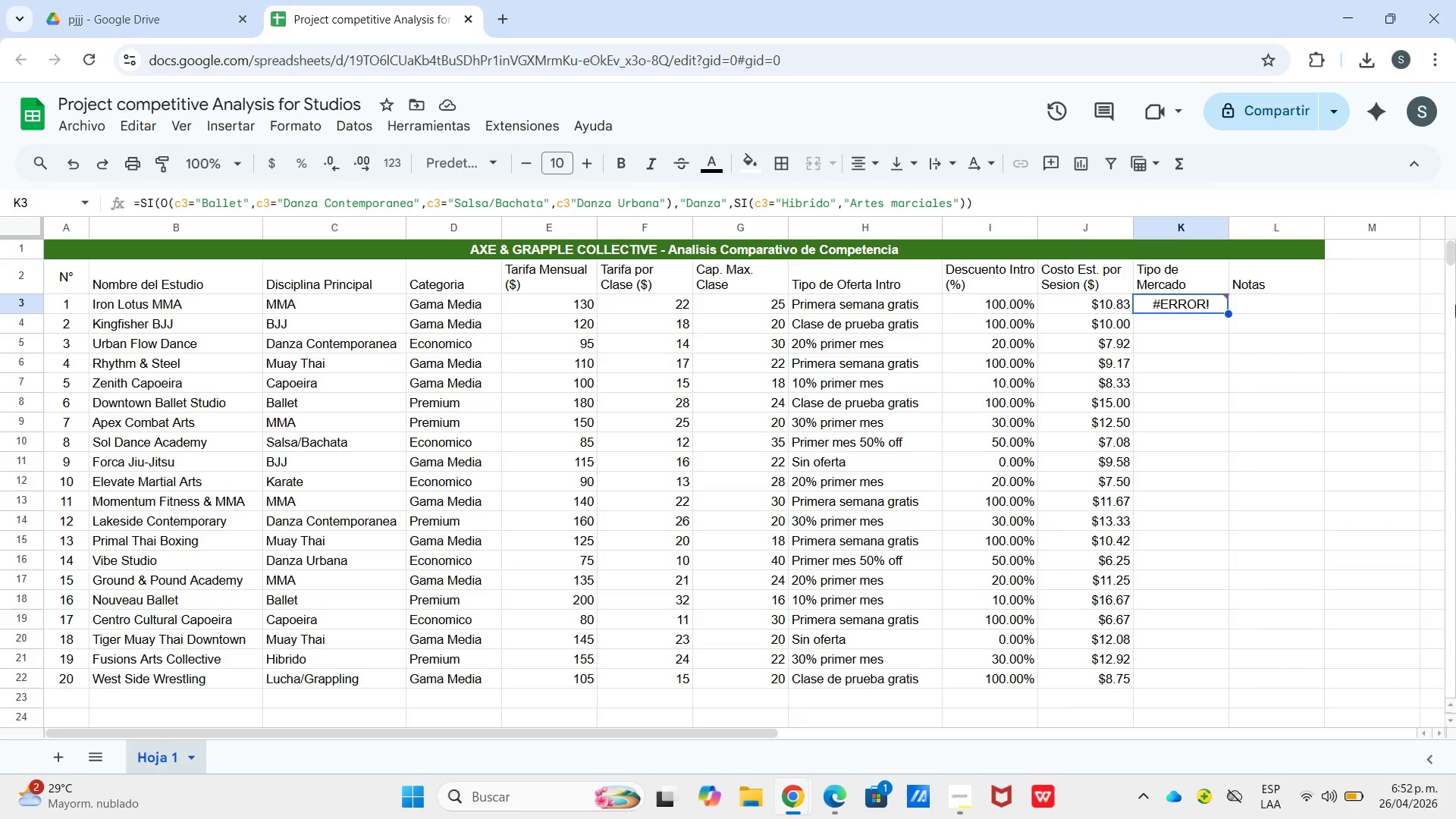 
wait(15.69)
 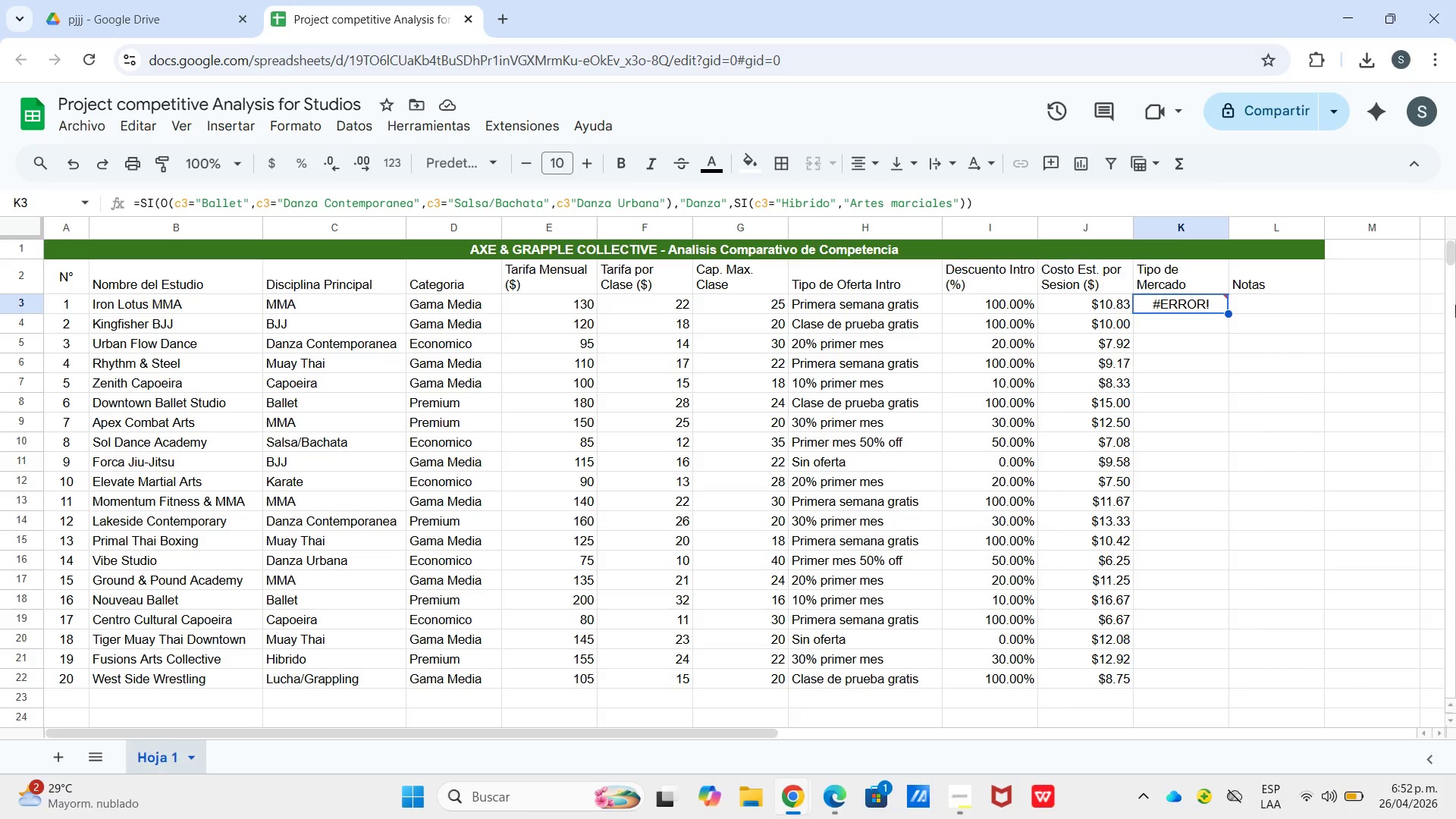 
left_click([845, 212])
 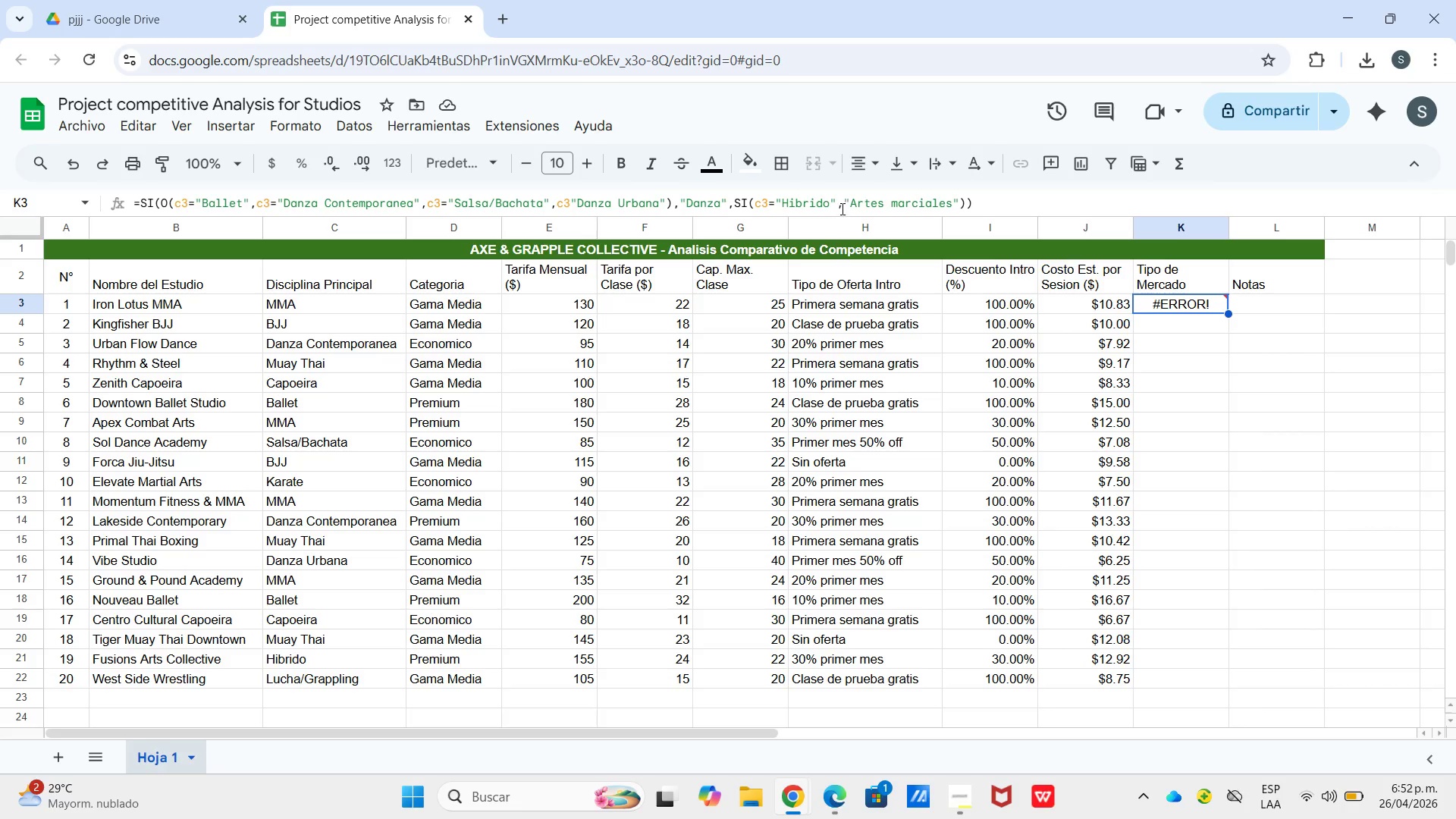 
left_click([844, 204])
 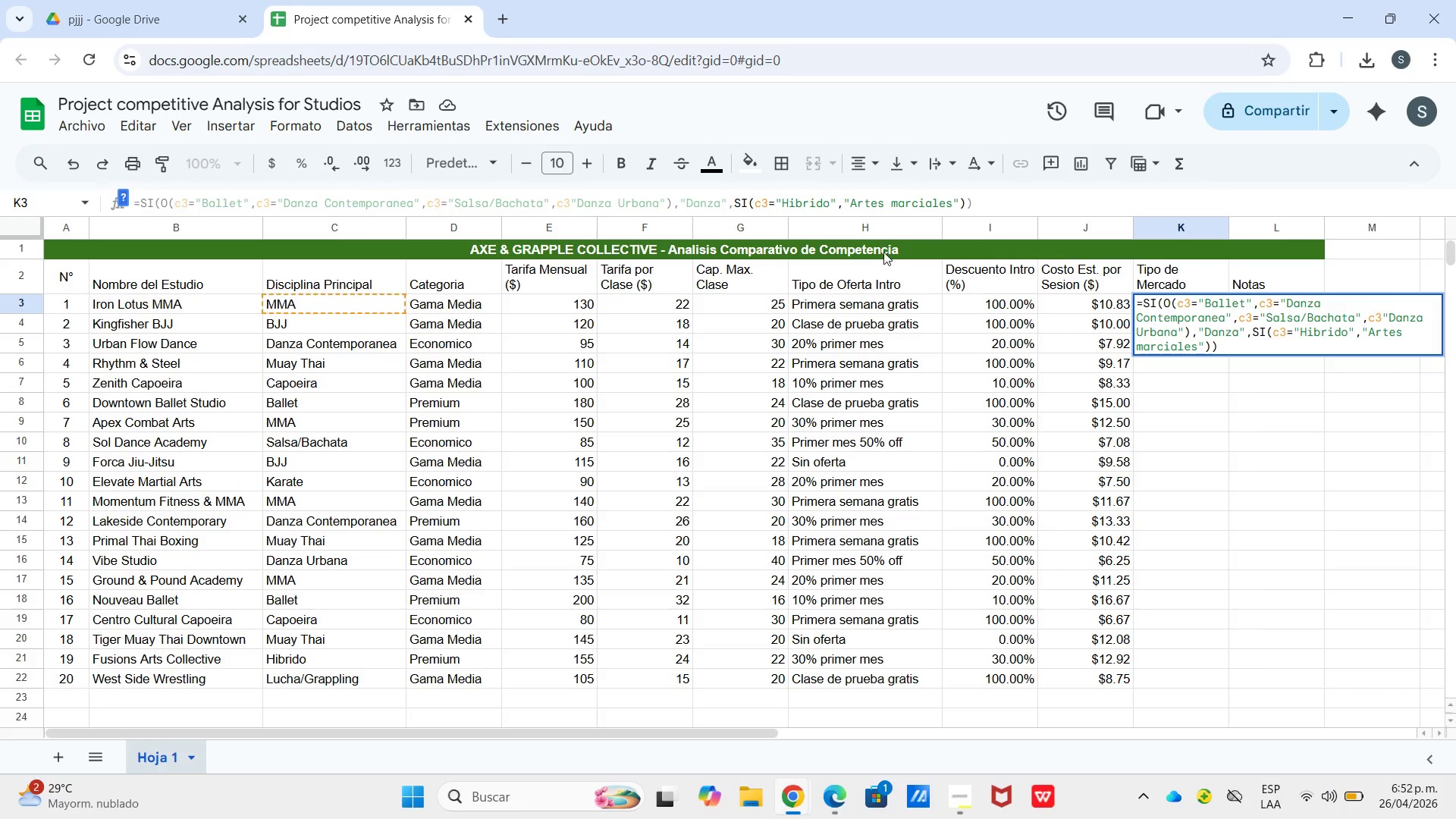 
wait(6.22)
 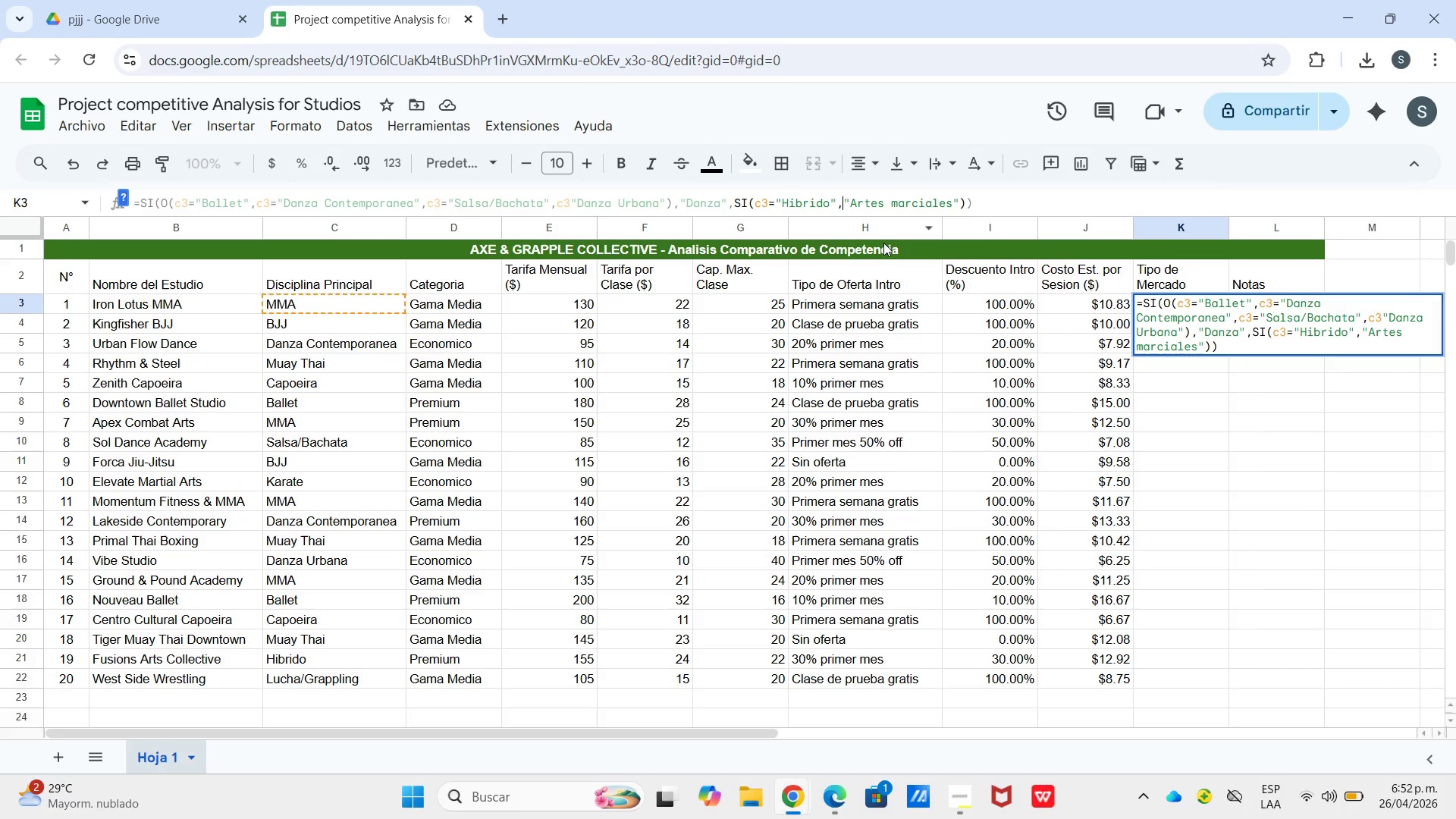 
type(@Hibrido@)
 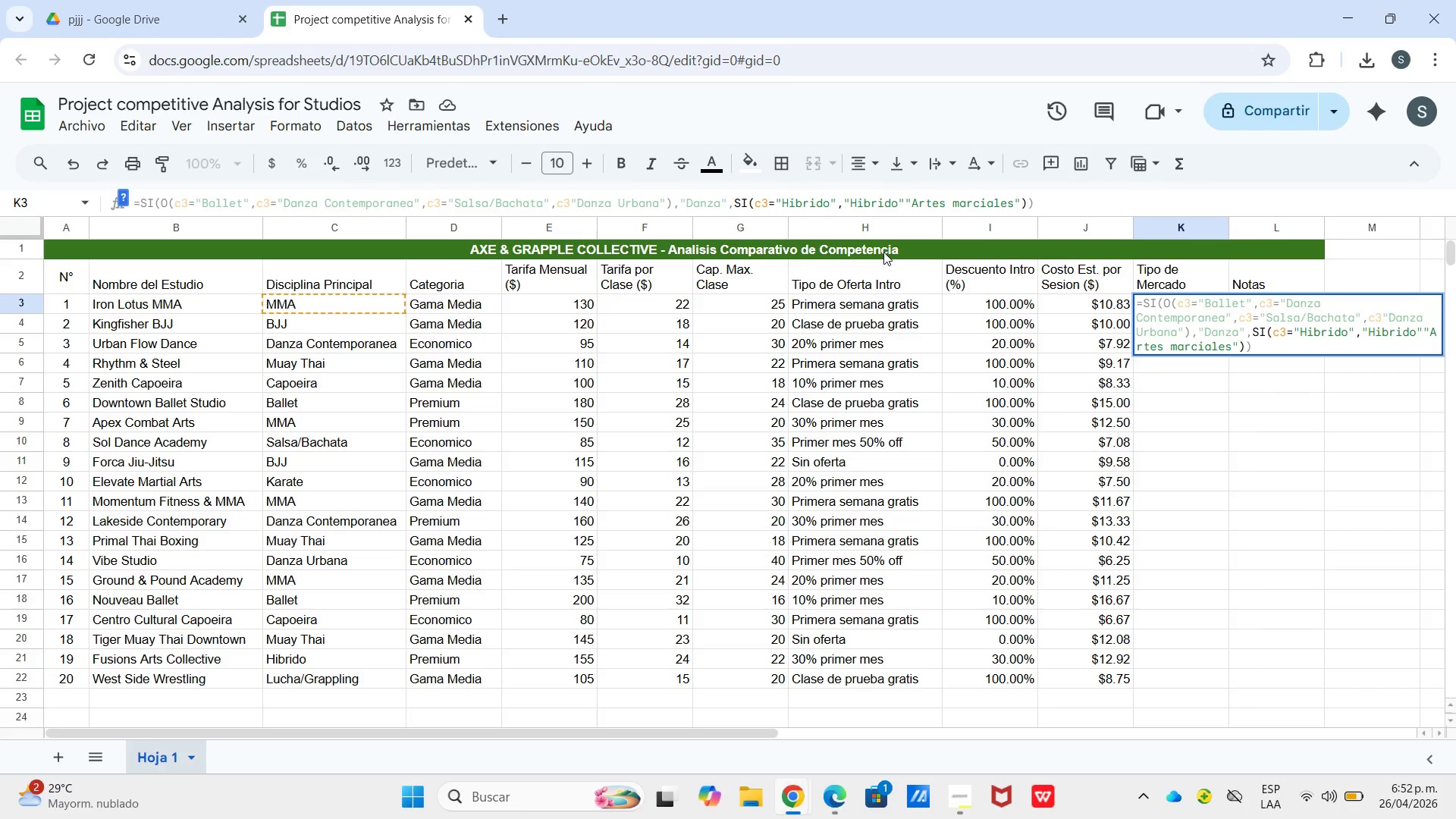 
key(Comma)
 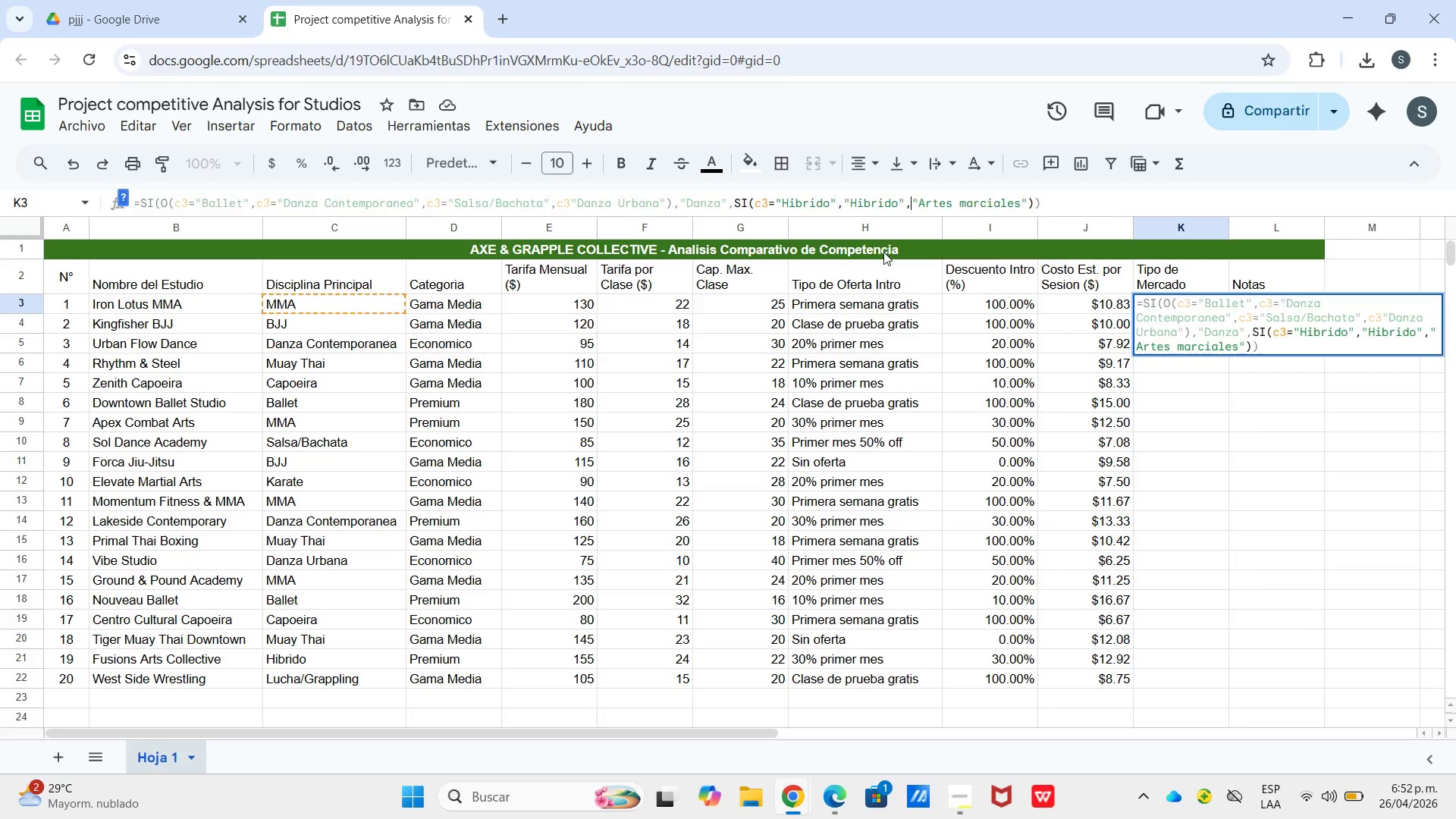 
key(Enter)
 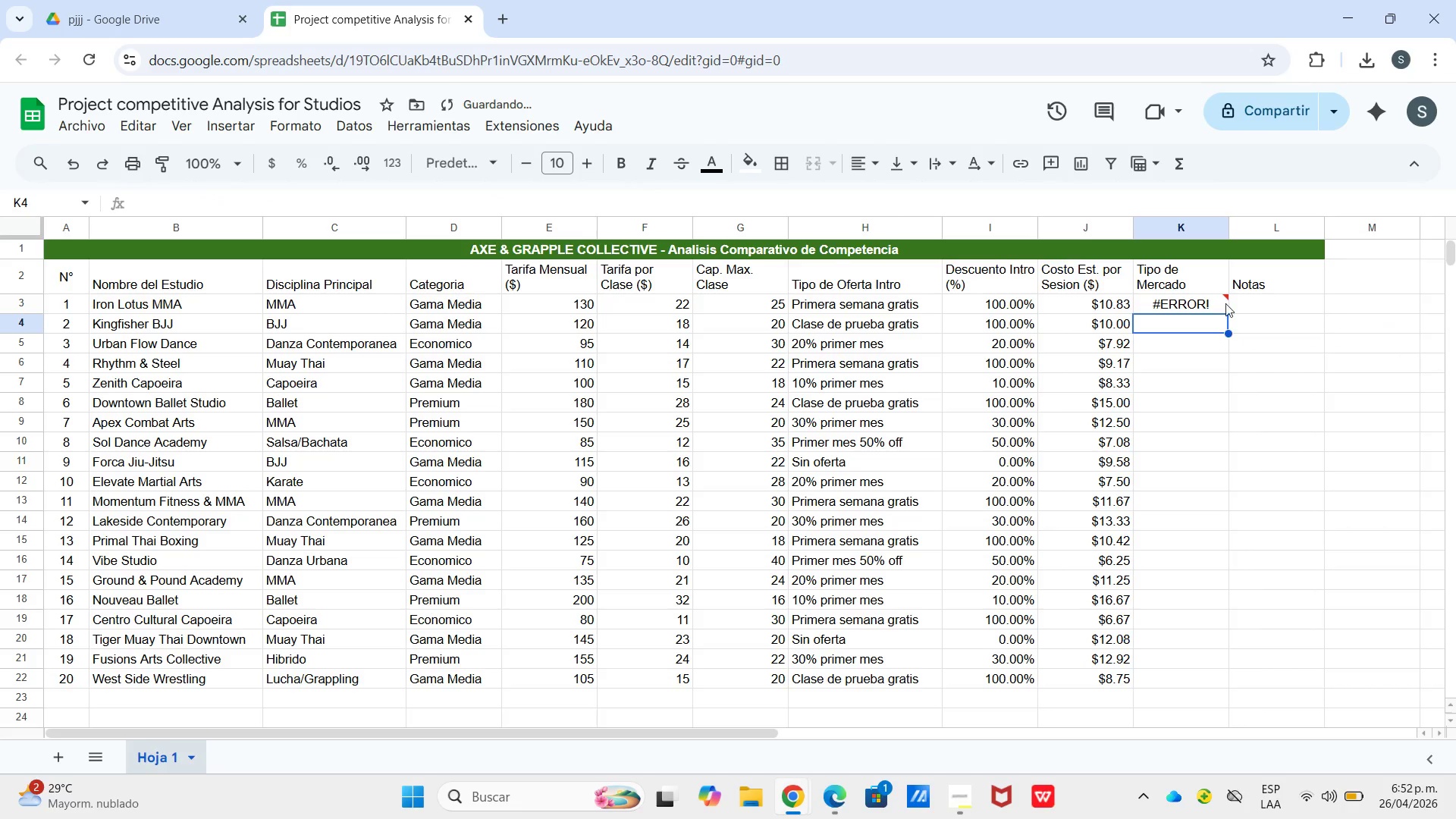 
mouse_move([1153, 313])
 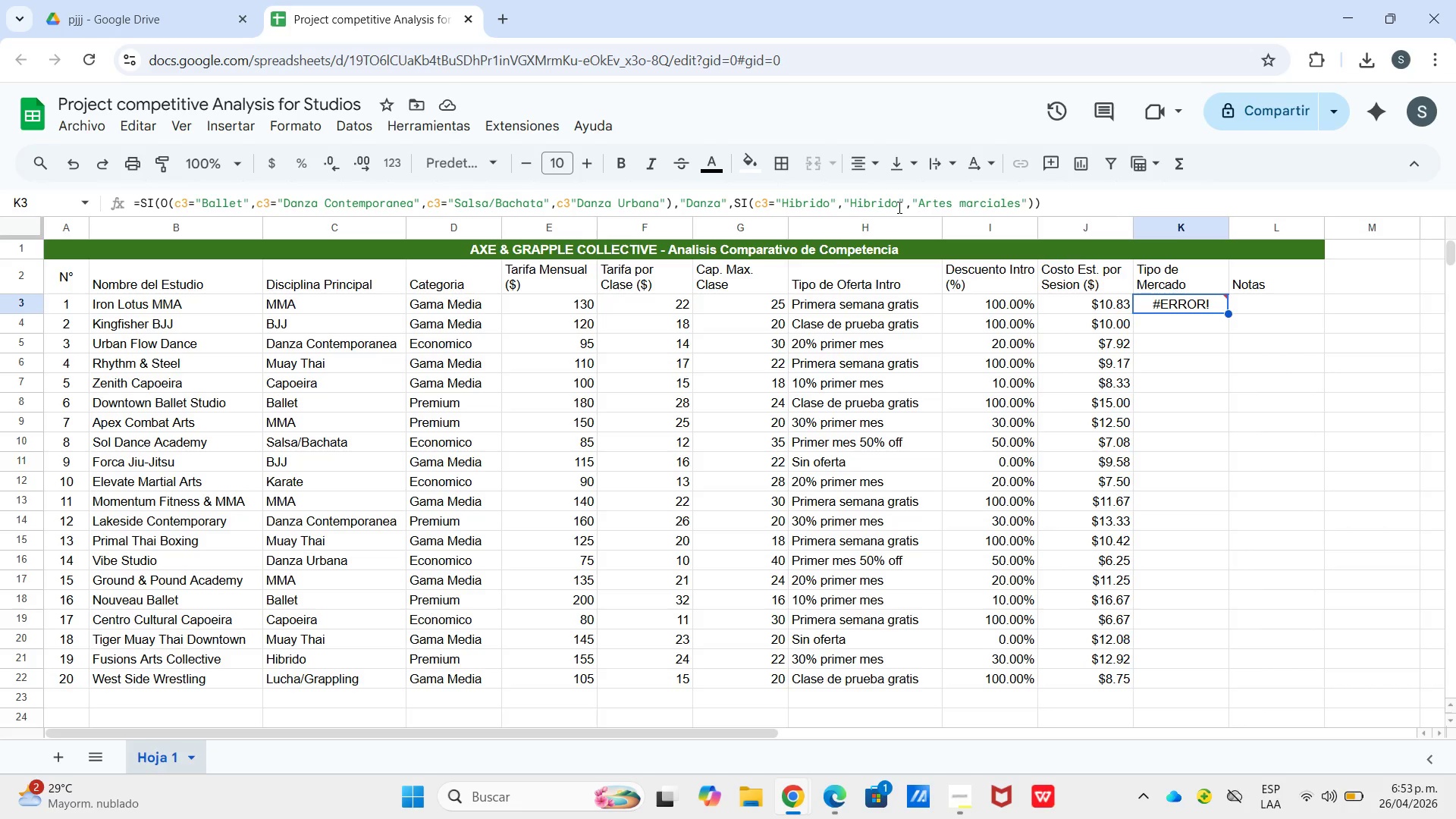 
wait(60.99)
 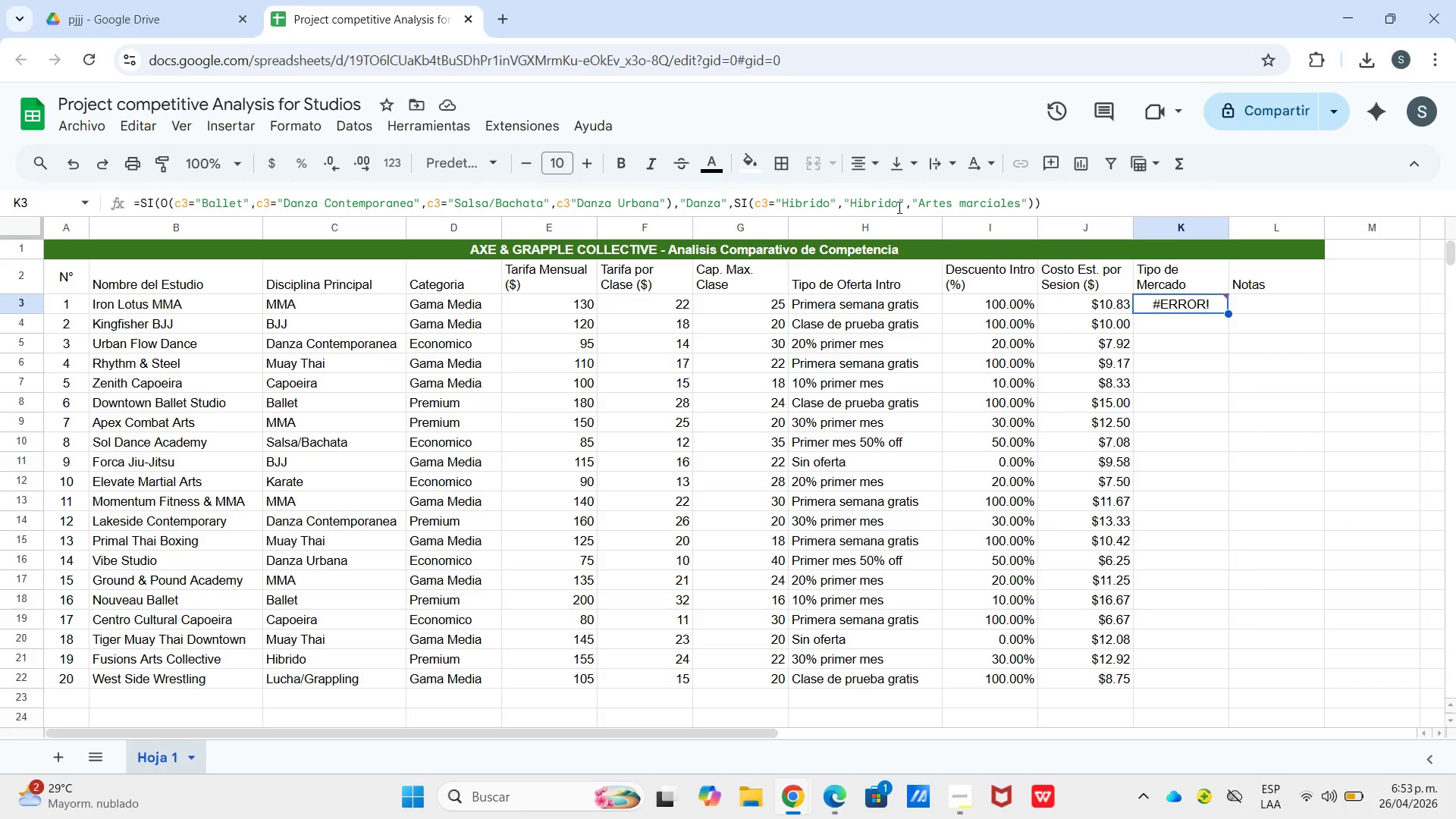 
key(Enter)
 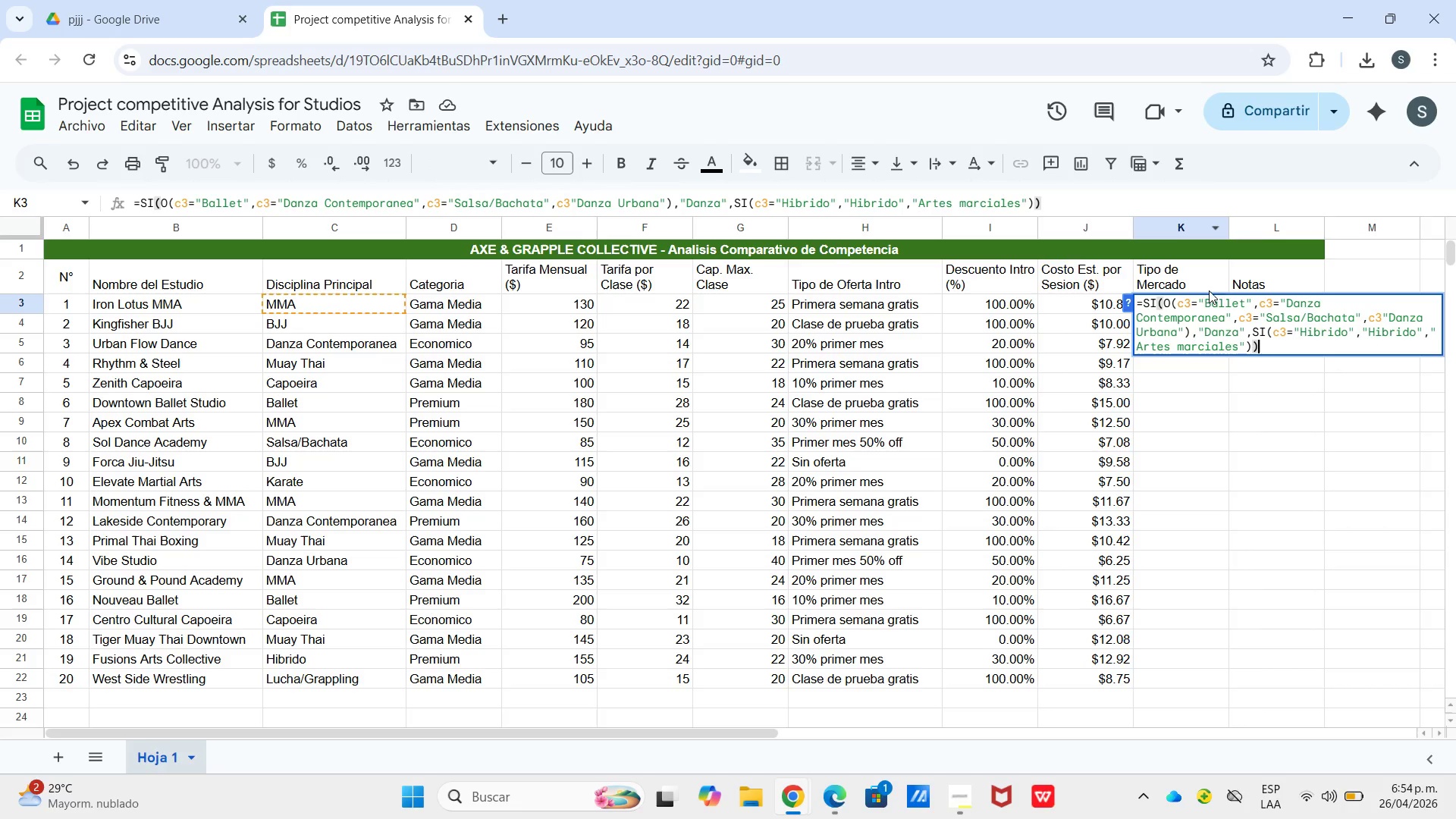 
left_click([1282, 450])
 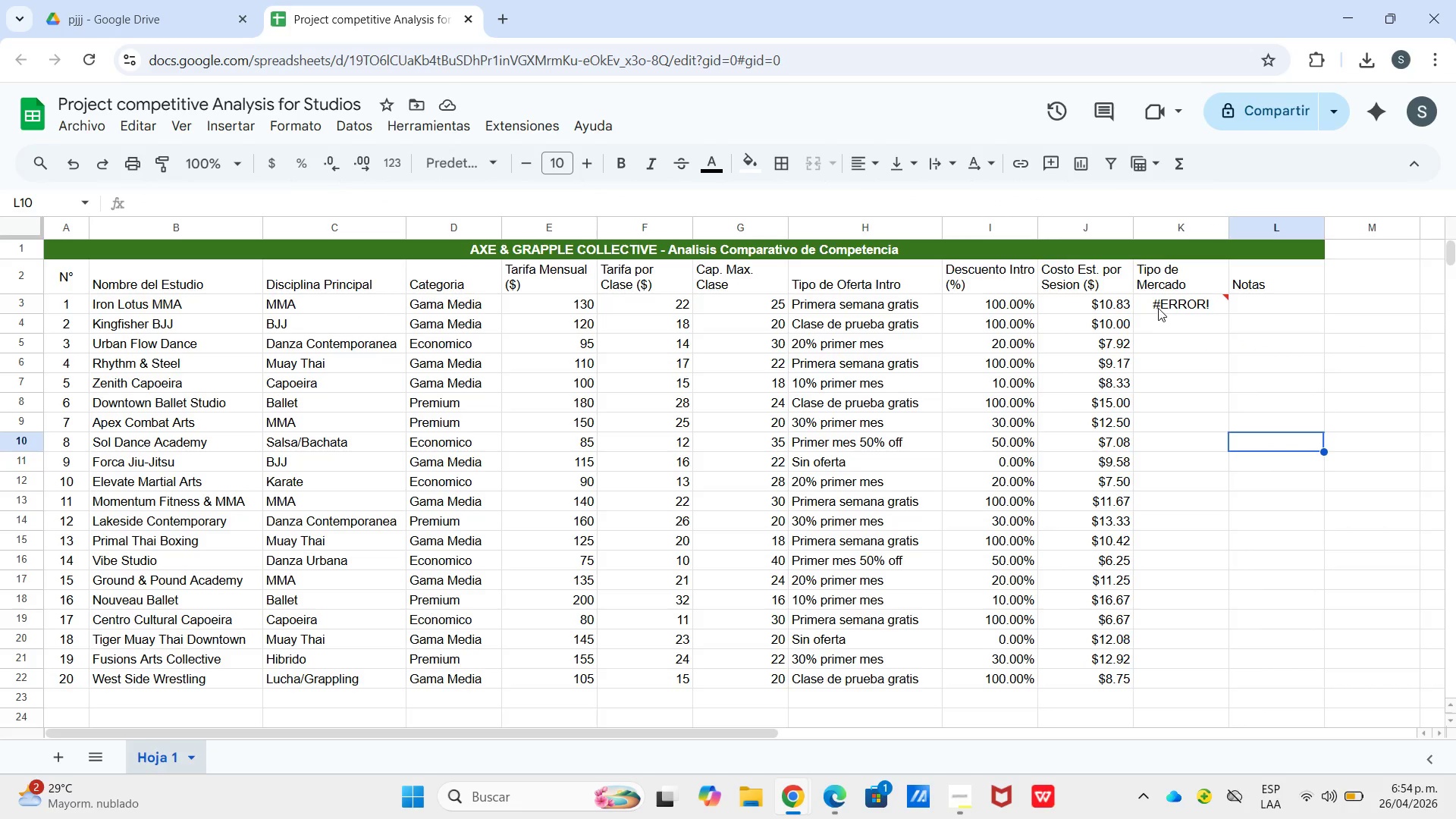 
left_click([1160, 306])
 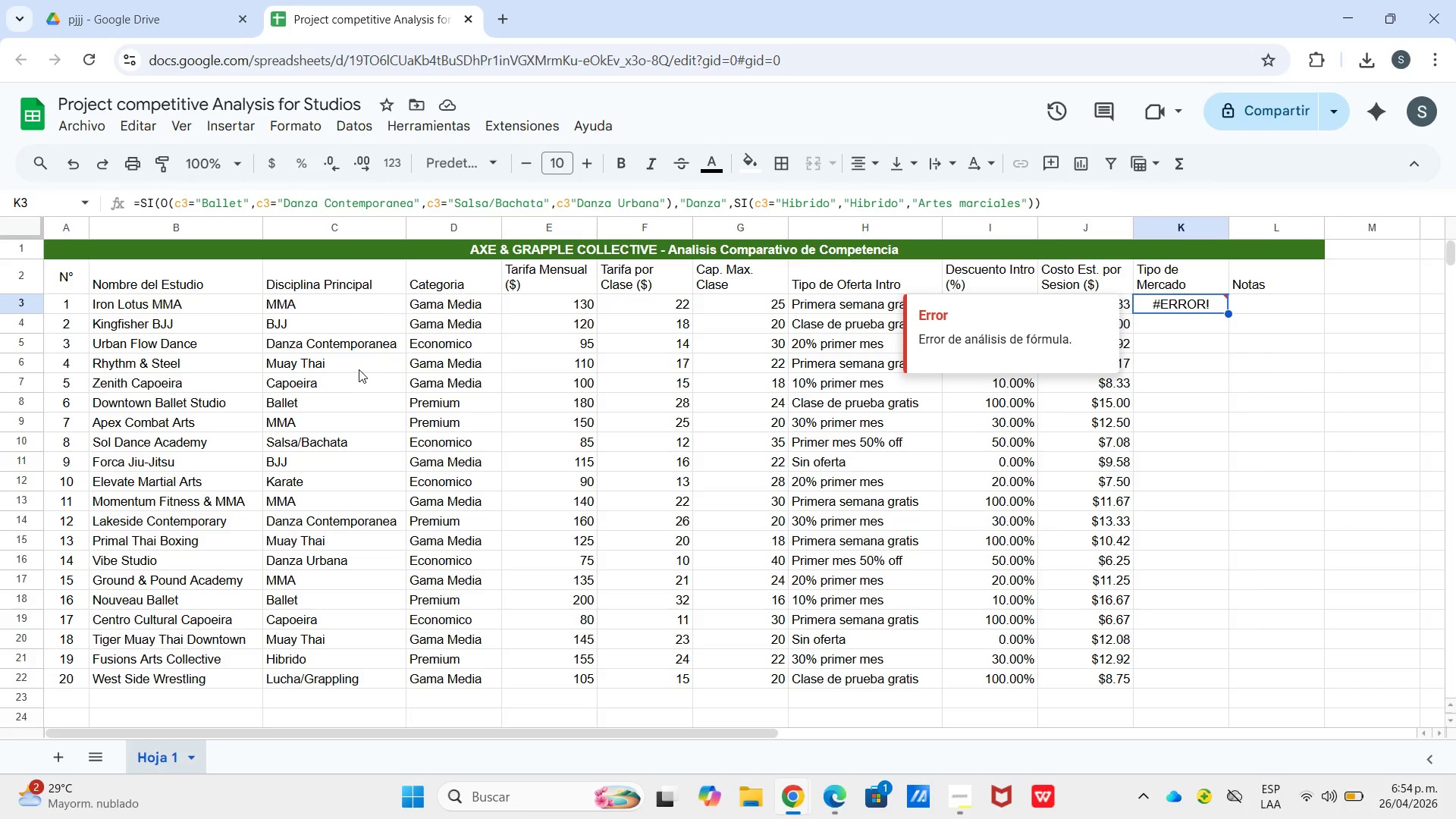 
left_click([352, 360])
 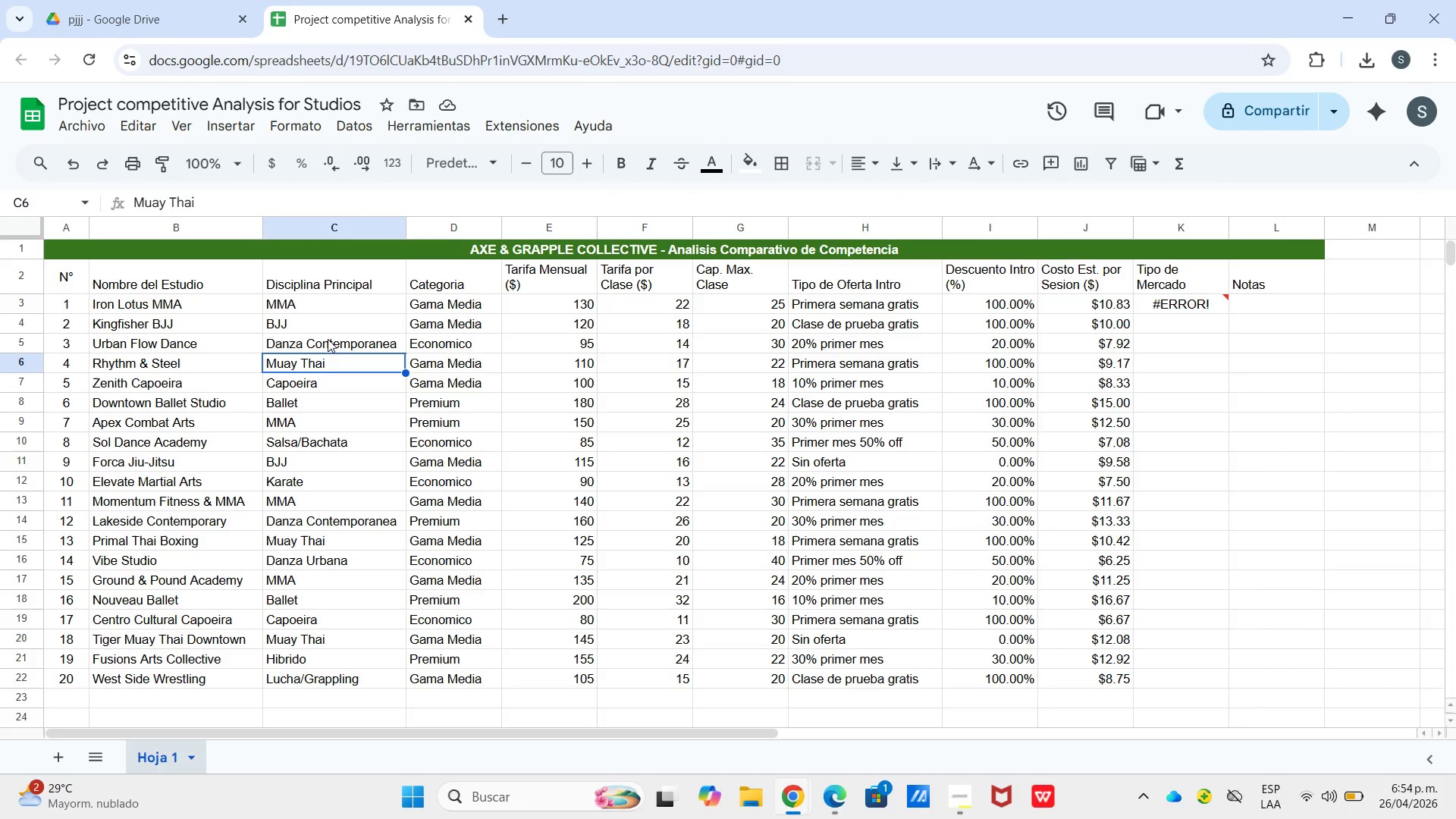 
double_click([329, 340])
 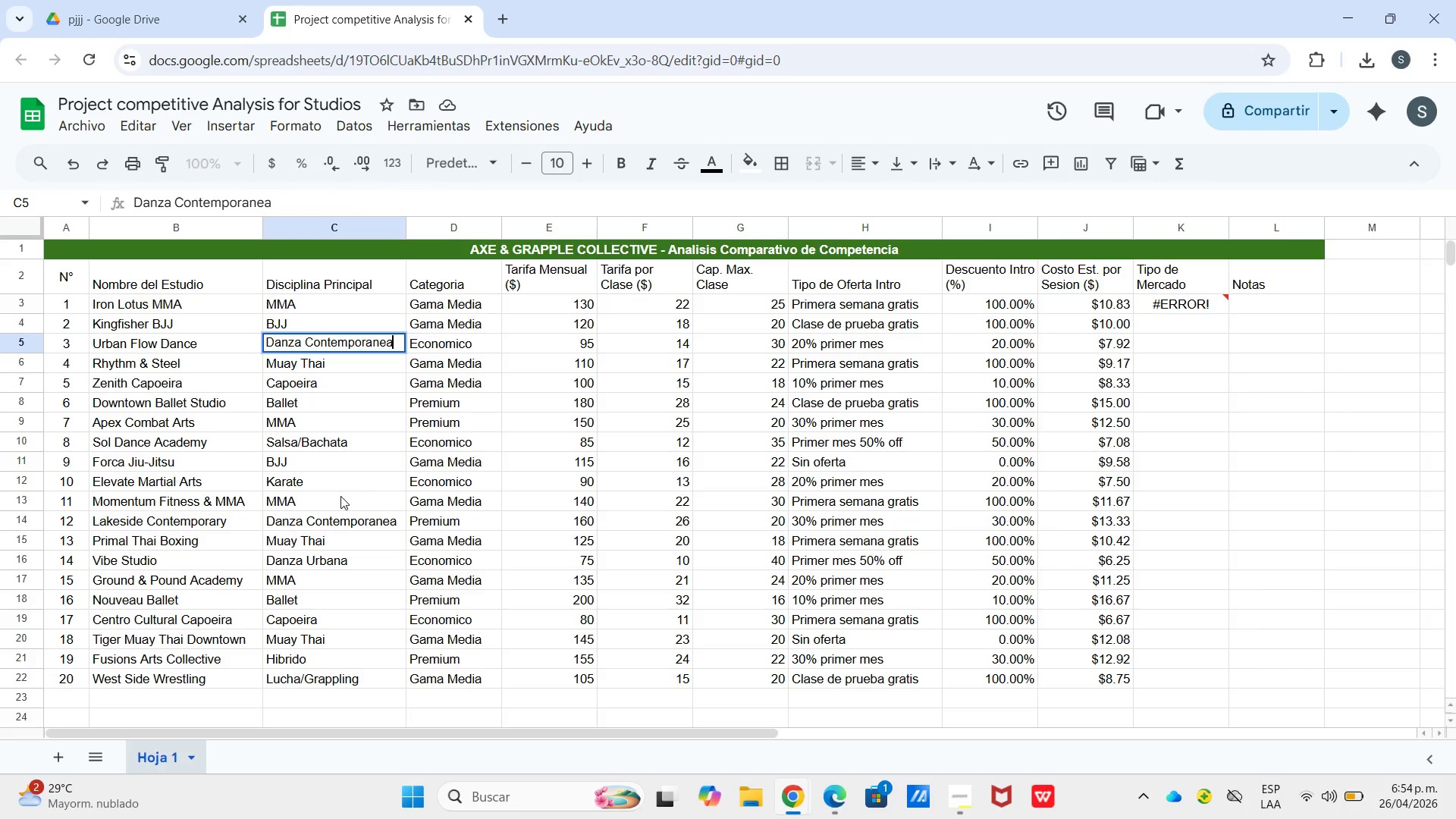 
left_click([340, 497])
 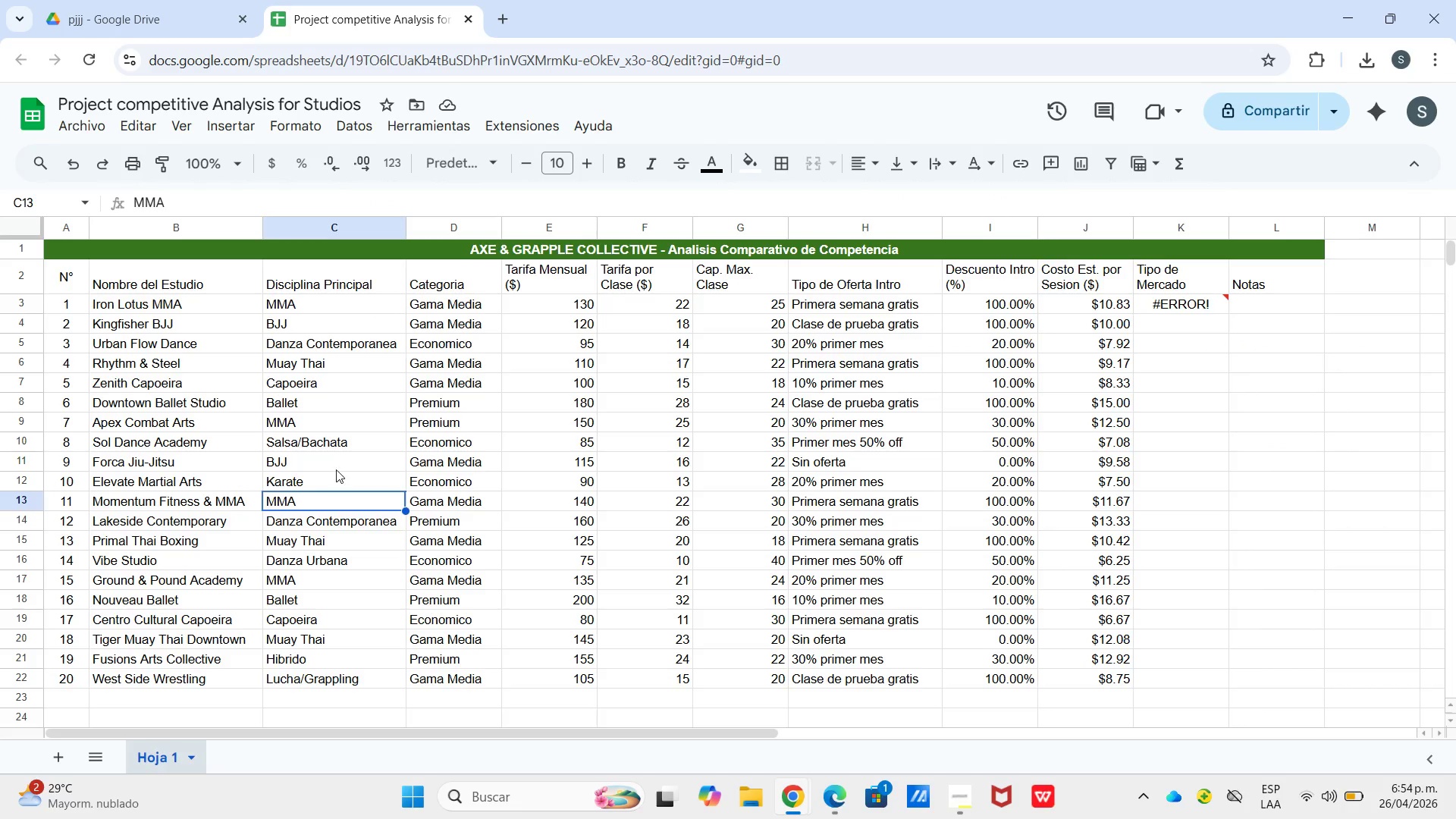 
left_click([336, 469])
 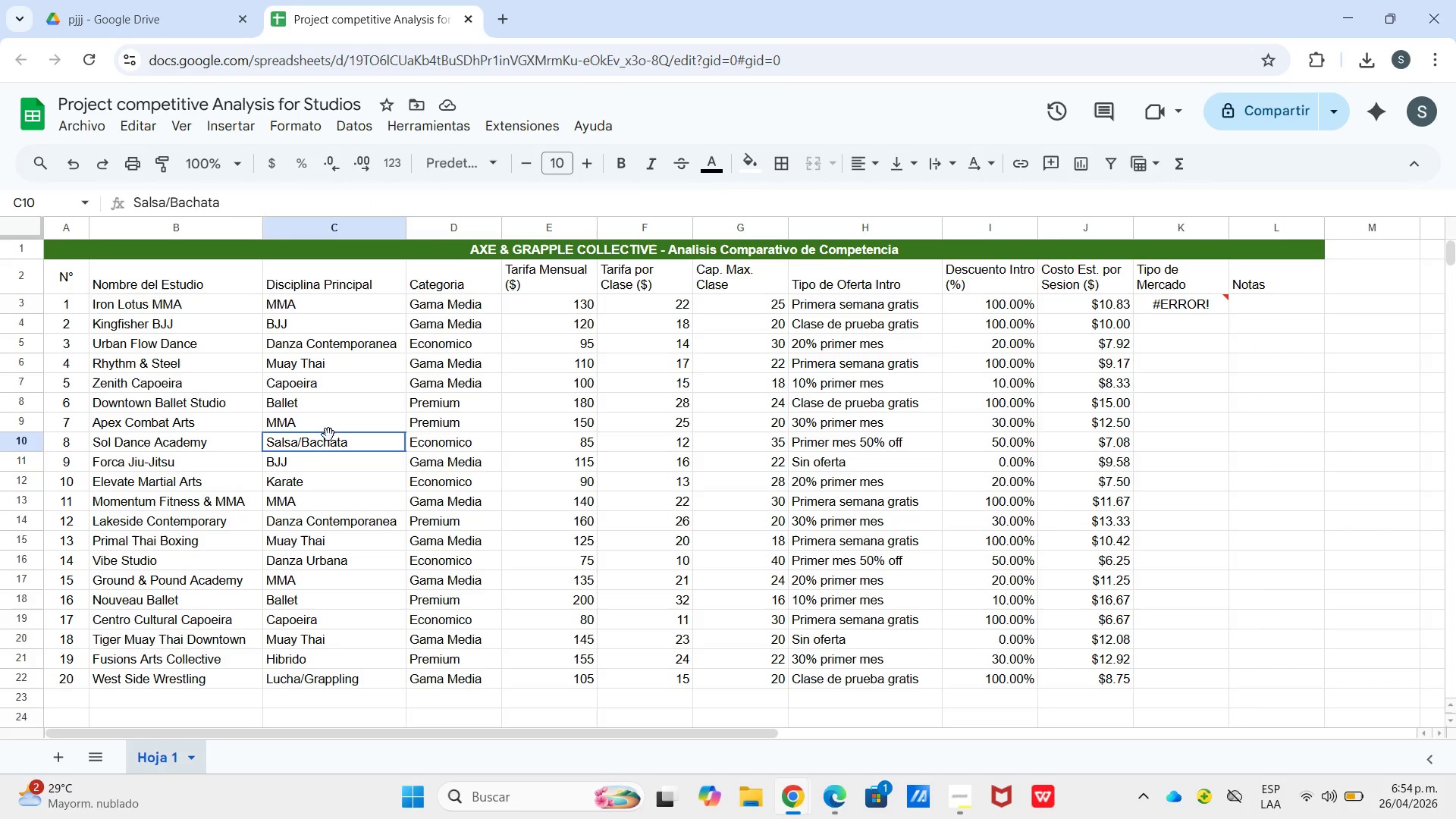 
double_click([328, 435])
 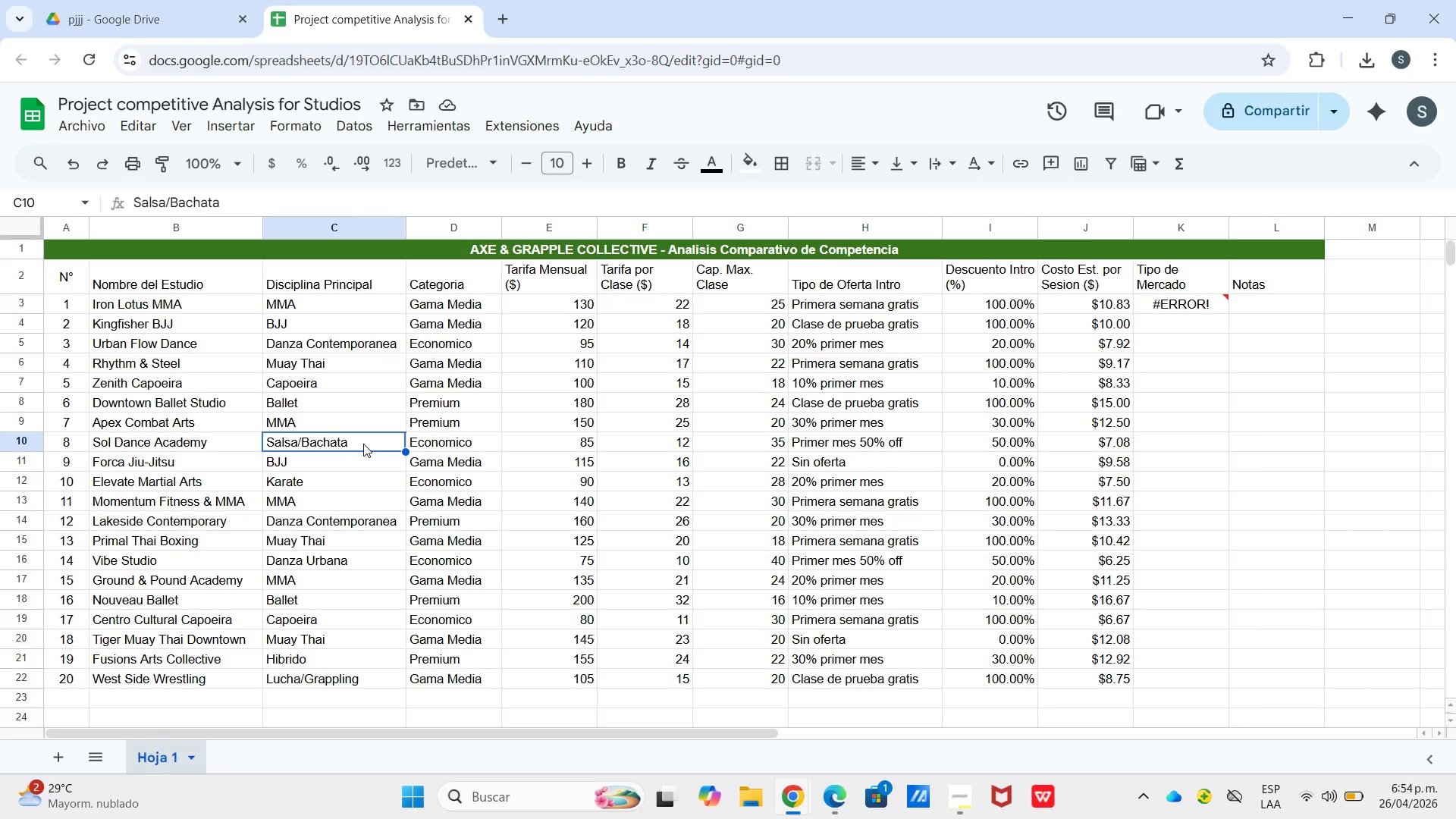 
triple_click([363, 444])
 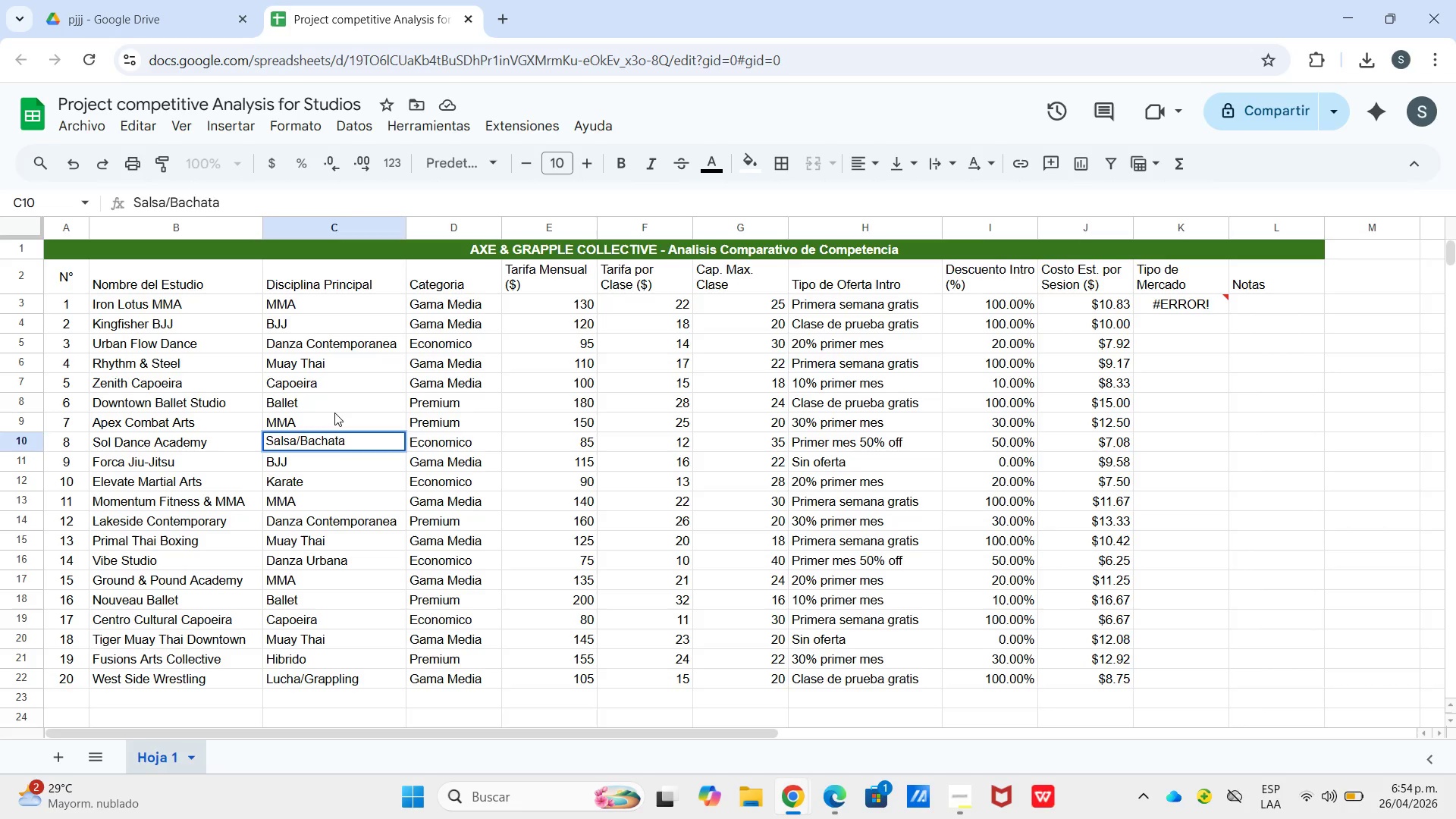 
left_click([334, 413])
 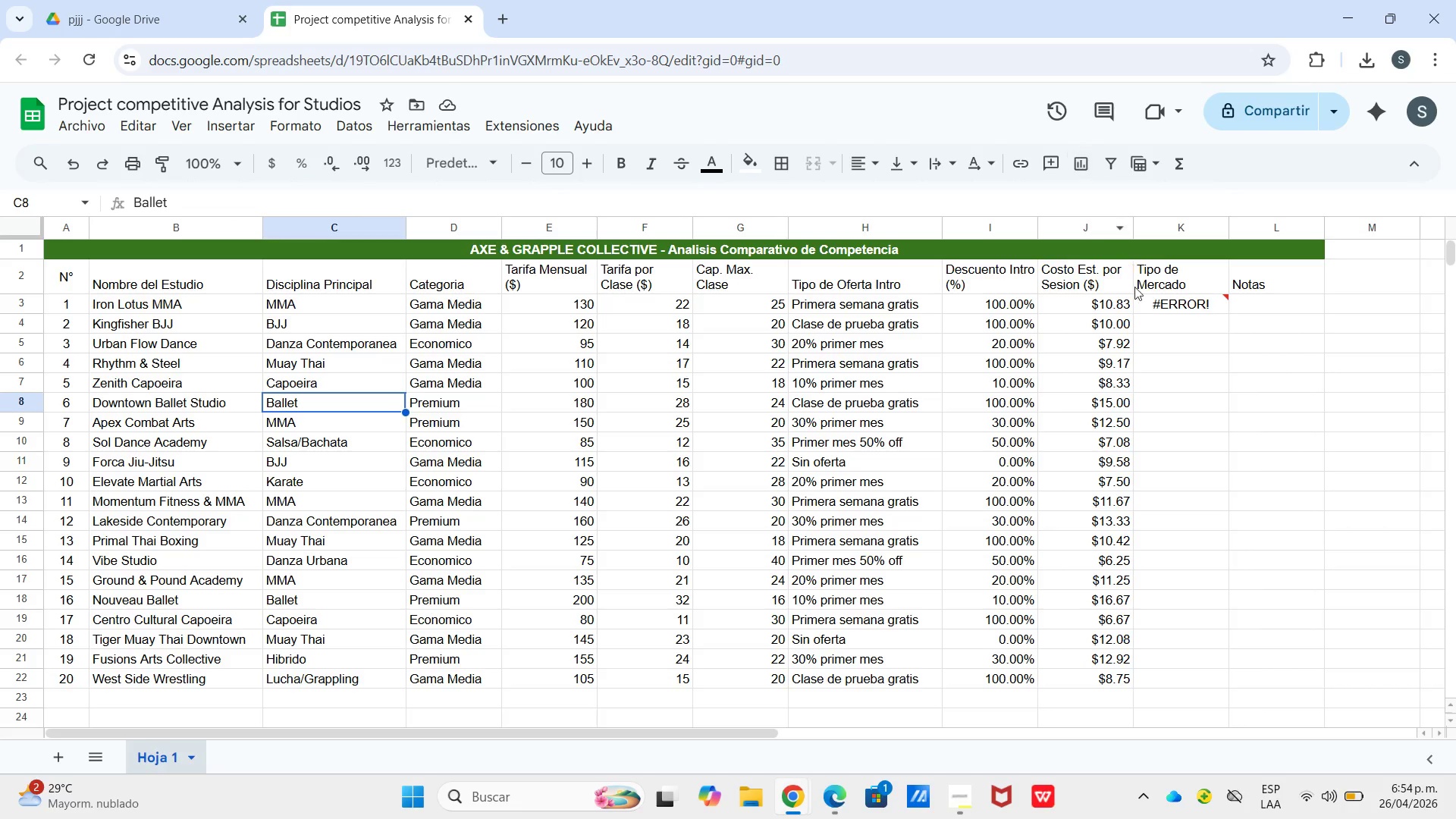 
wait(6.8)
 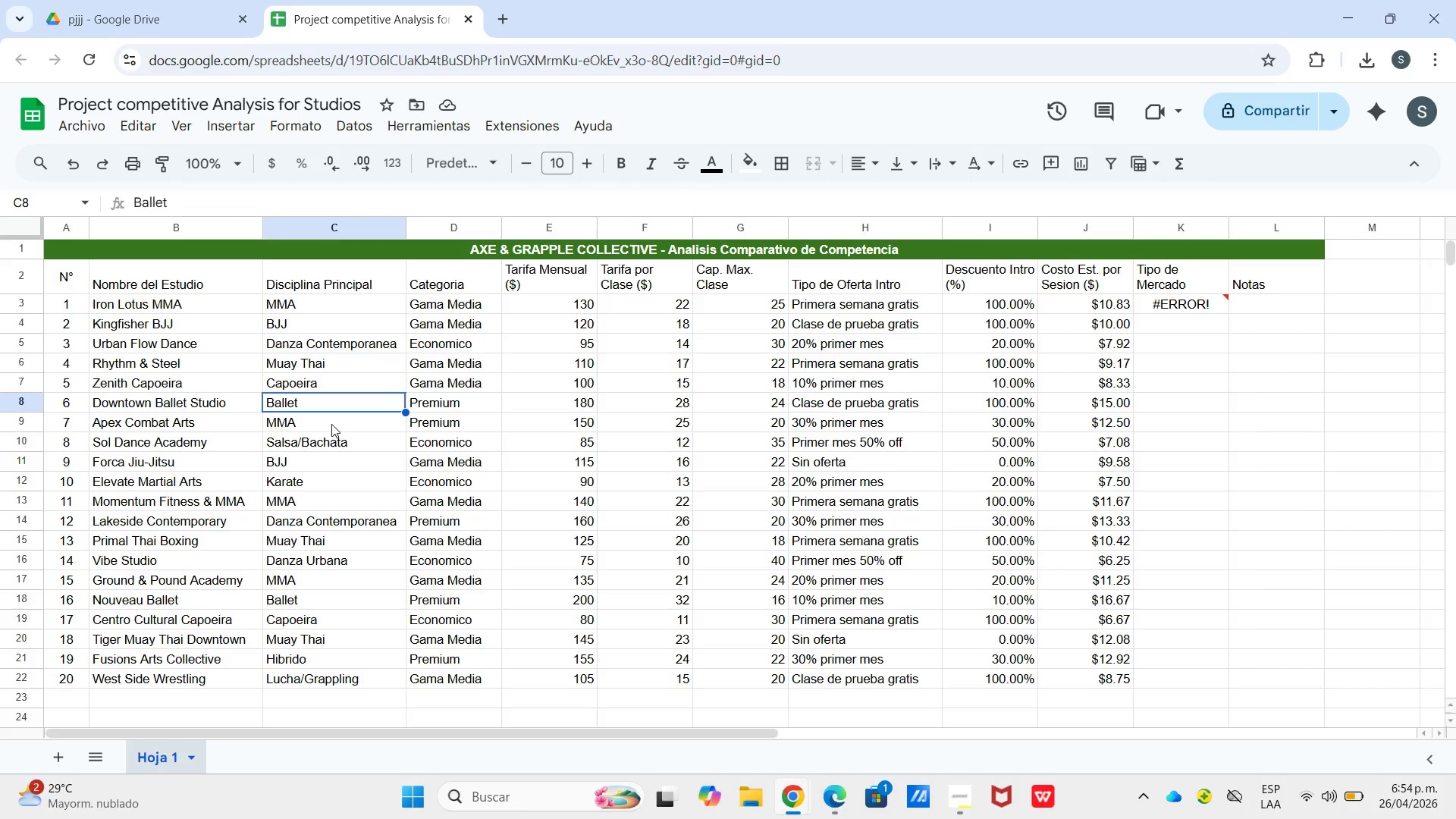 
left_click_drag(start_coordinate=[1227, 312], to_coordinate=[1225, 330])
 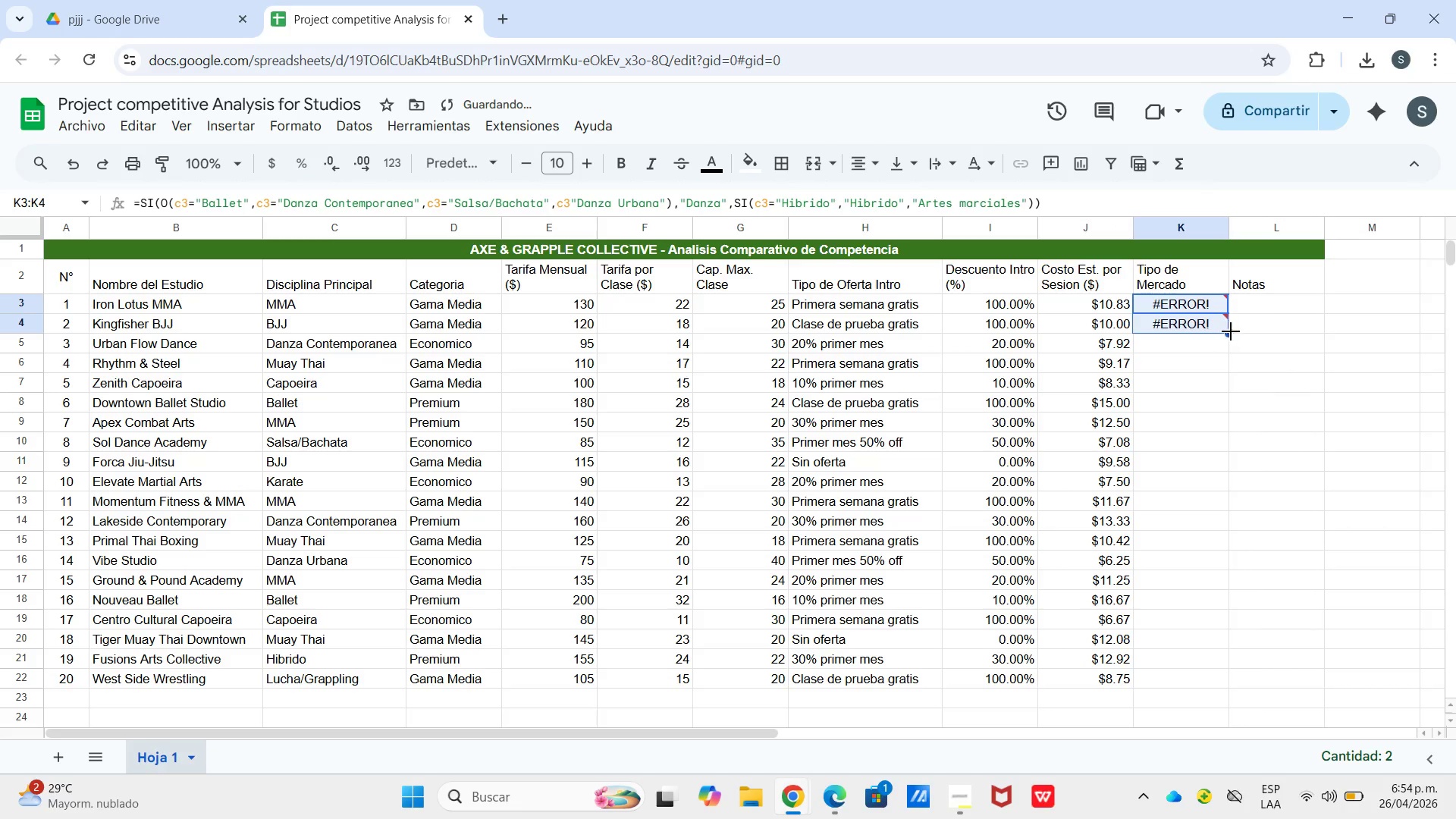 
left_click_drag(start_coordinate=[1235, 336], to_coordinate=[1225, 394])
 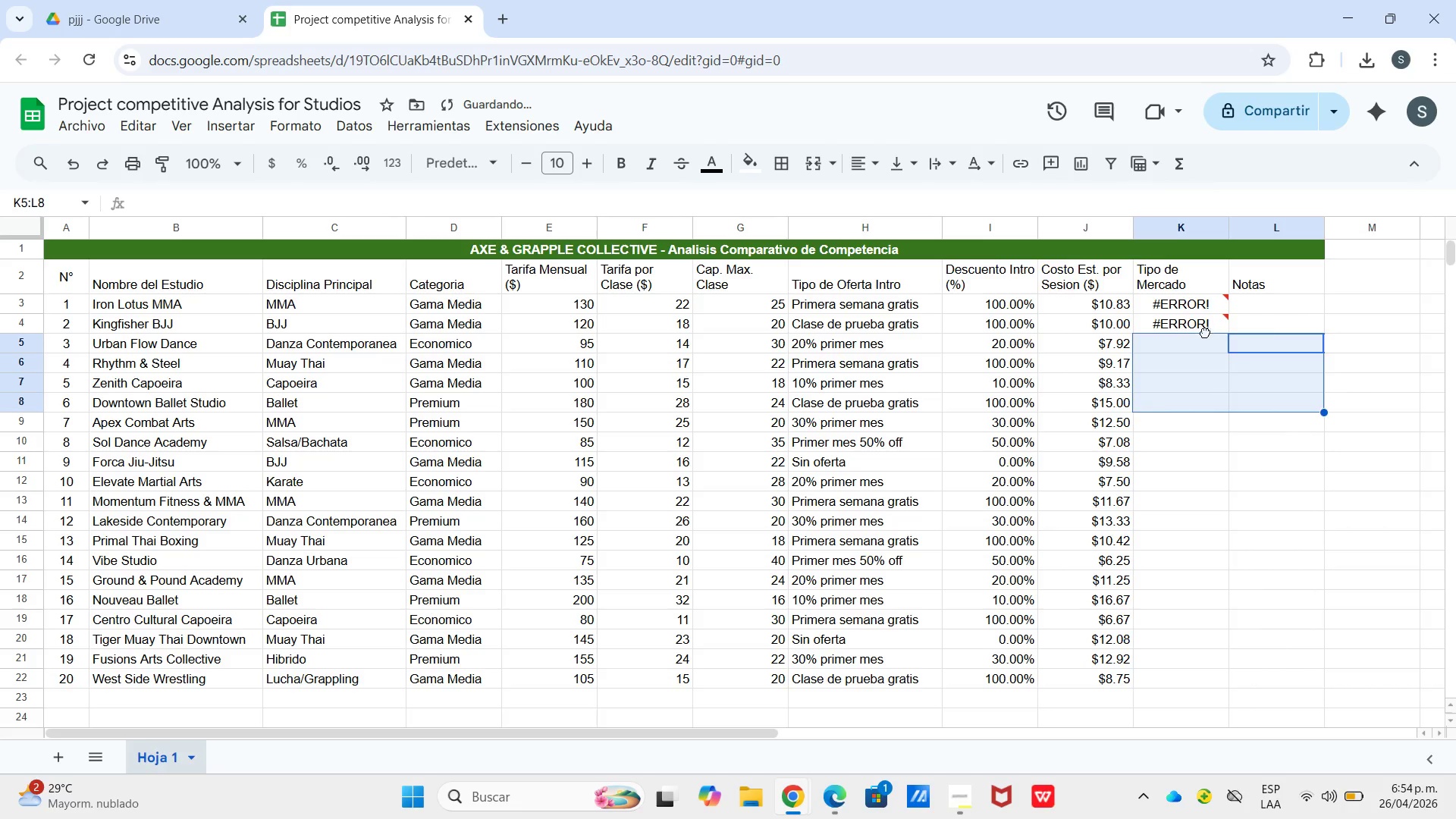 
left_click([1205, 332])
 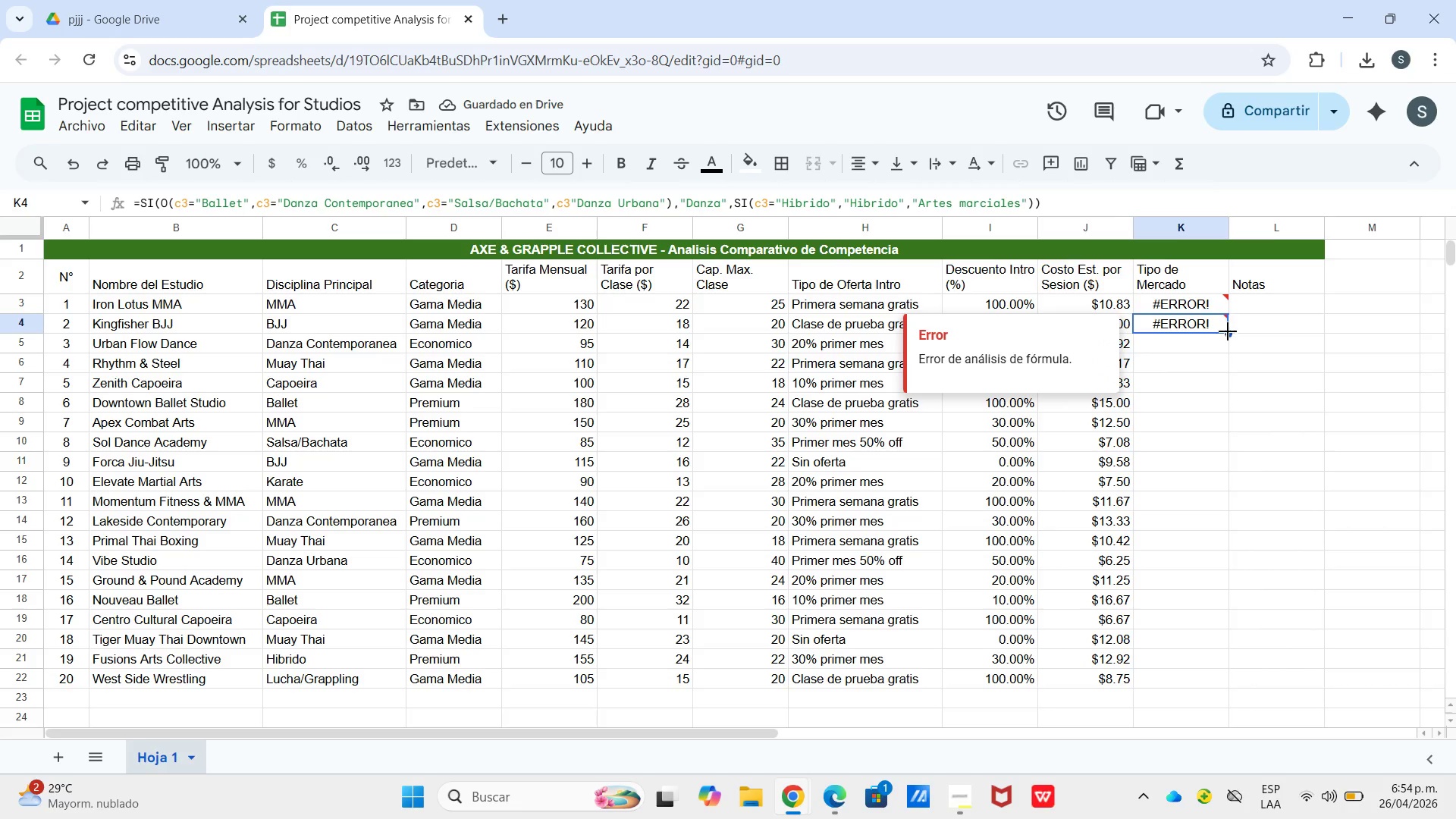 
left_click_drag(start_coordinate=[1228, 334], to_coordinate=[1206, 429])
 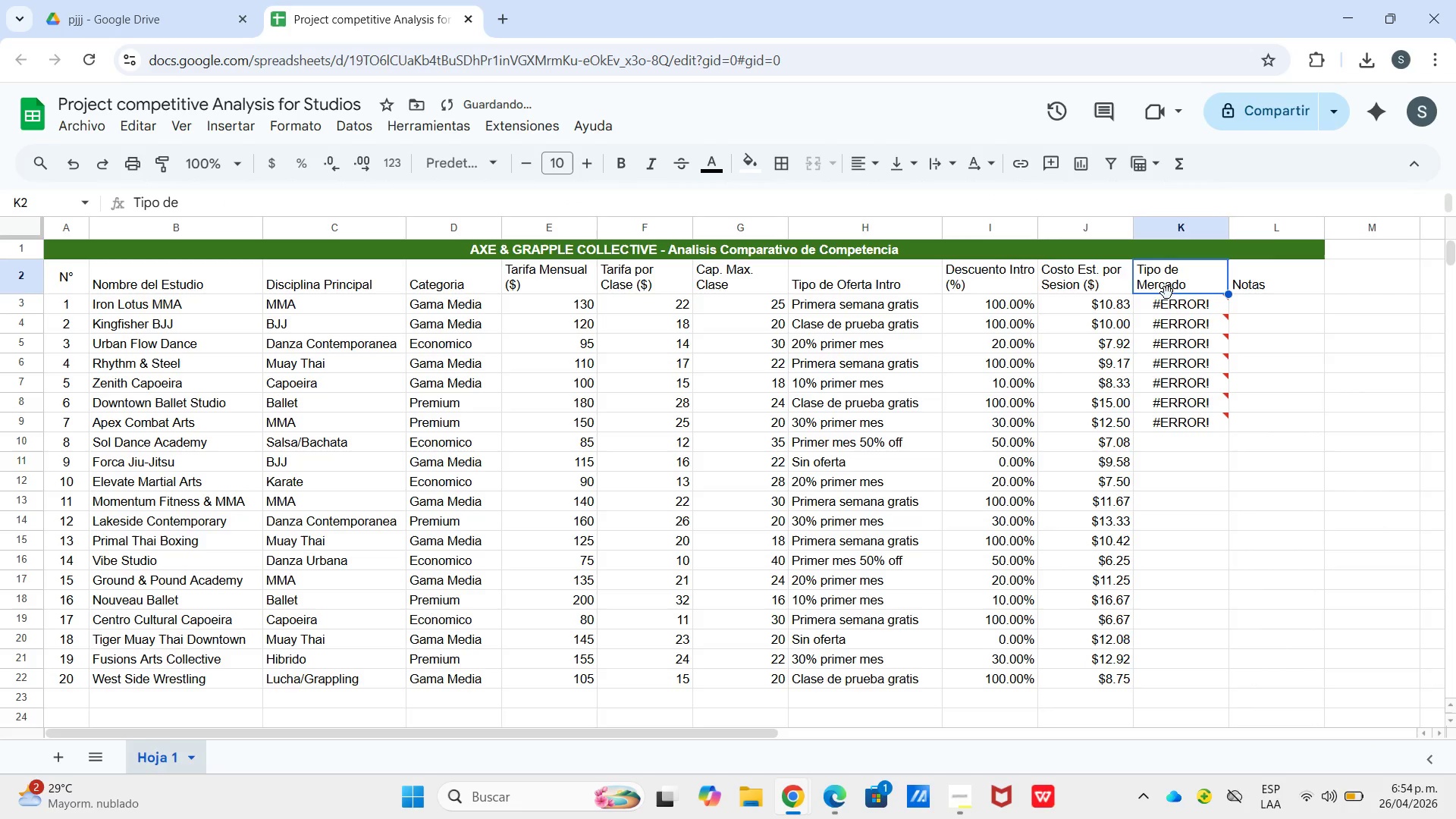 
double_click([1179, 304])
 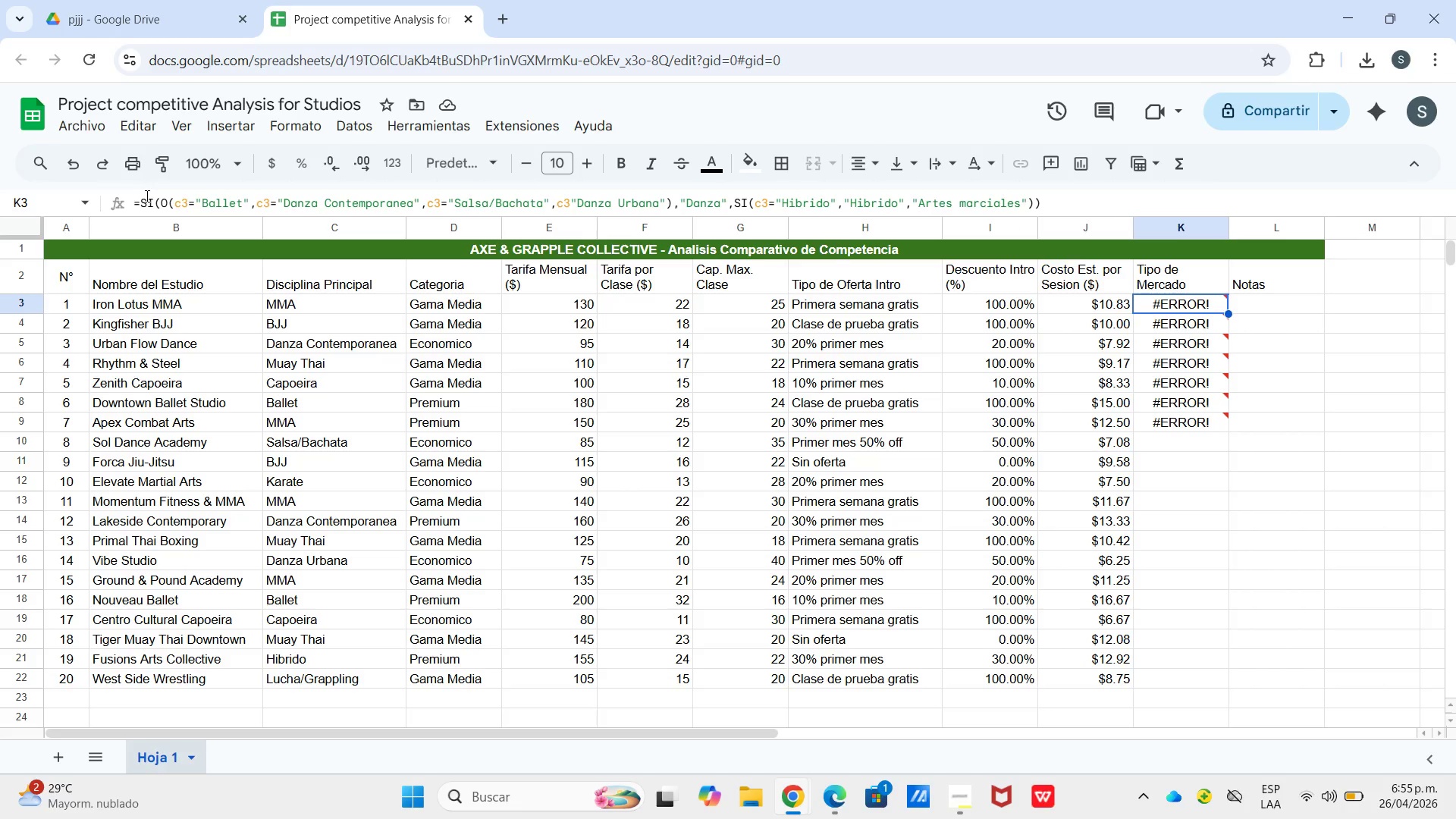 
wait(51.89)
 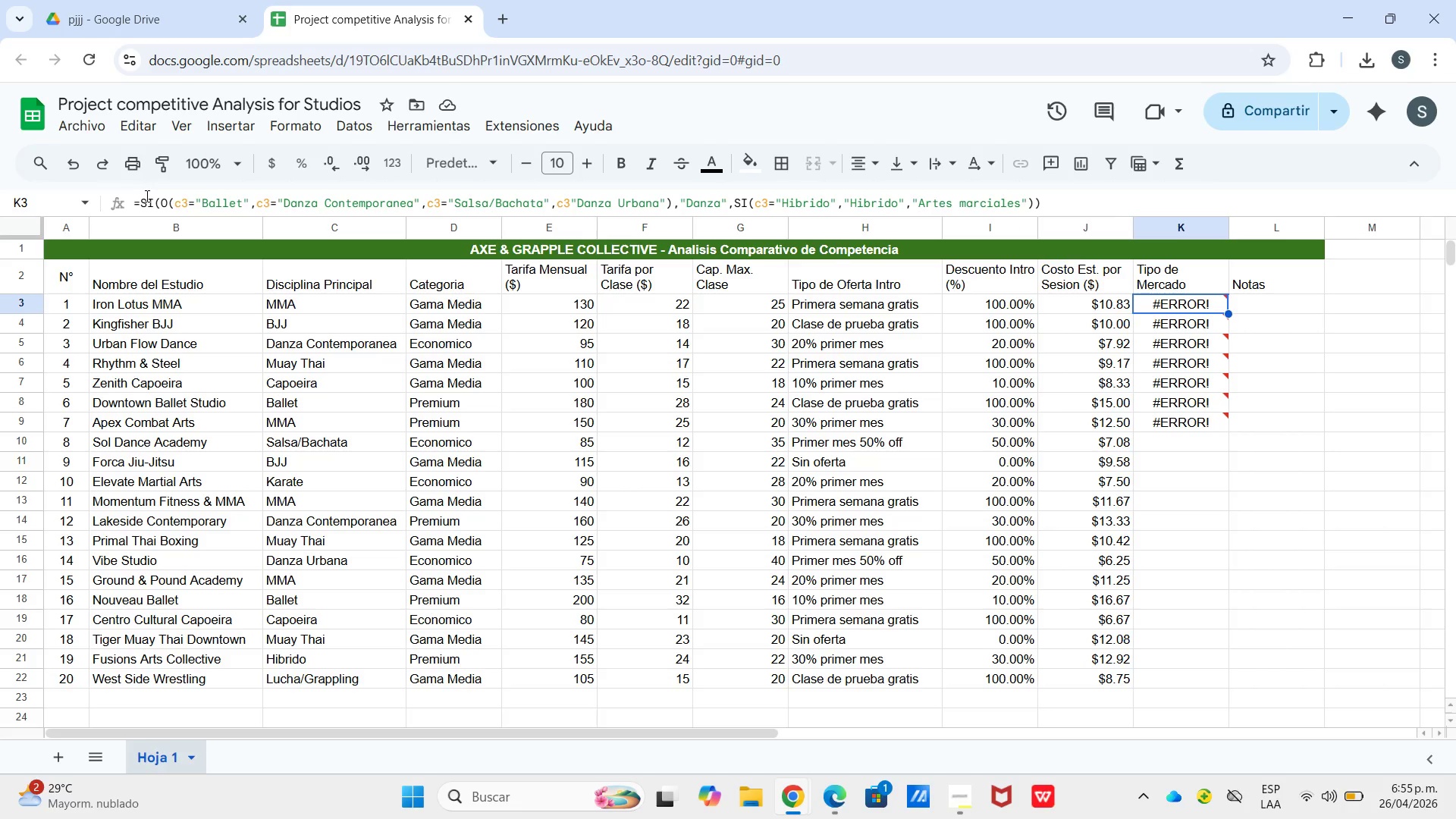 
left_click([162, 201])
 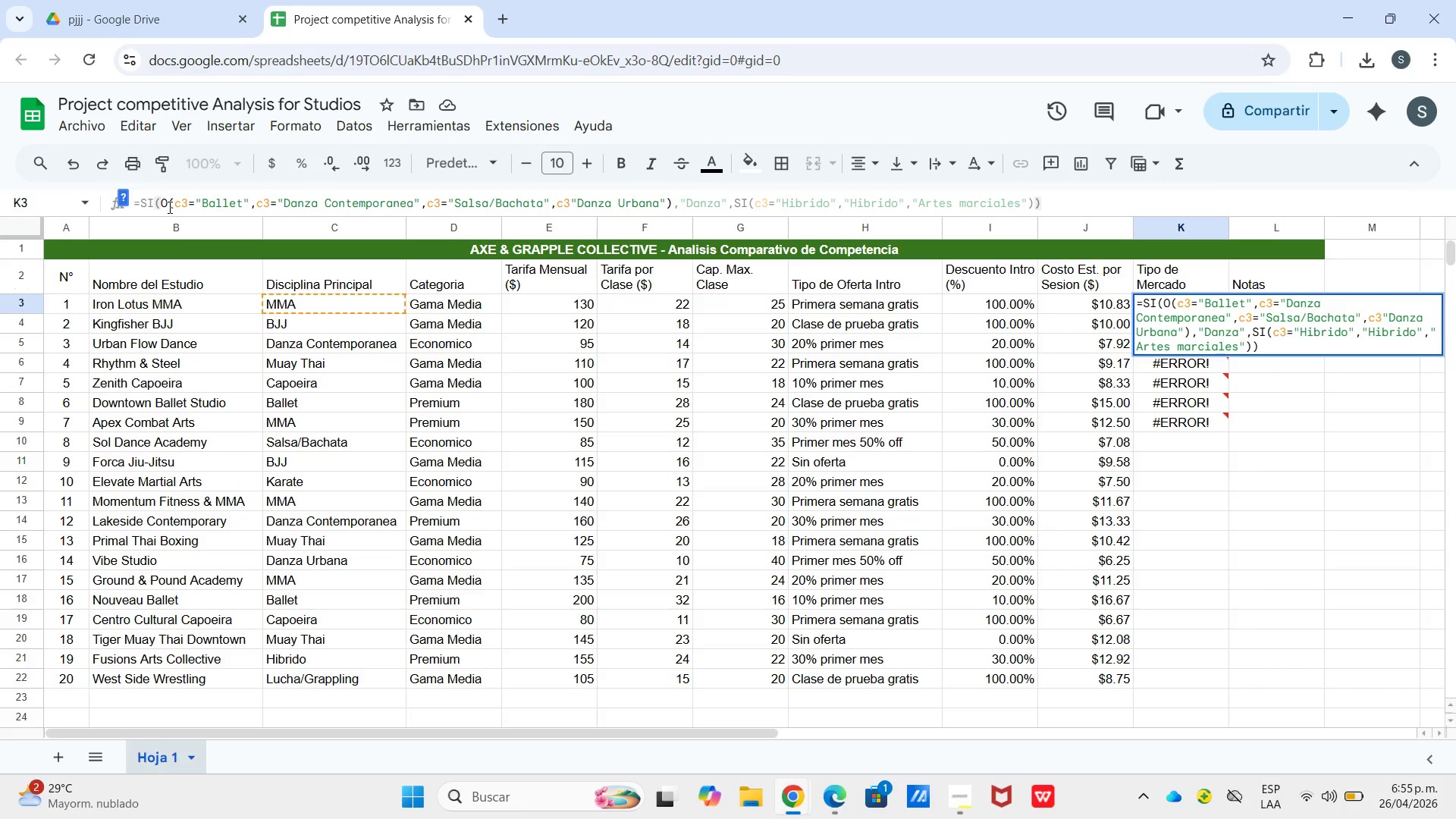 
left_click([168, 207])
 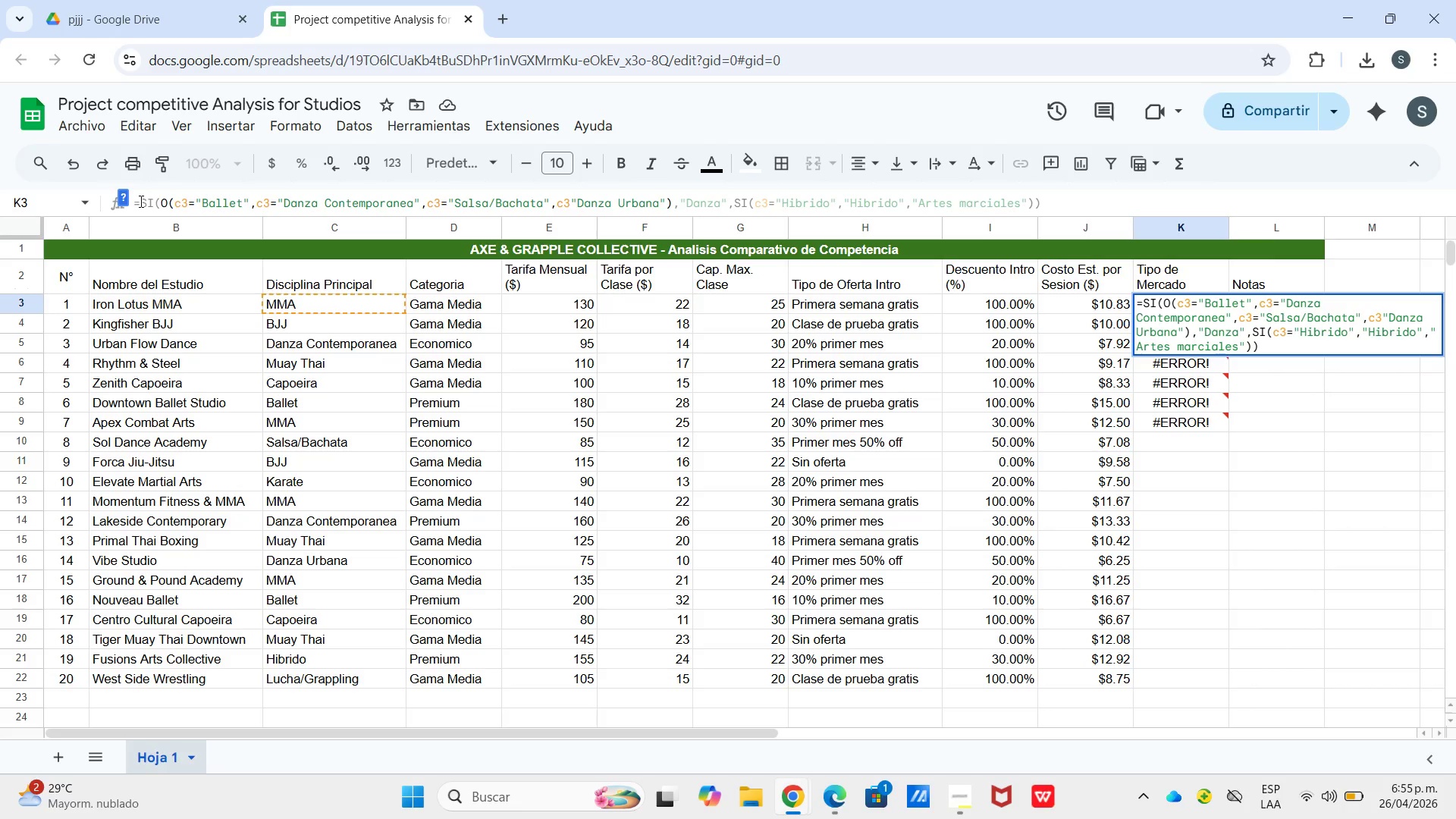 
key(Backspace)
 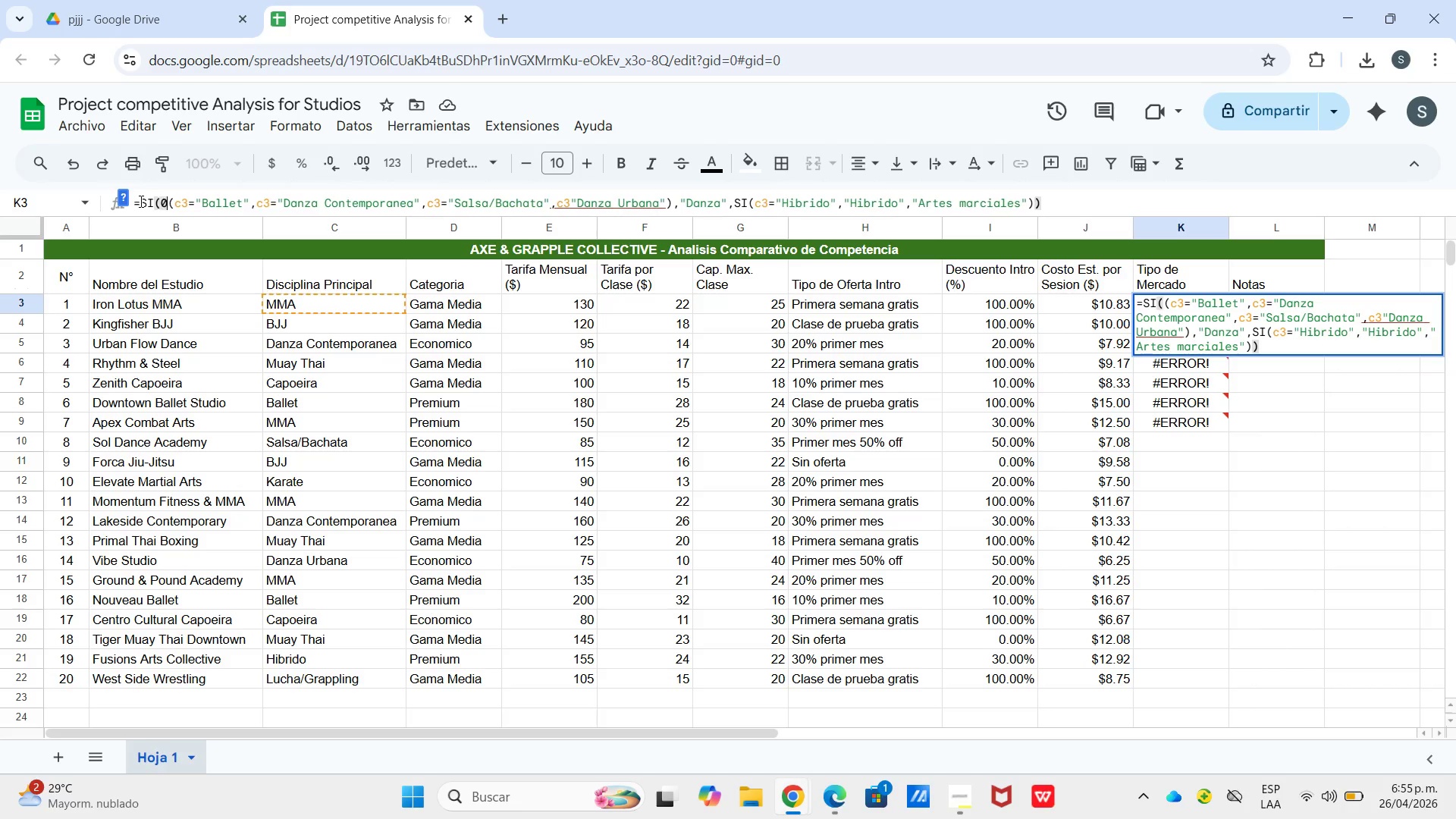 
key(0)
 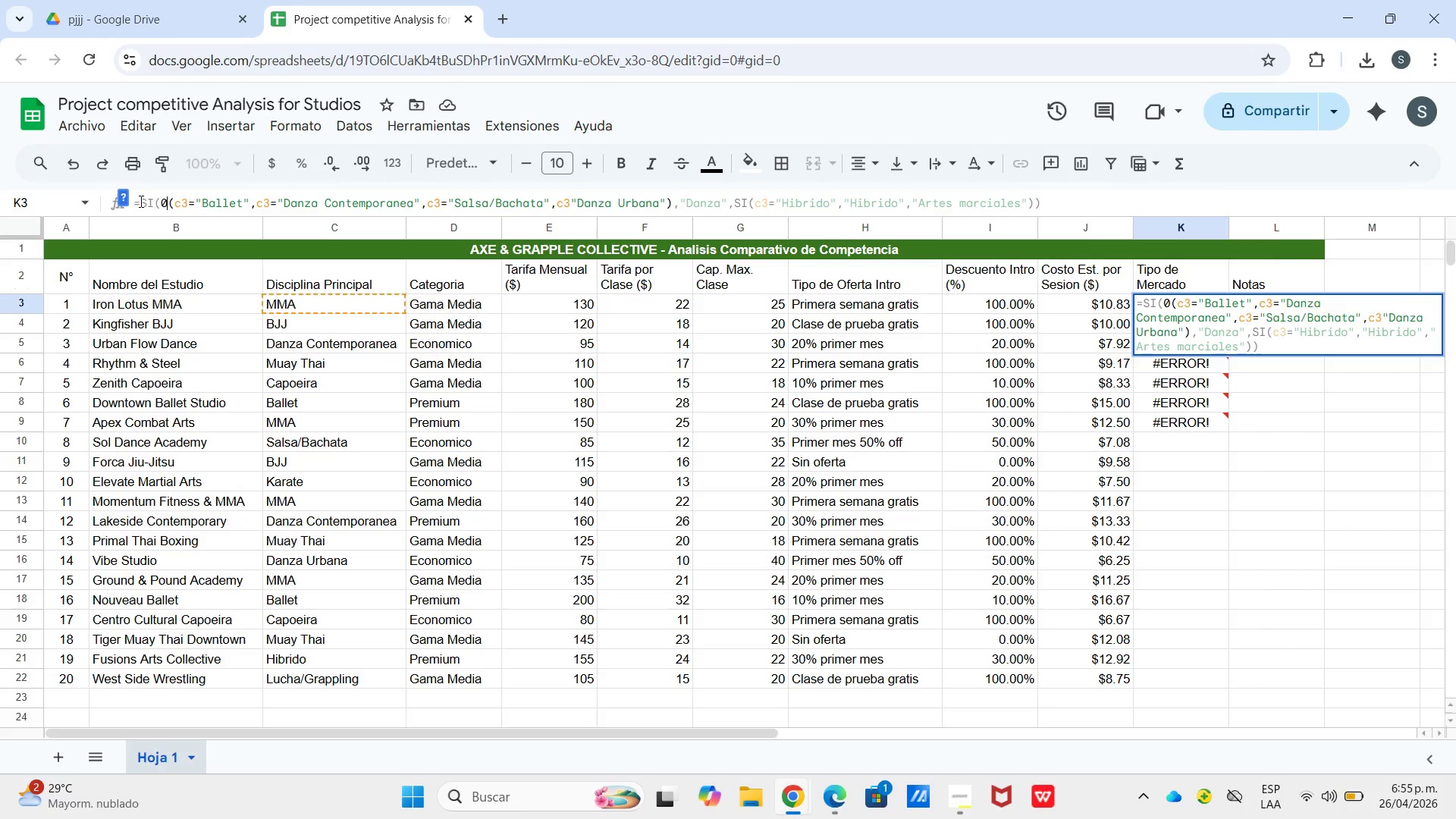 
key(Backspace)
 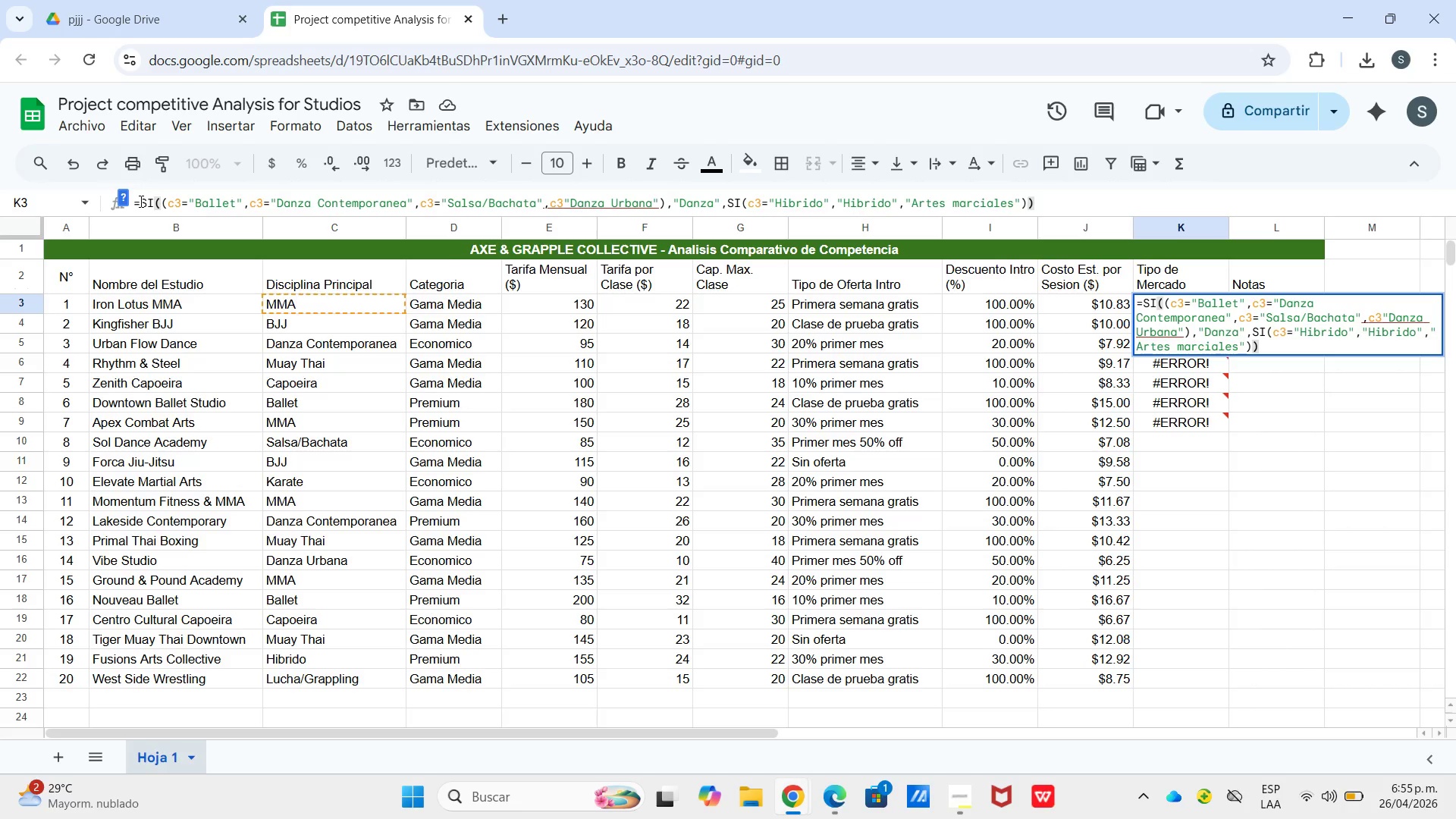 
key(O)
 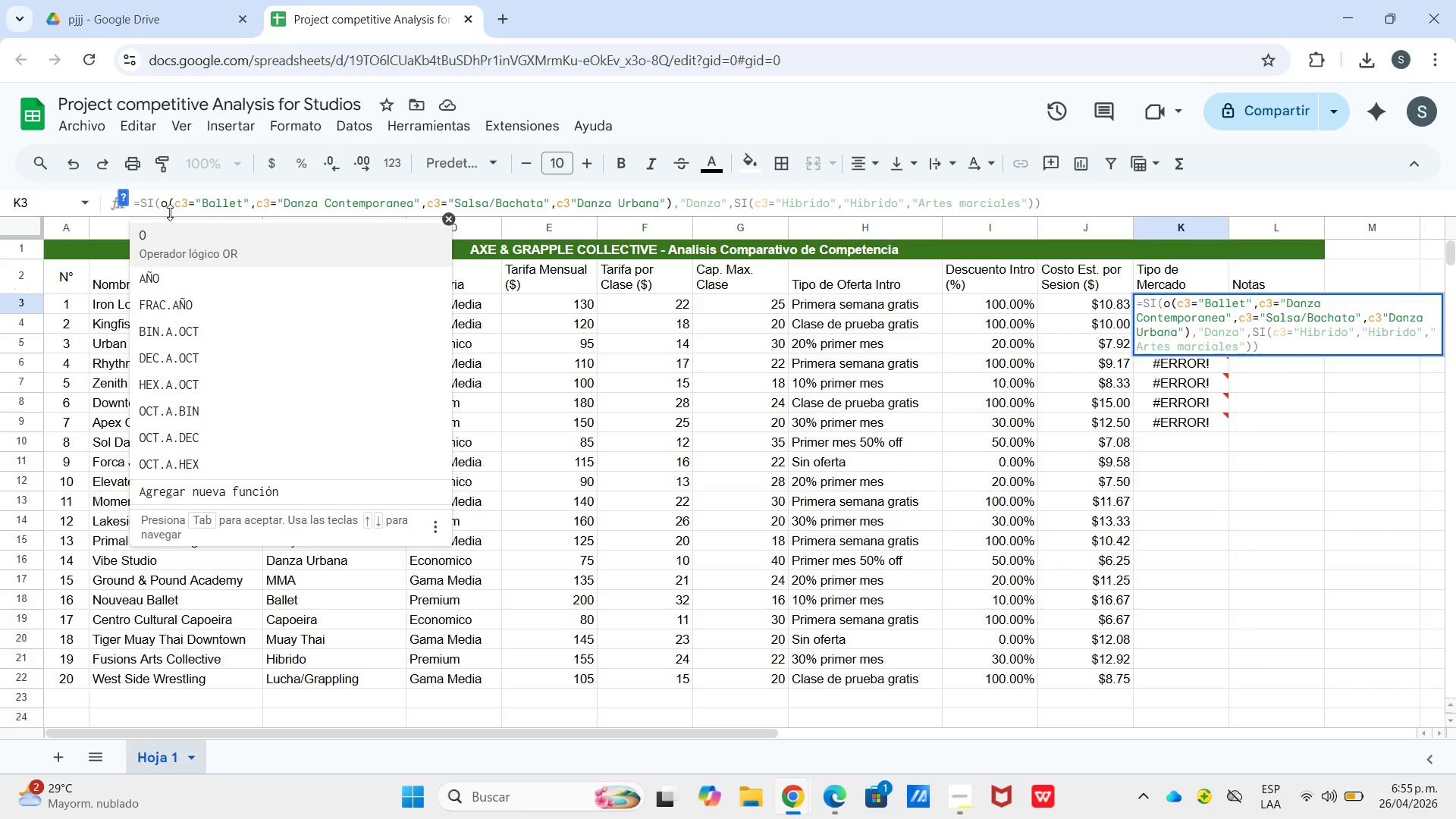 
left_click([214, 256])
 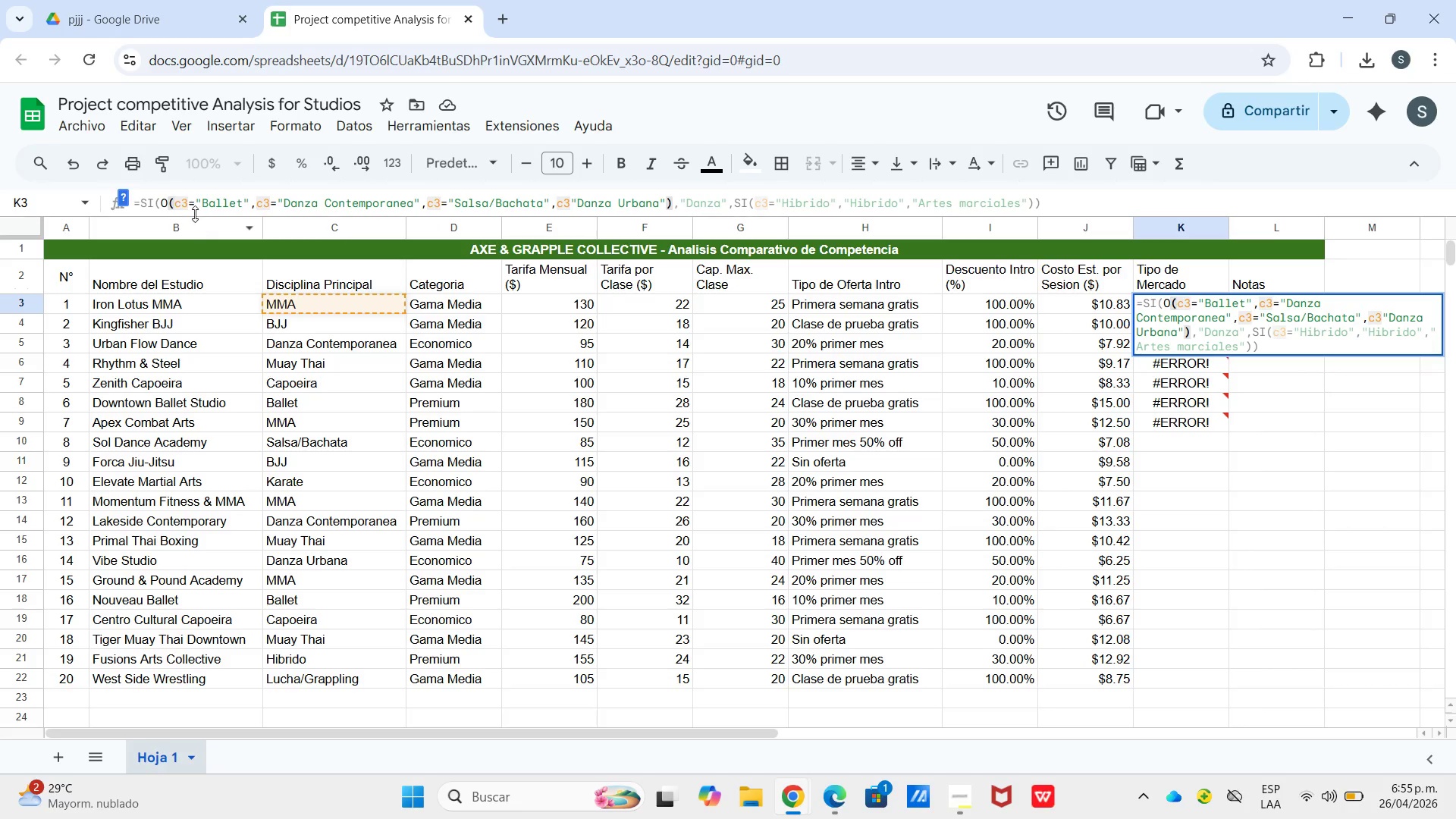 
left_click([218, 208])
 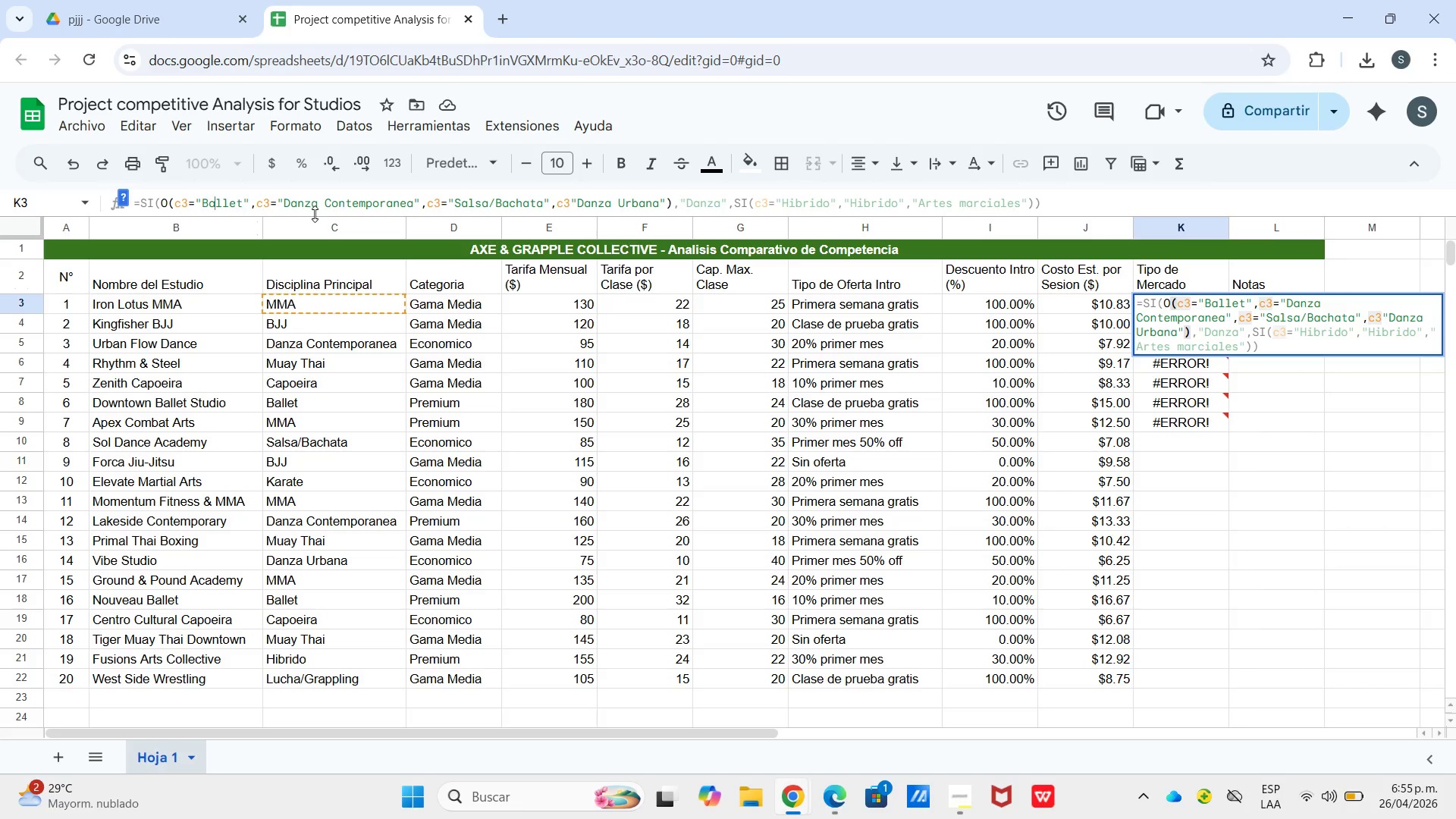 
wait(15.62)
 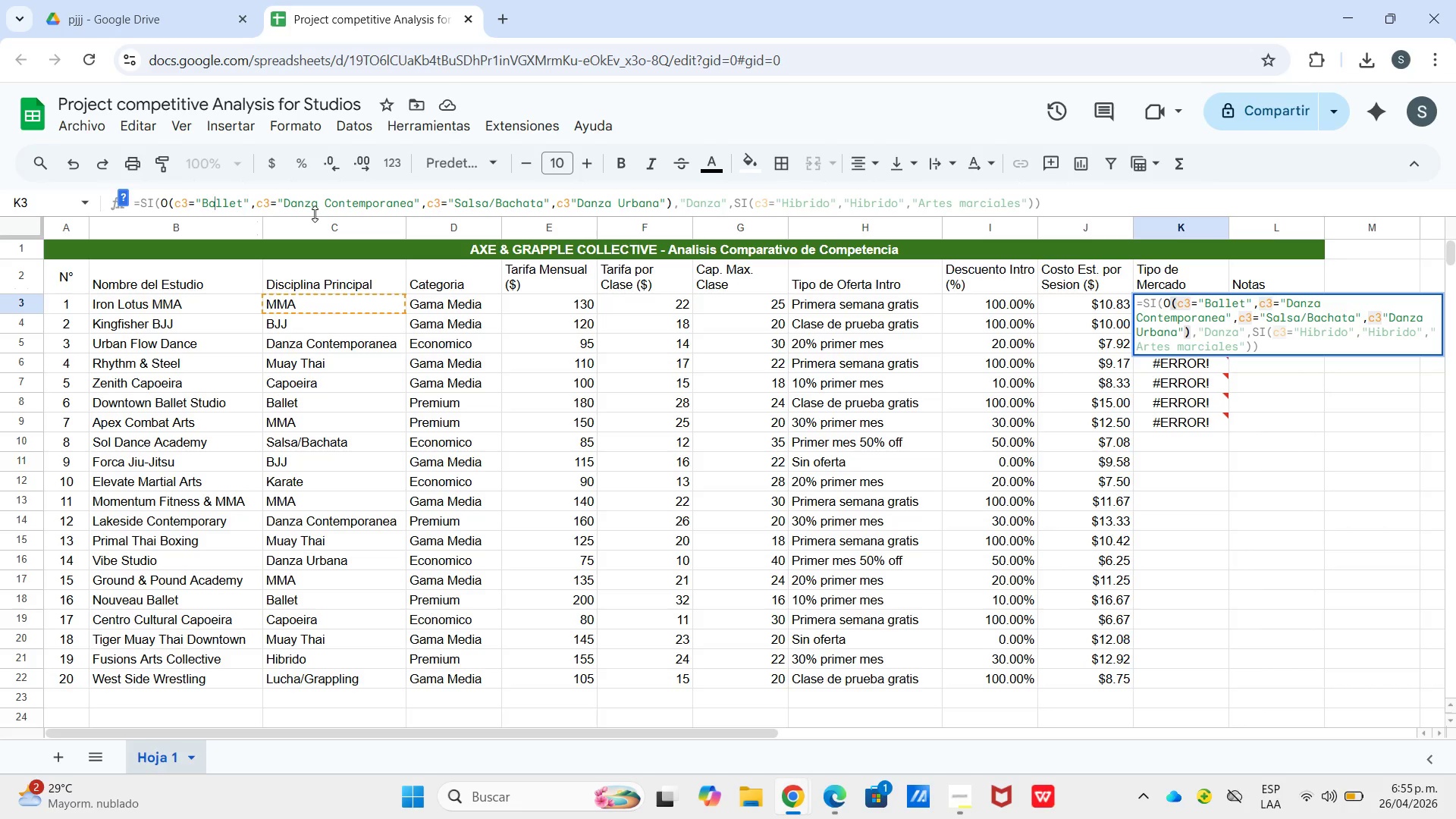 
left_click([571, 206])
 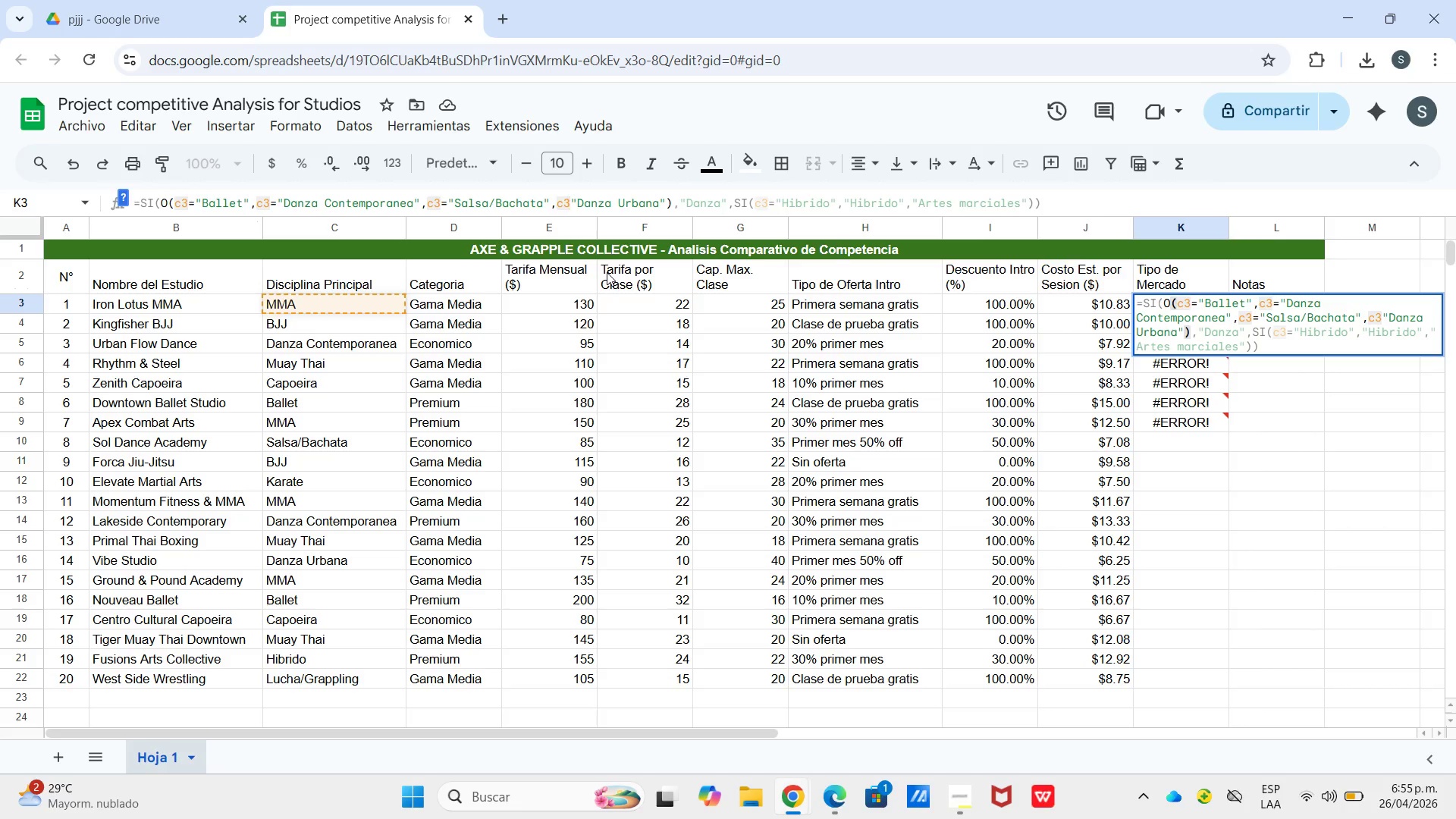 
key(Shift+0)
 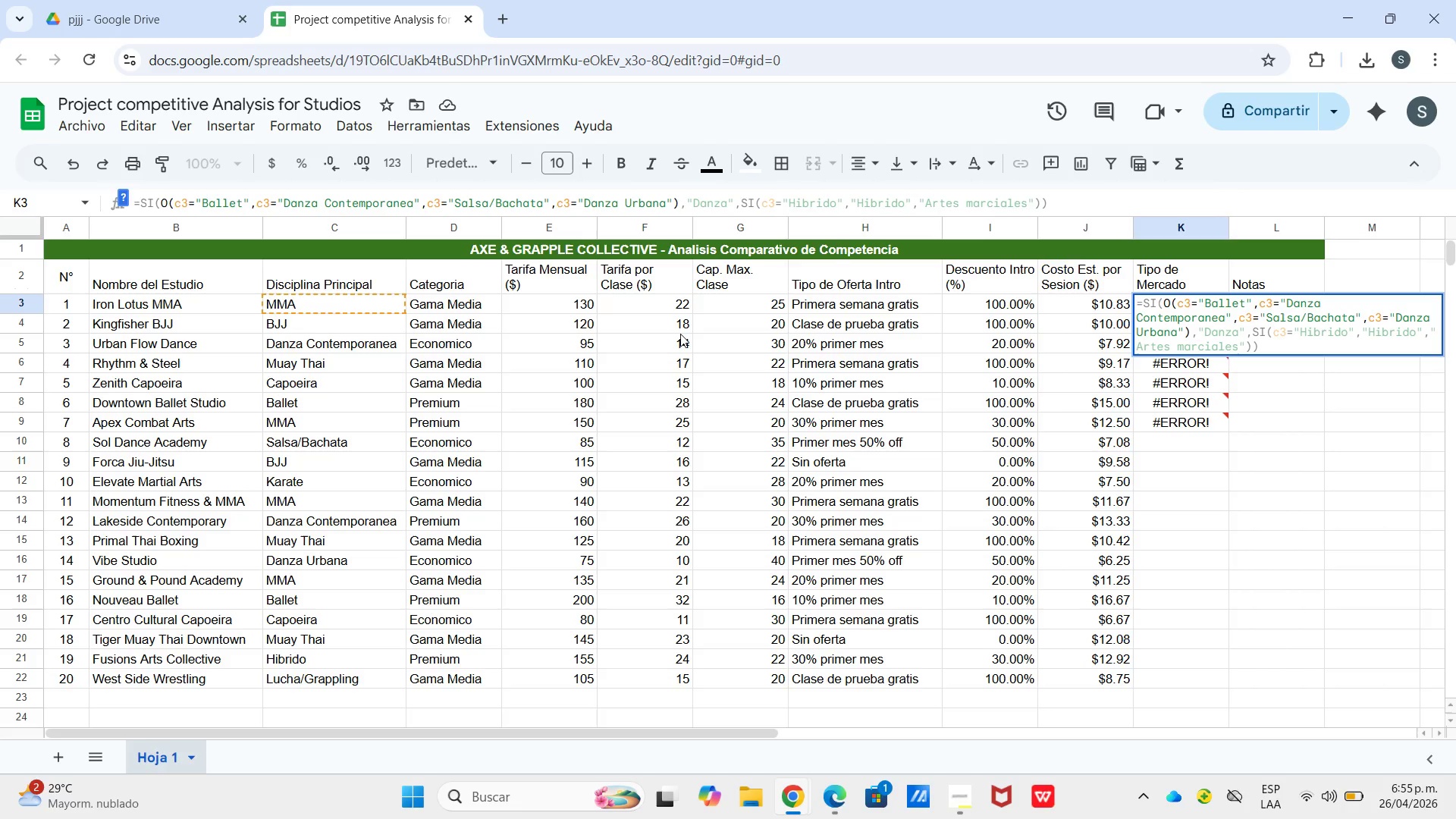 
key(Enter)
 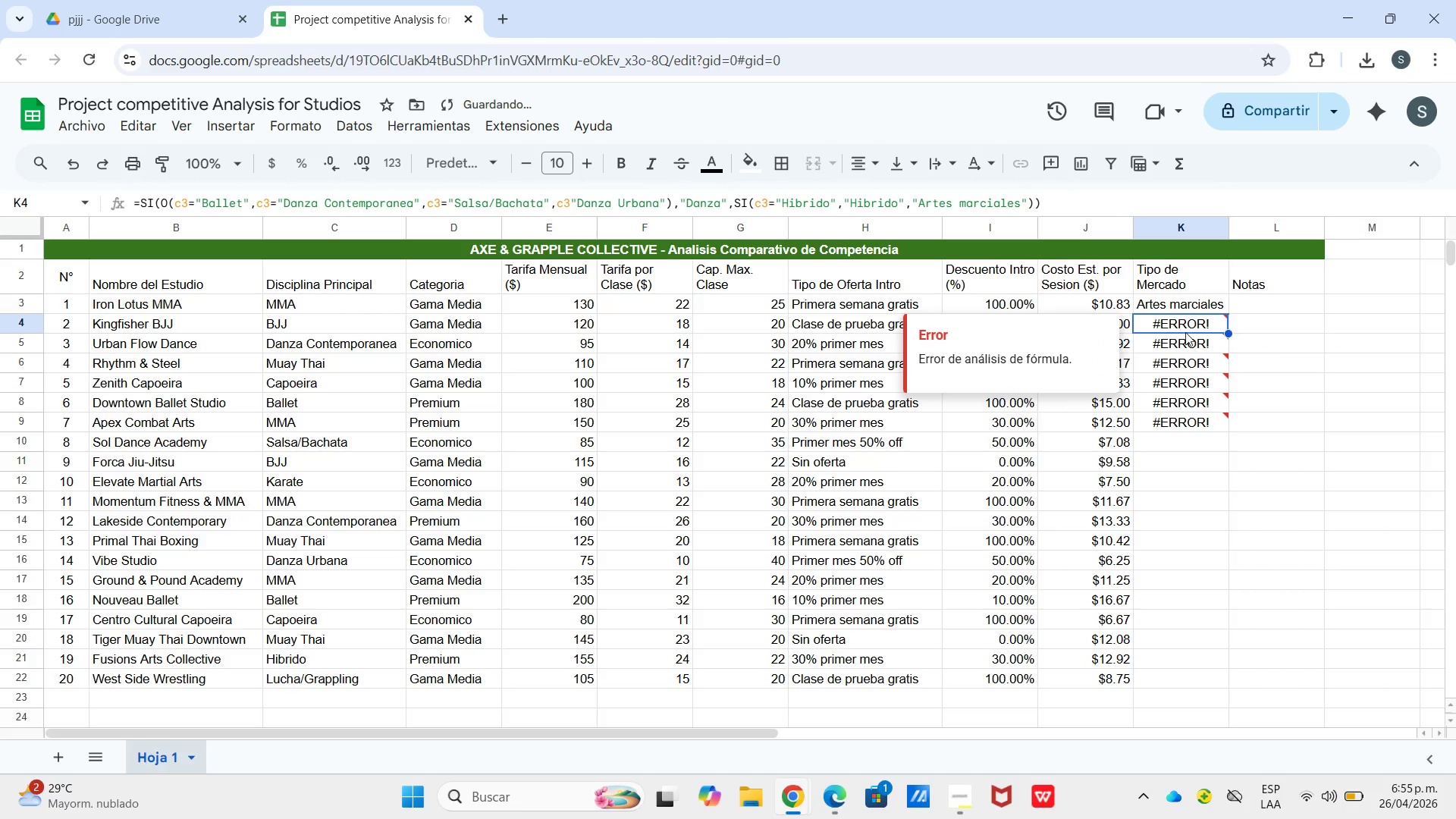 
left_click([1178, 300])
 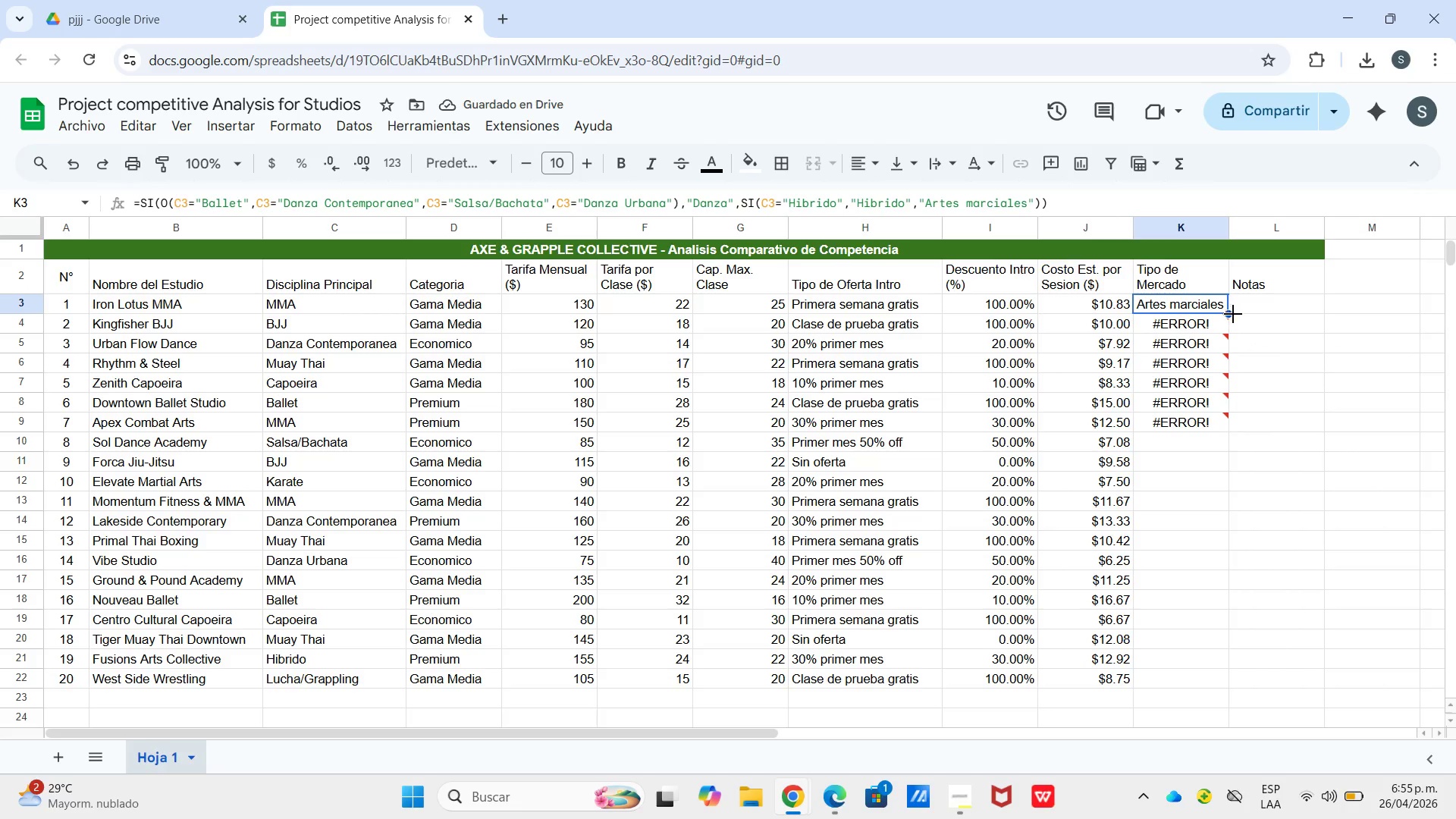 
left_click_drag(start_coordinate=[1234, 315], to_coordinate=[1231, 366])
 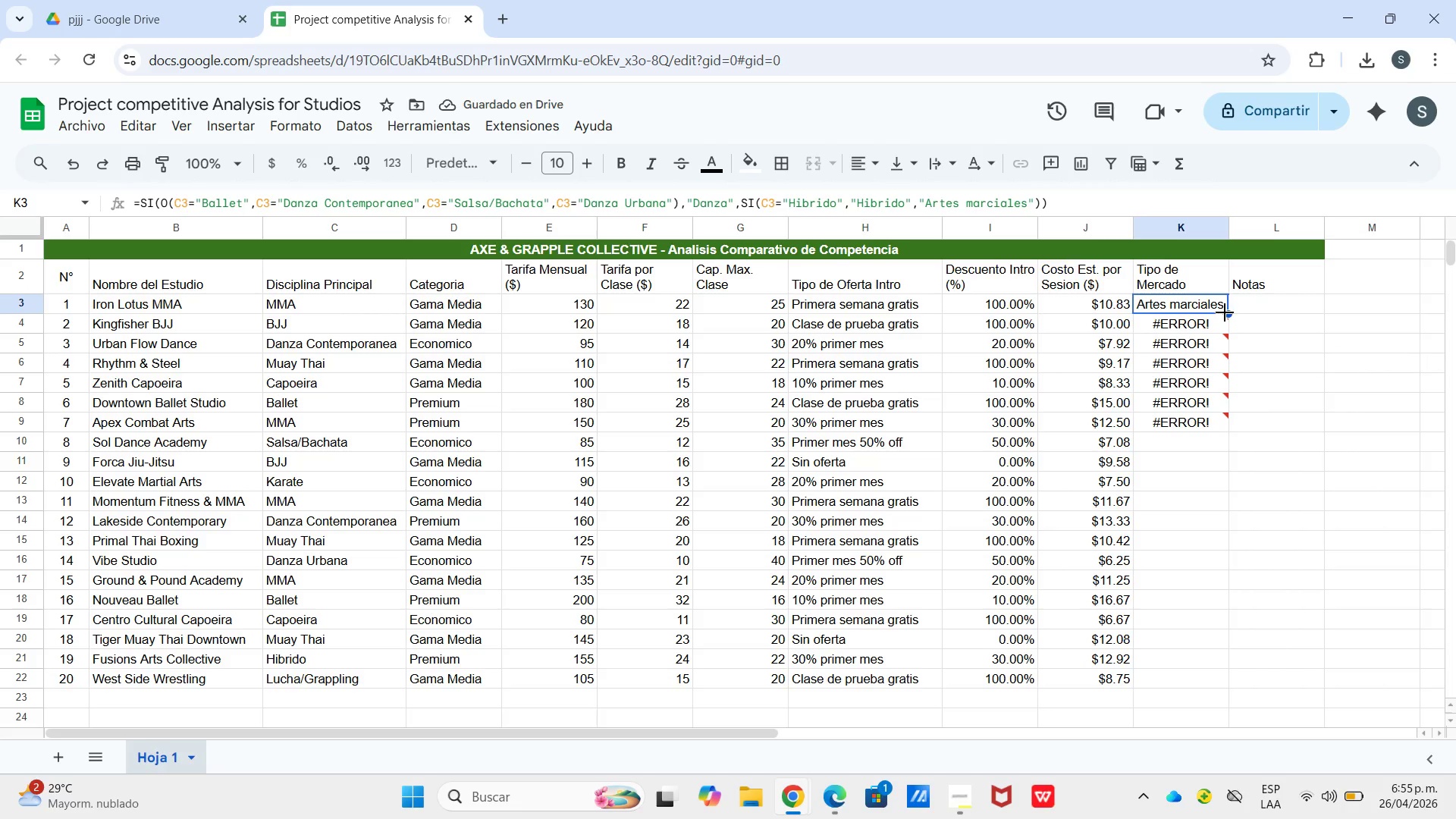 
left_click_drag(start_coordinate=[1225, 312], to_coordinate=[1151, 689])
 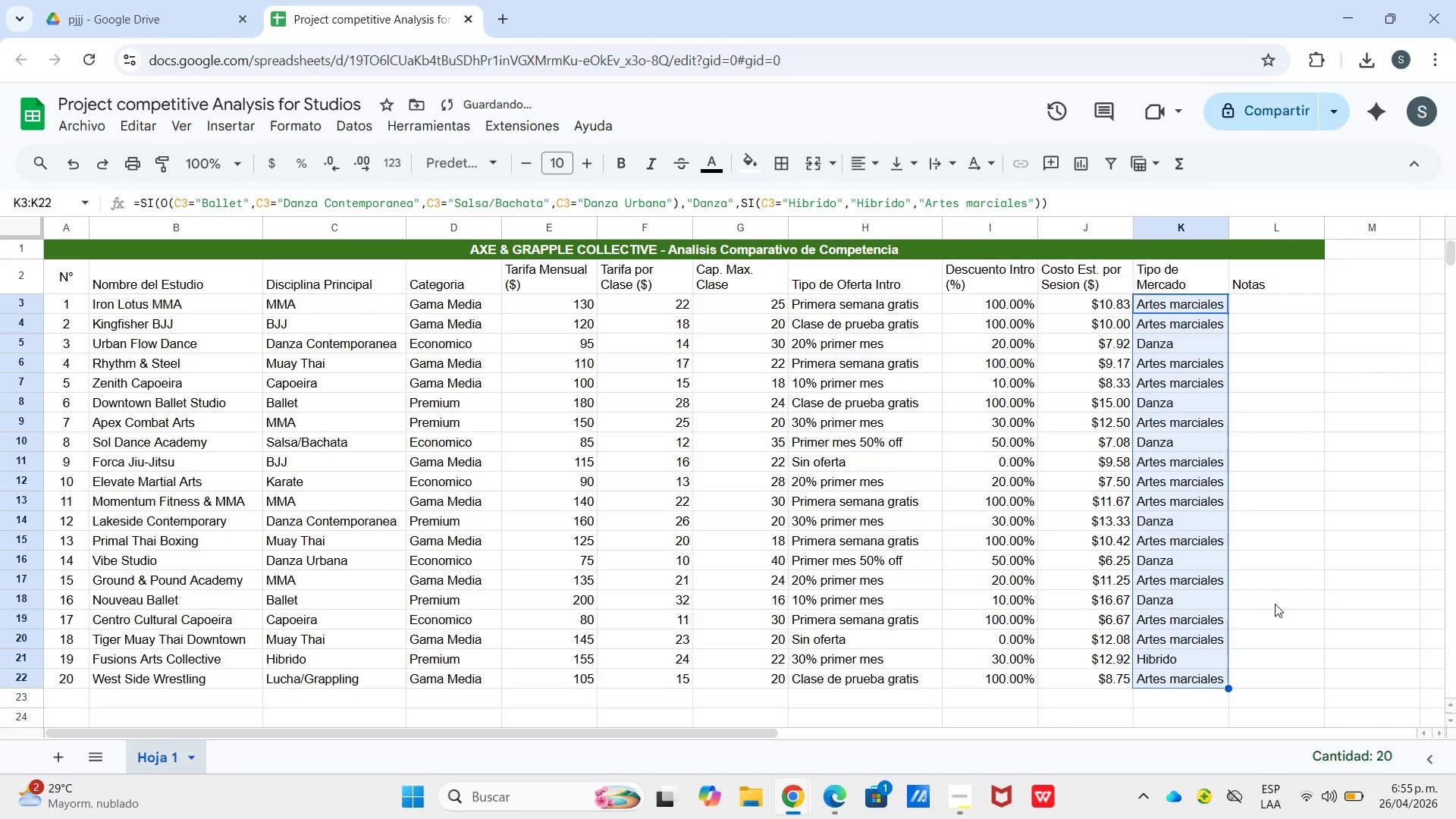 
left_click([1275, 604])
 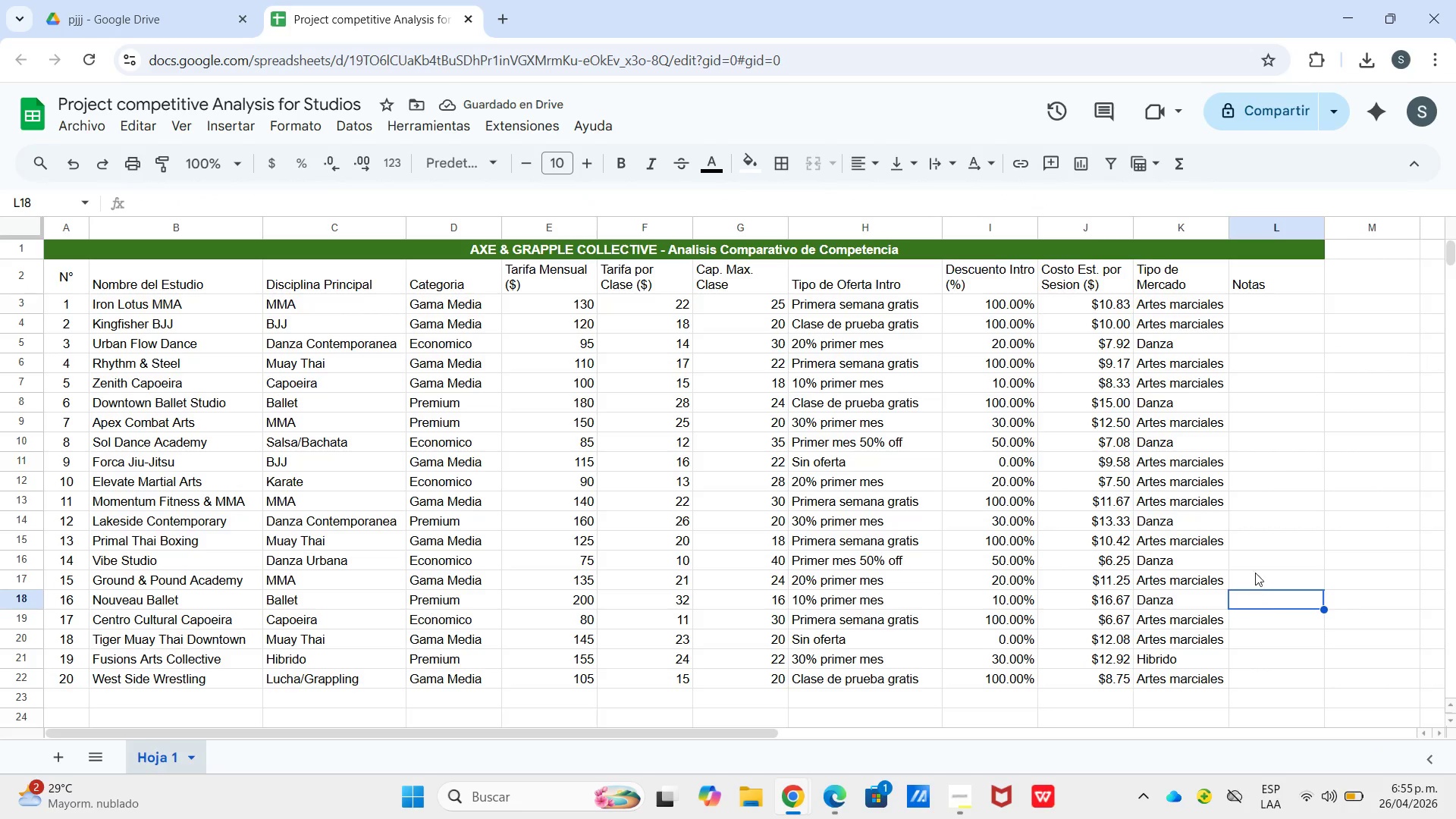 
left_click([1279, 326])
 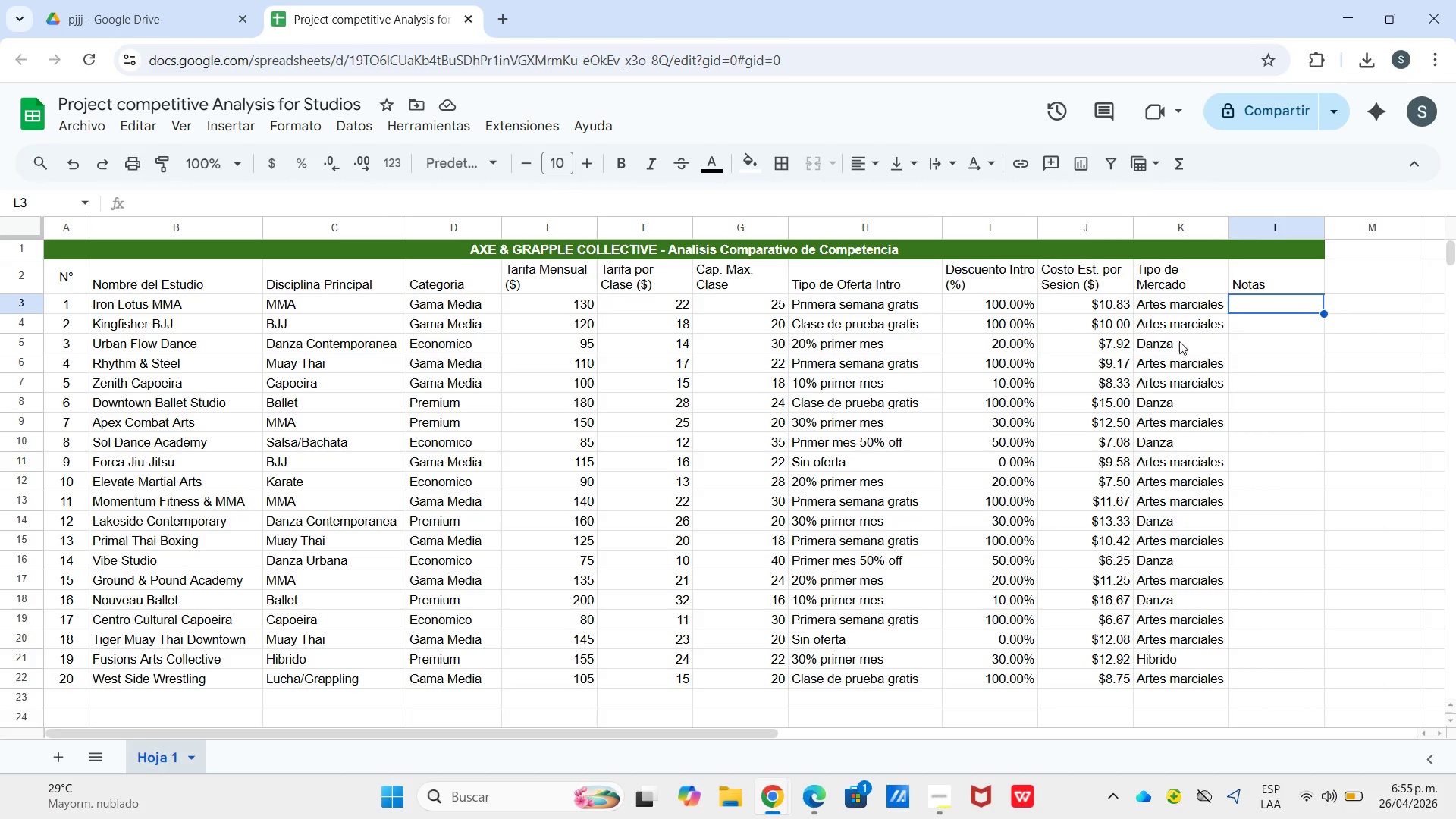 
wait(5.47)
 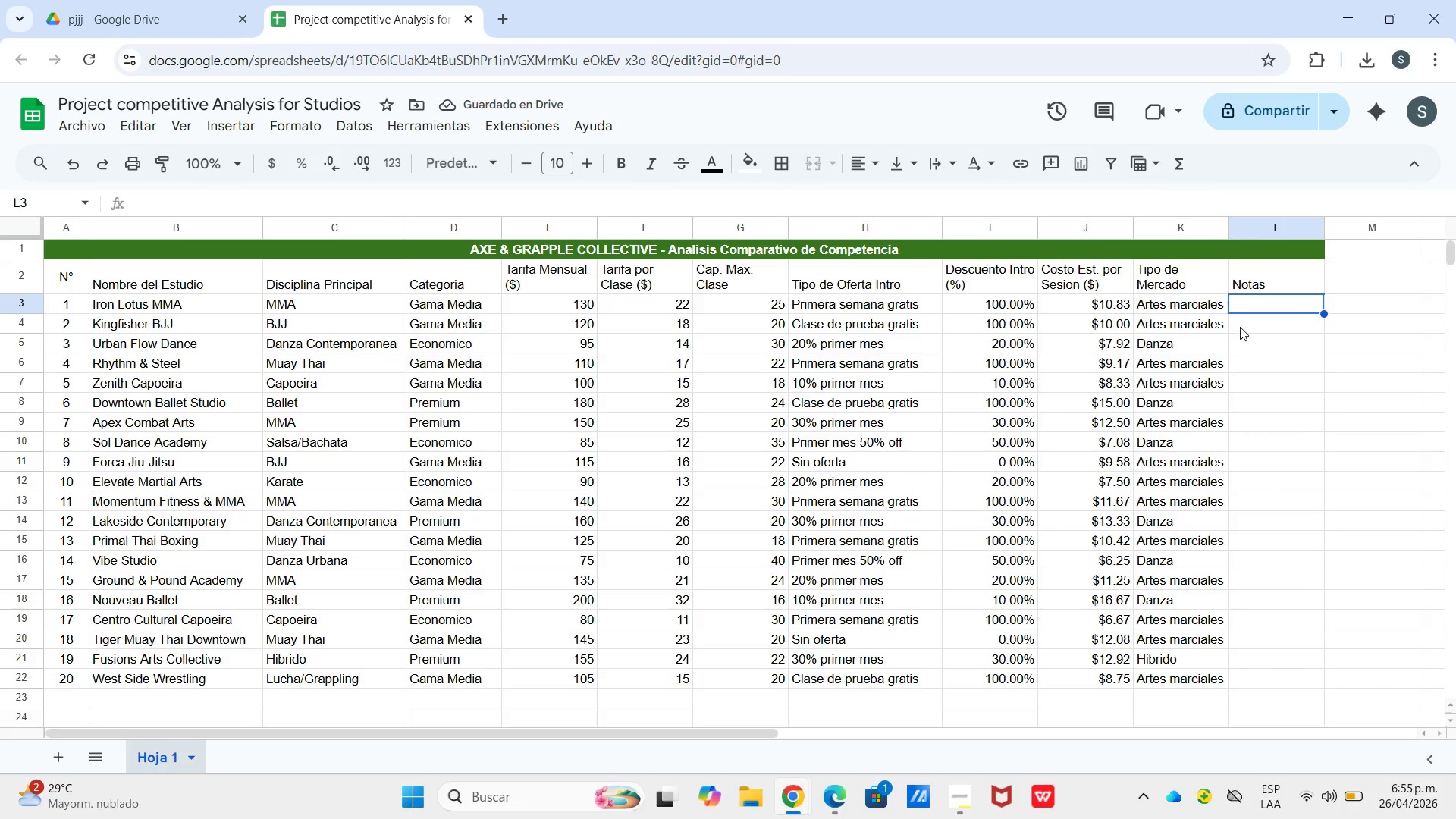 
left_click_drag(start_coordinate=[61, 278], to_coordinate=[1282, 291])
 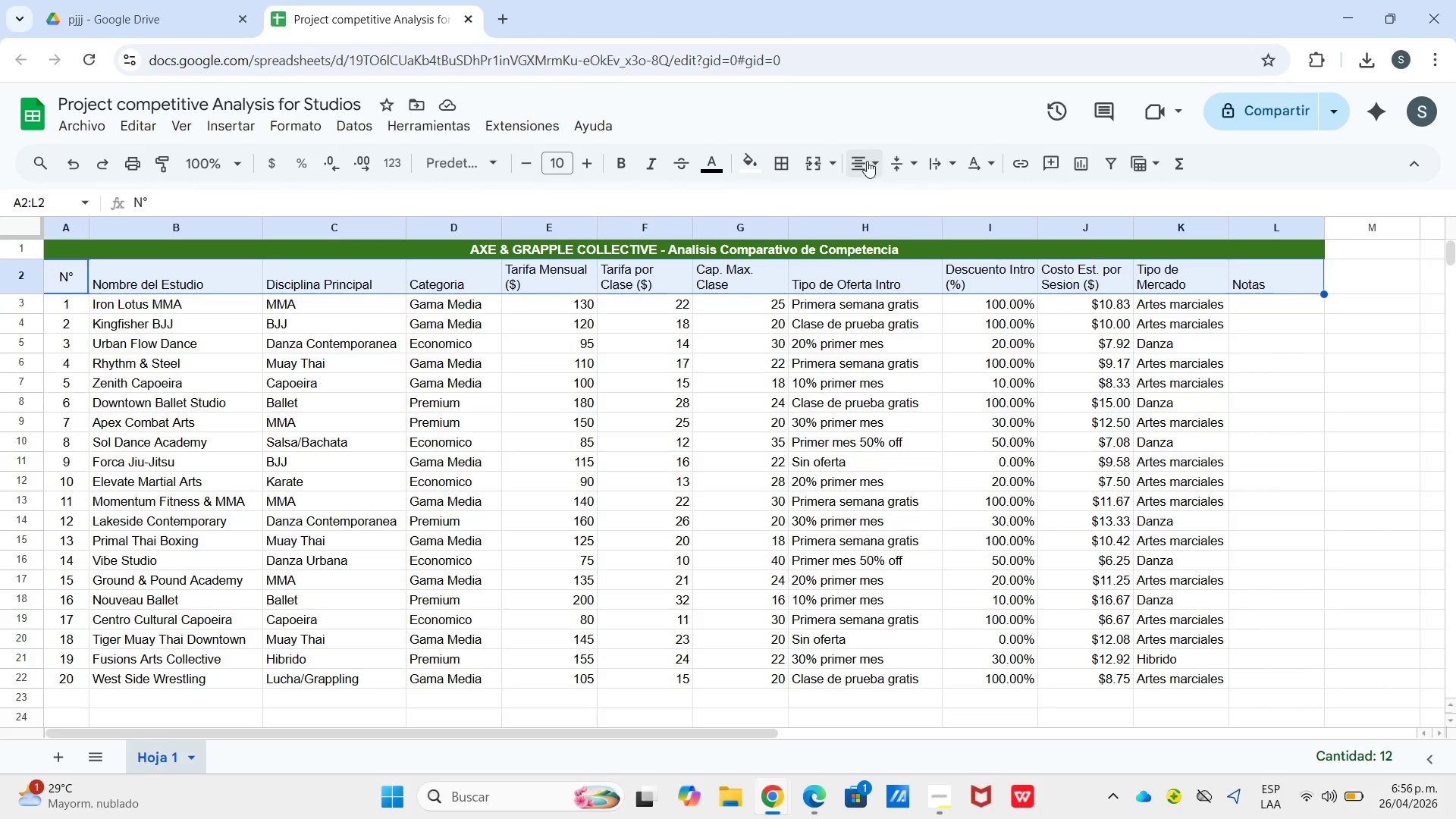 
left_click([865, 161])
 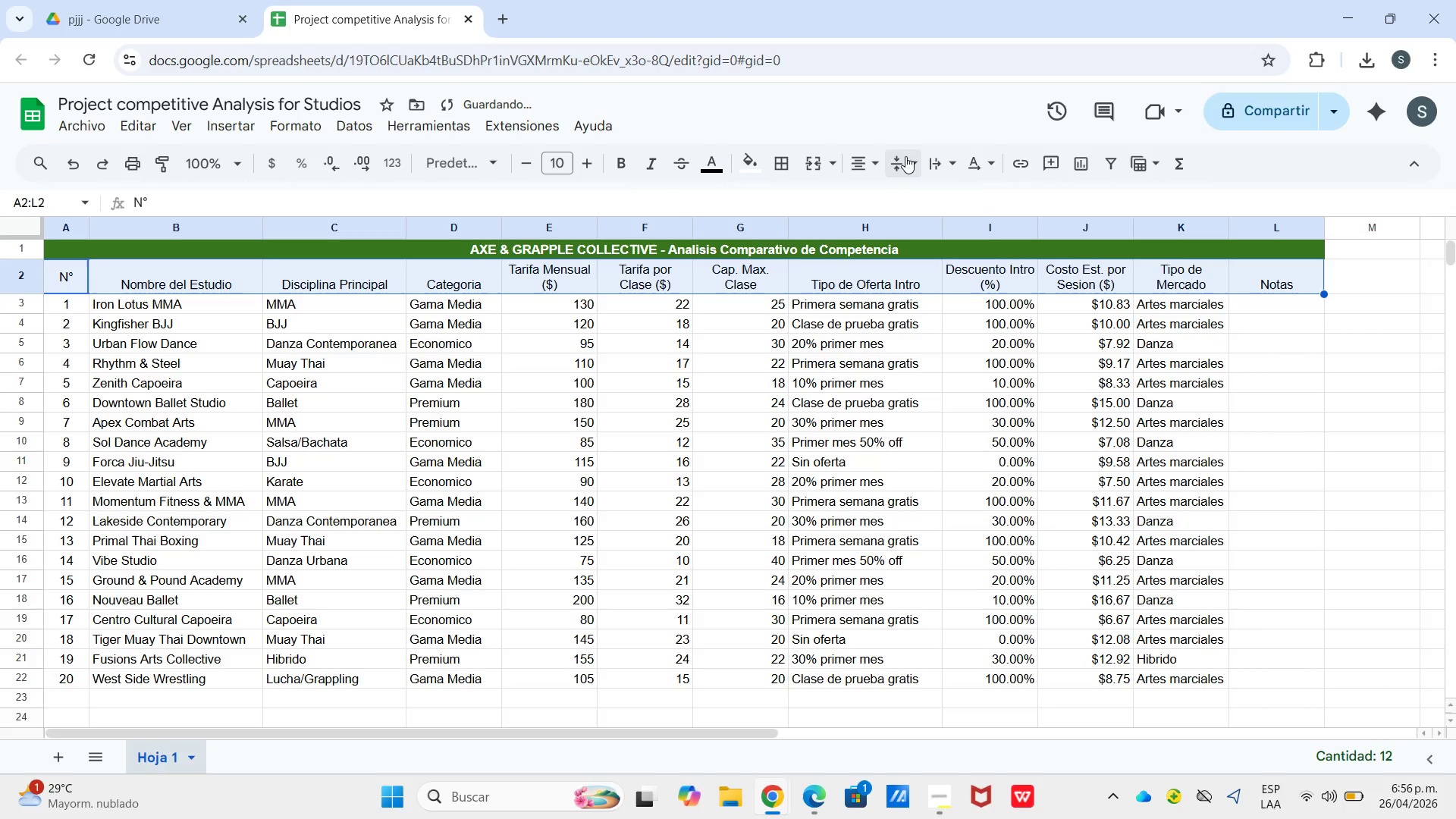 
double_click([905, 155])
 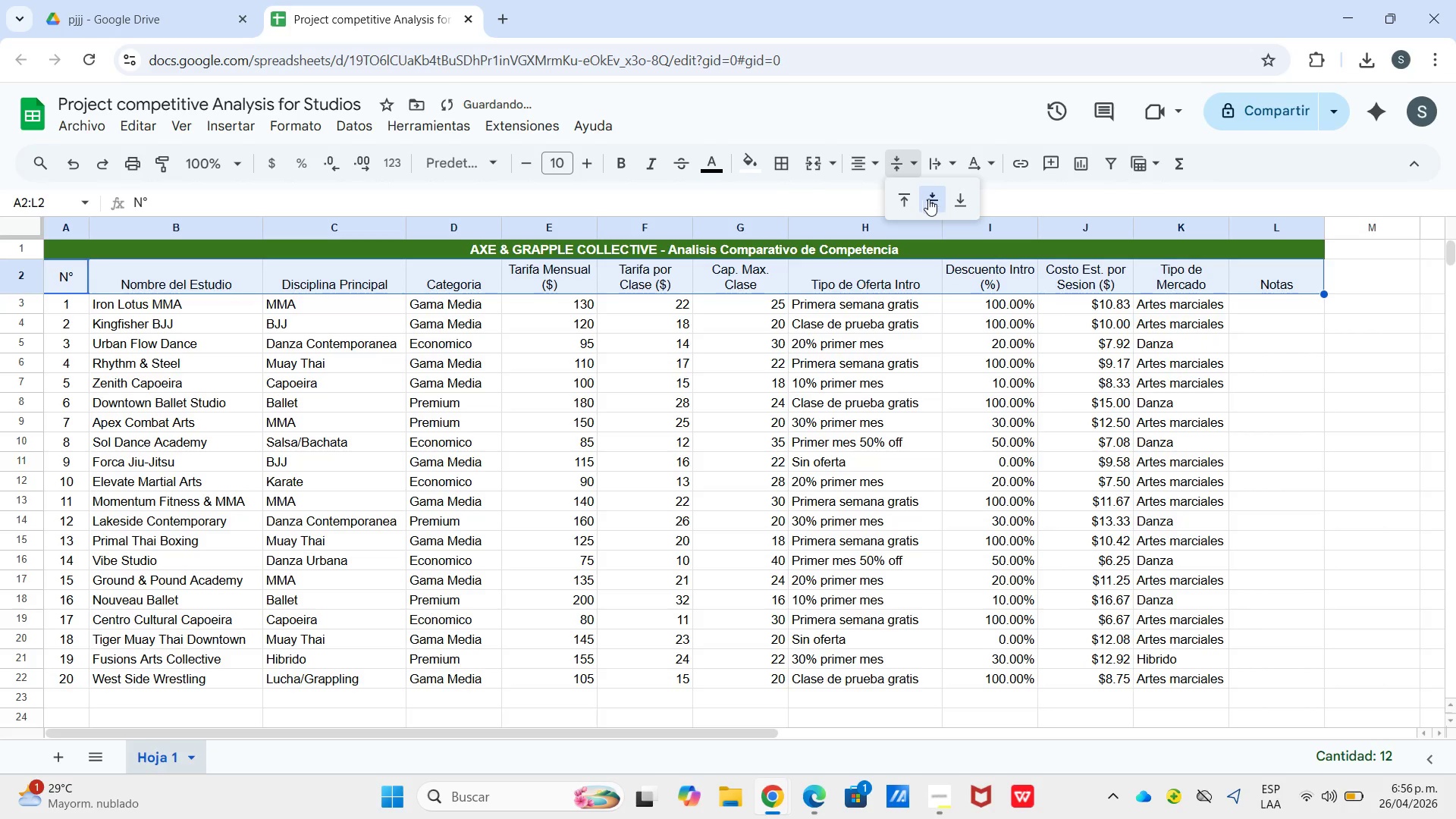 
left_click([931, 199])
 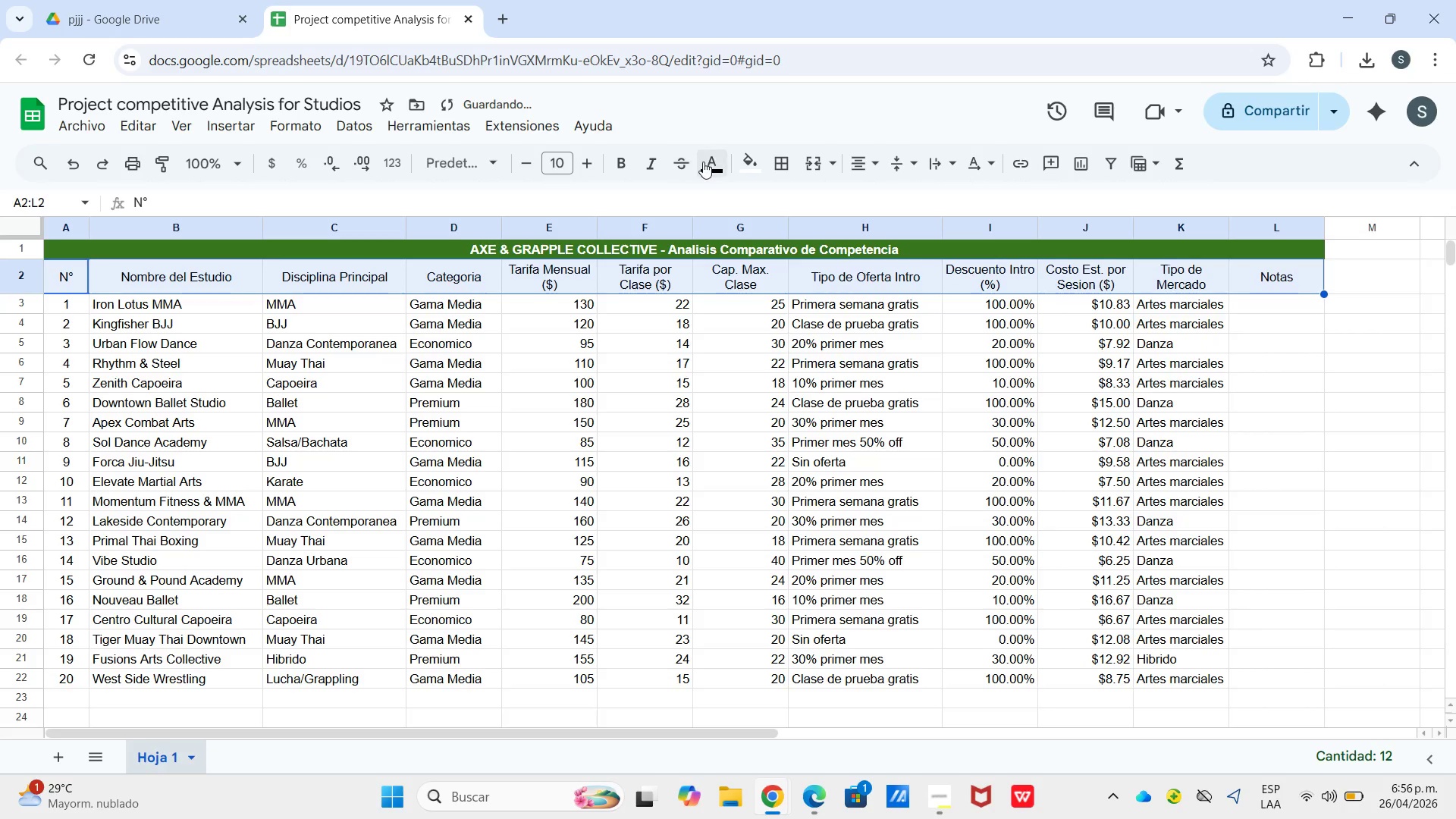 
left_click([747, 164])
 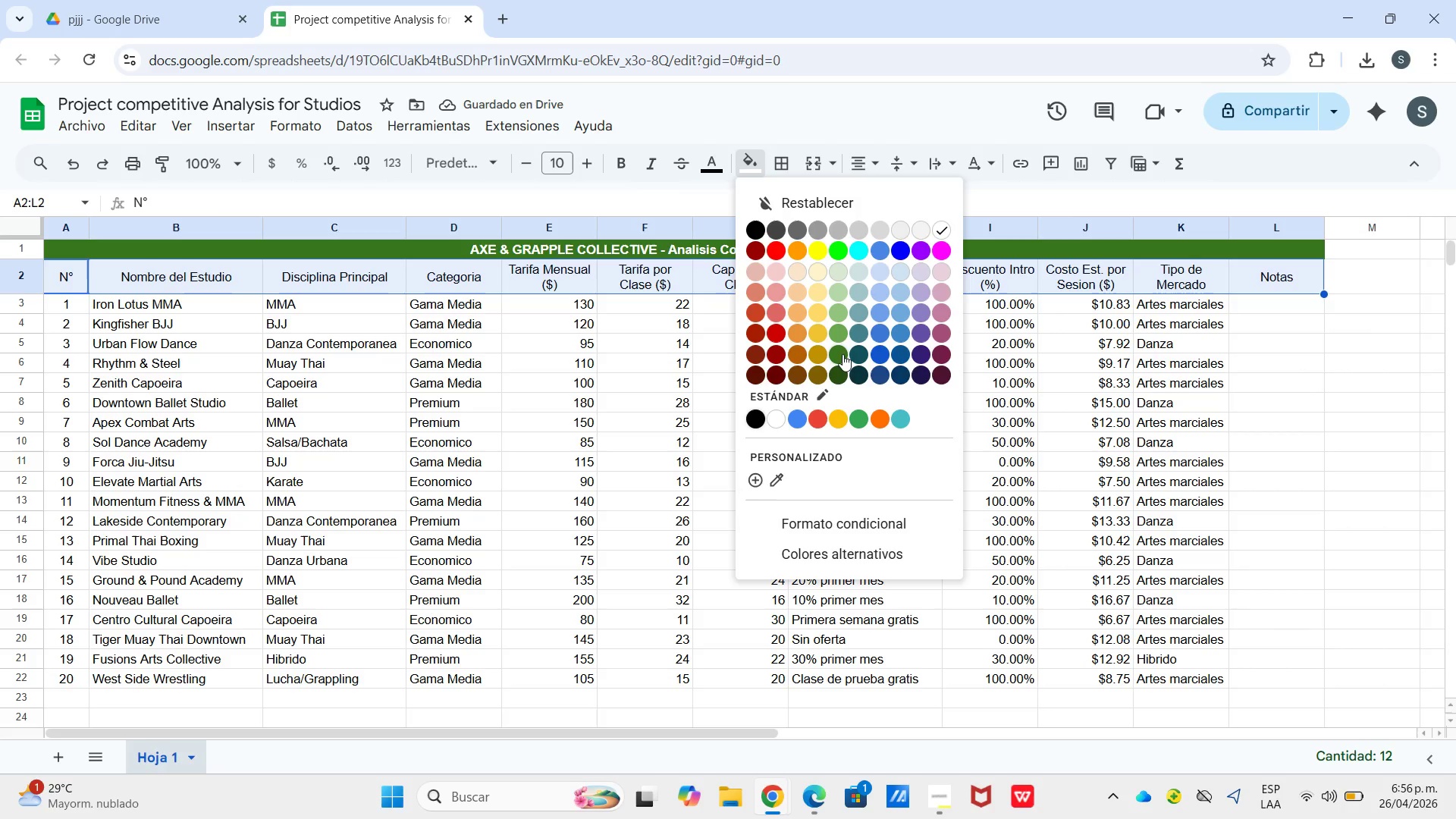 
left_click([836, 353])
 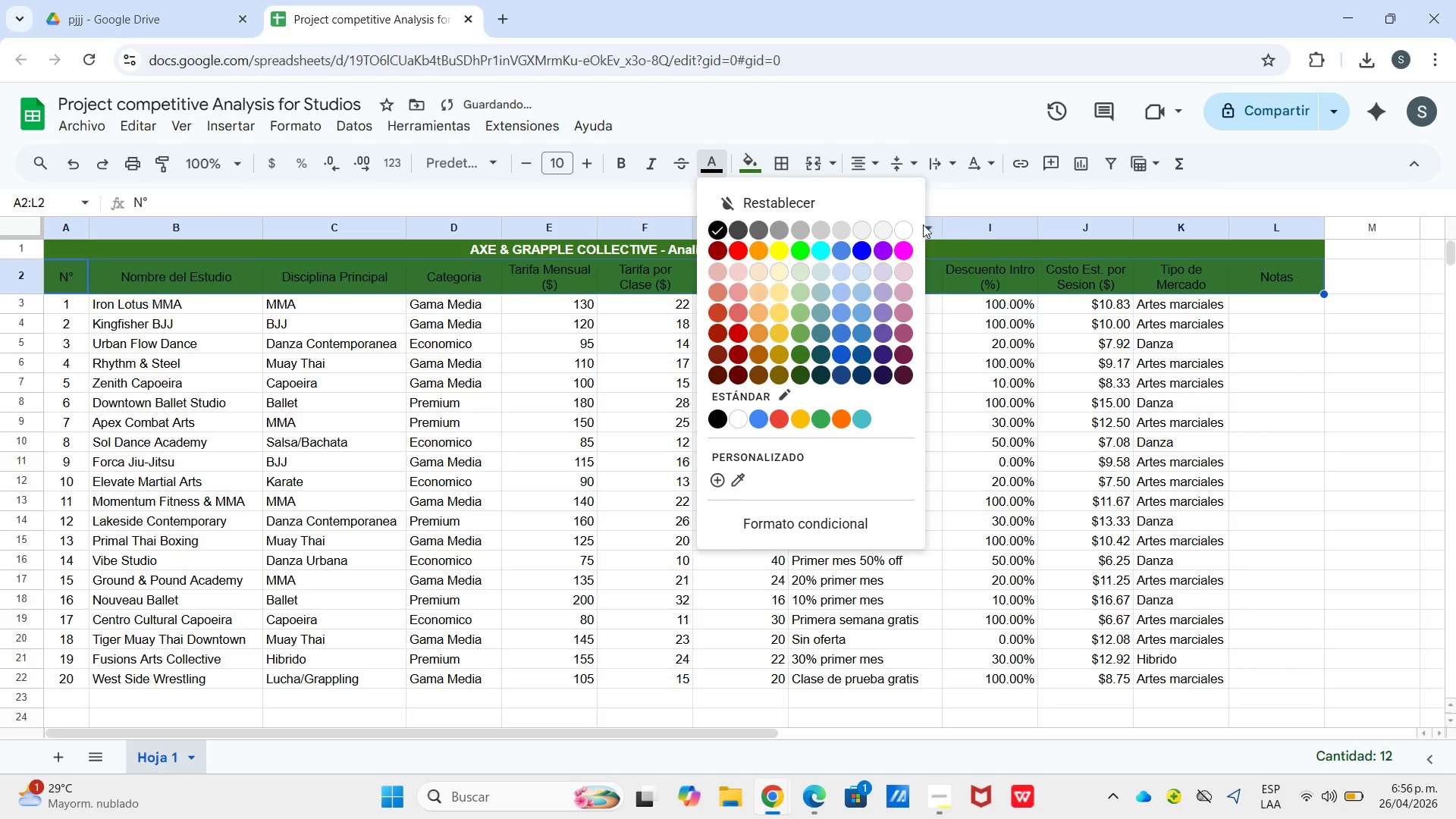 
left_click([899, 226])
 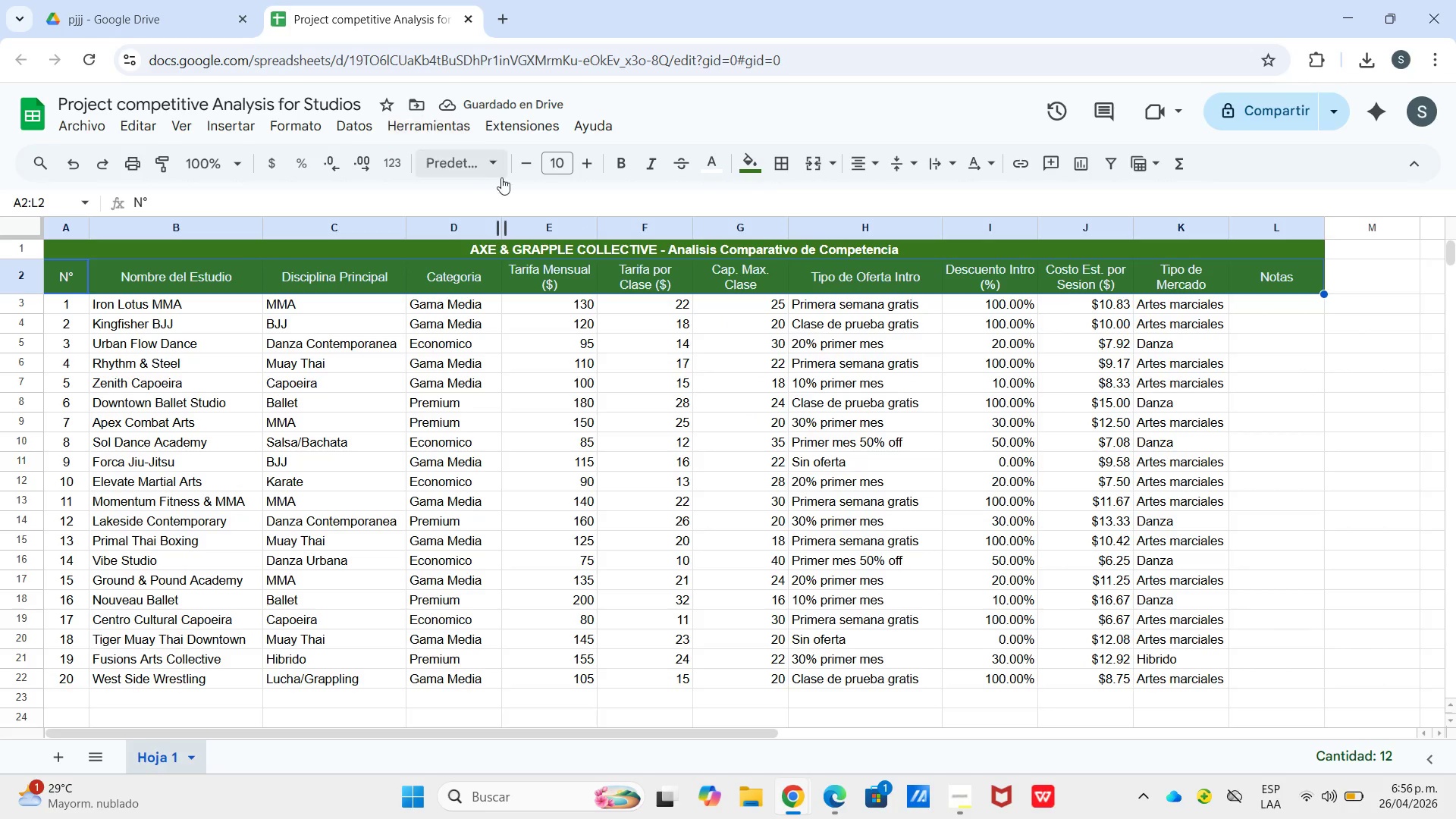 
left_click([619, 158])
 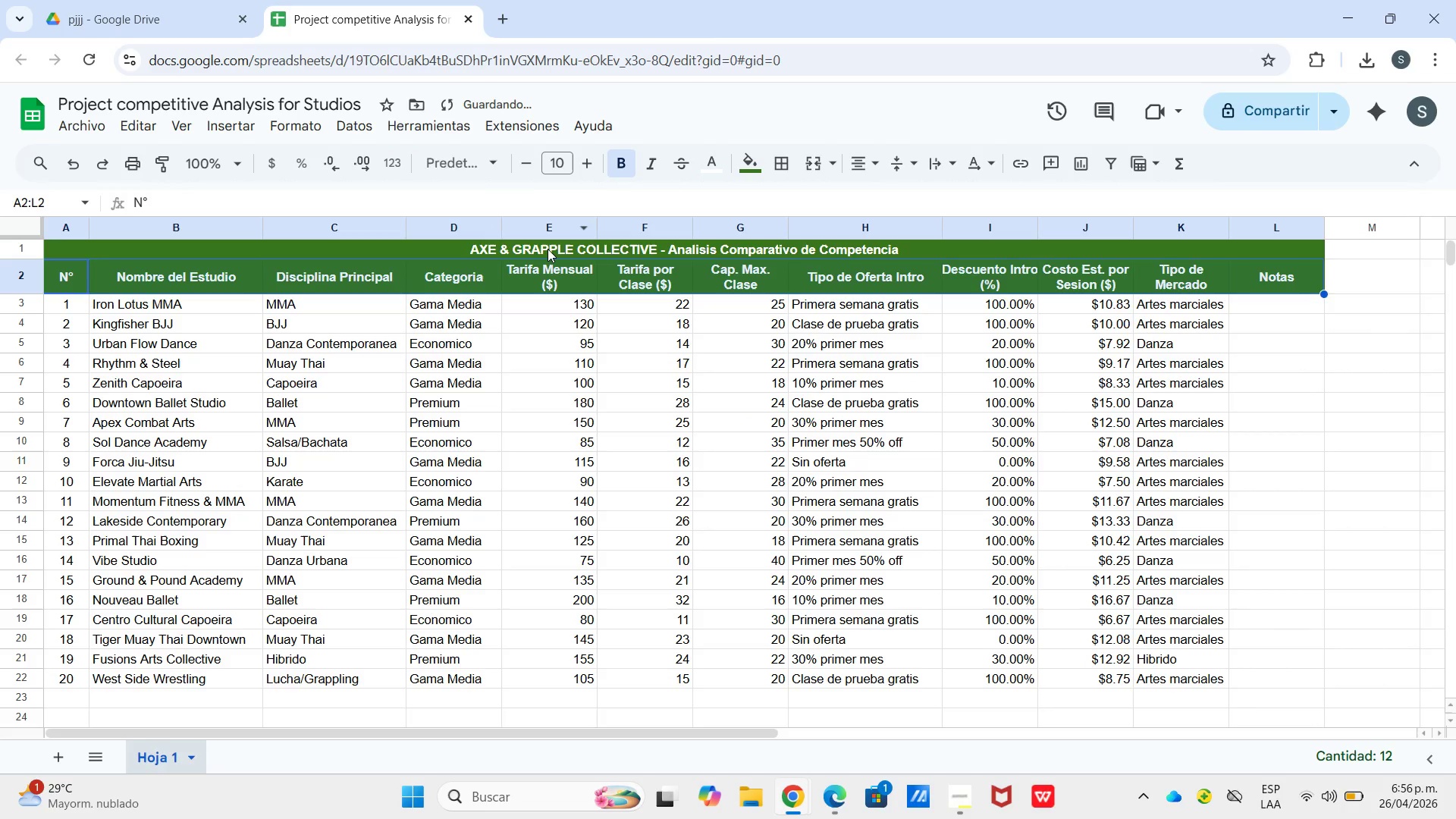 
left_click([548, 249])
 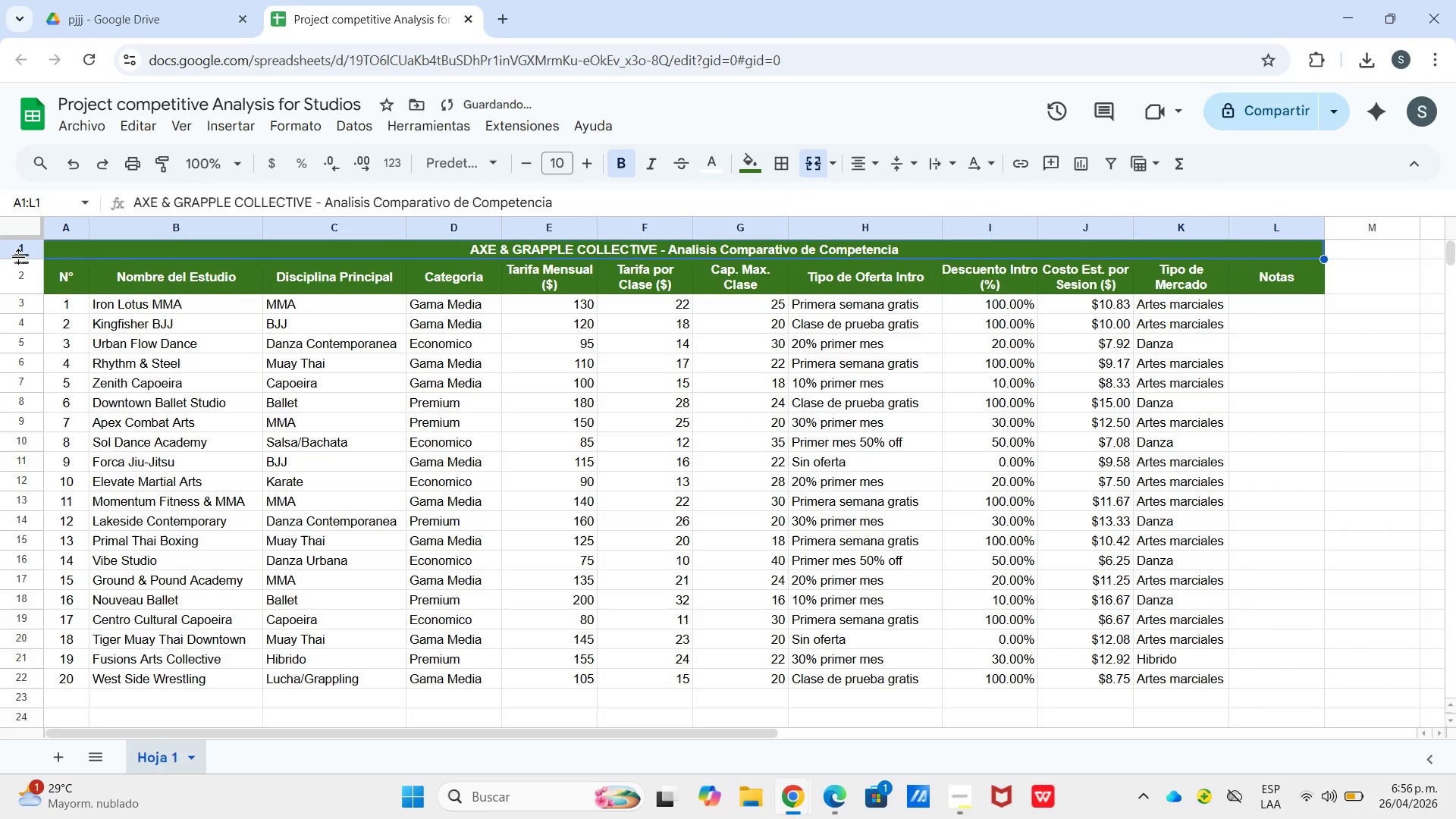 
left_click_drag(start_coordinate=[17, 258], to_coordinate=[21, 271])
 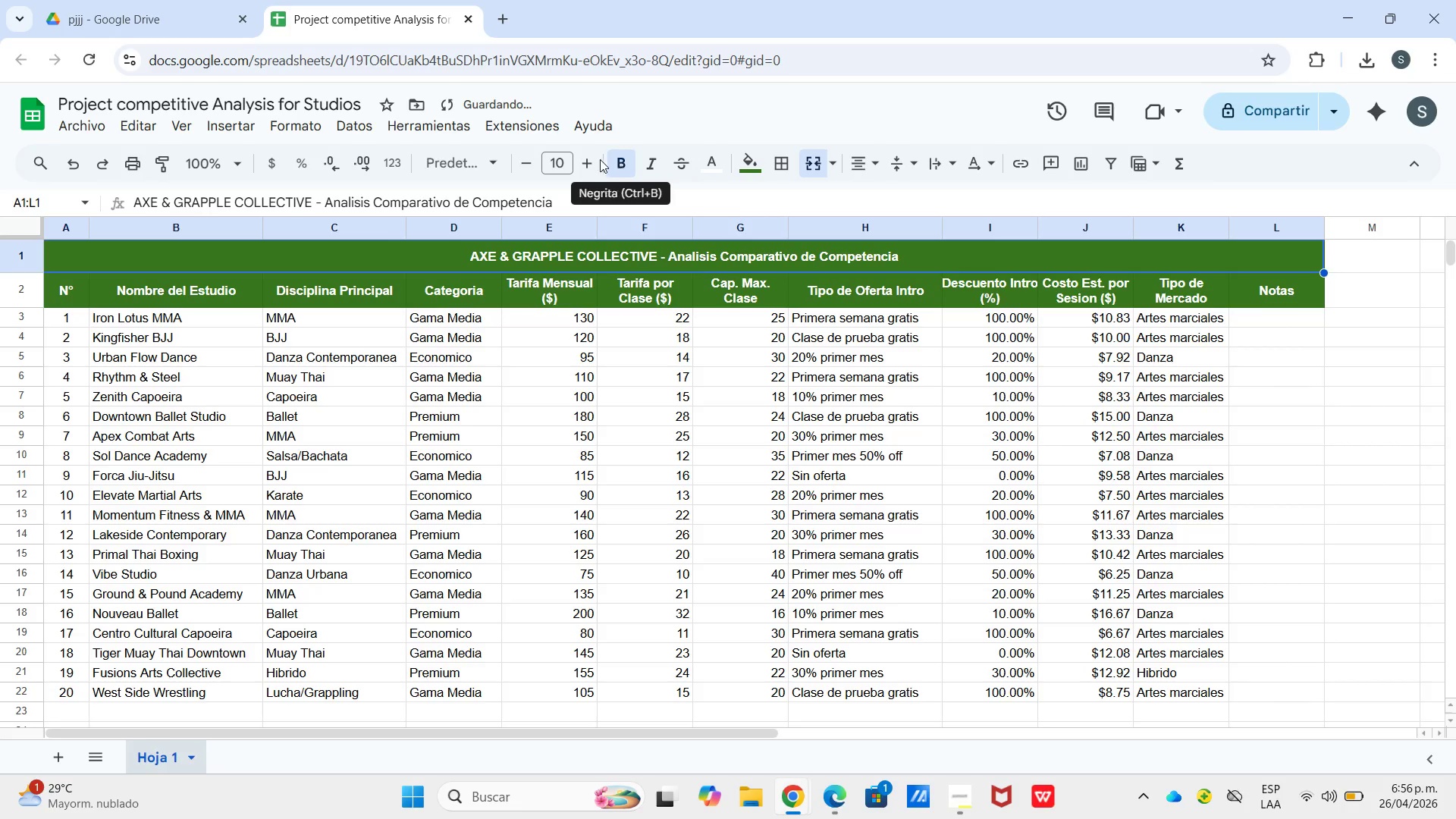 
double_click([598, 160])
 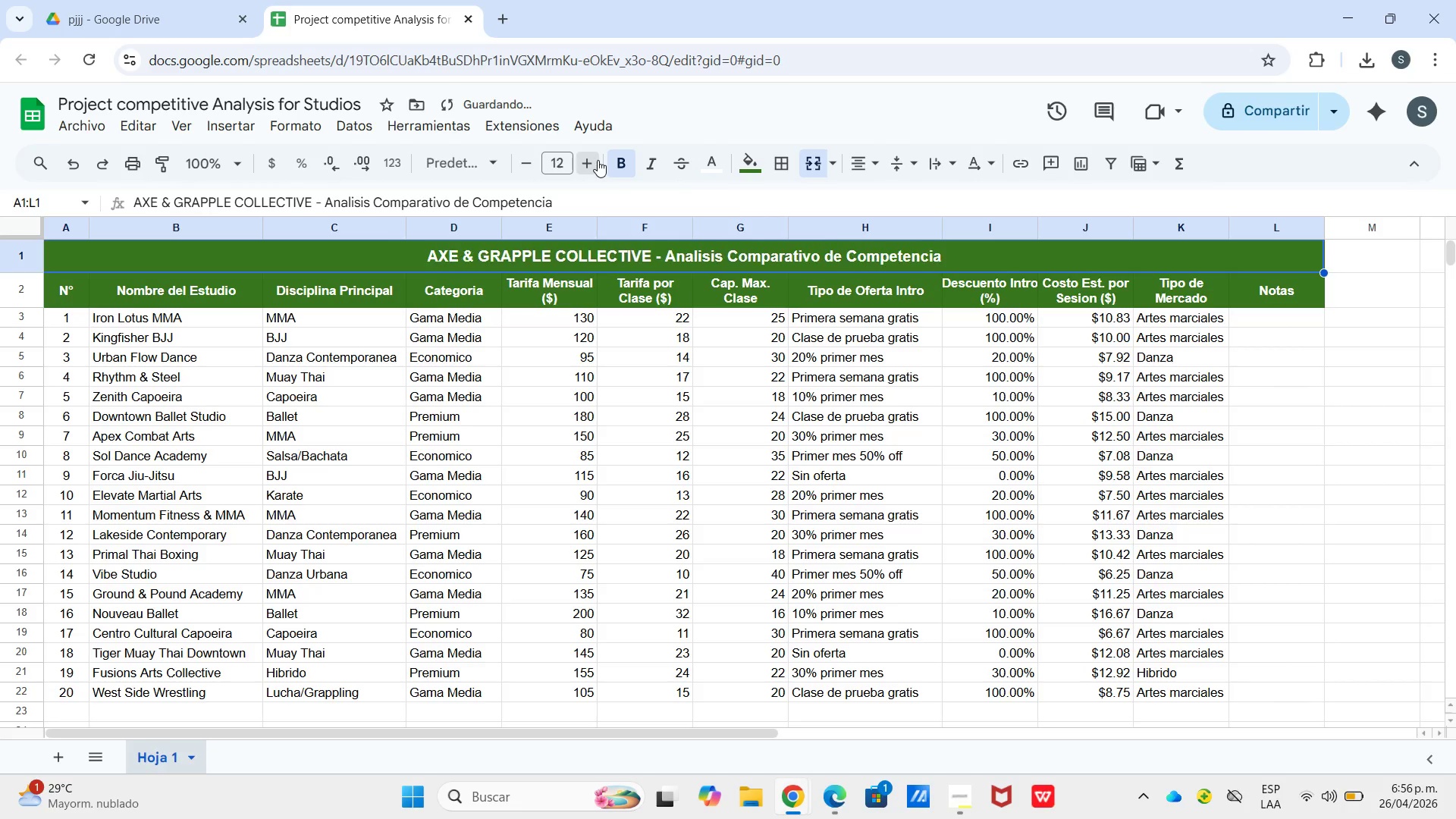 
triple_click([598, 160])
 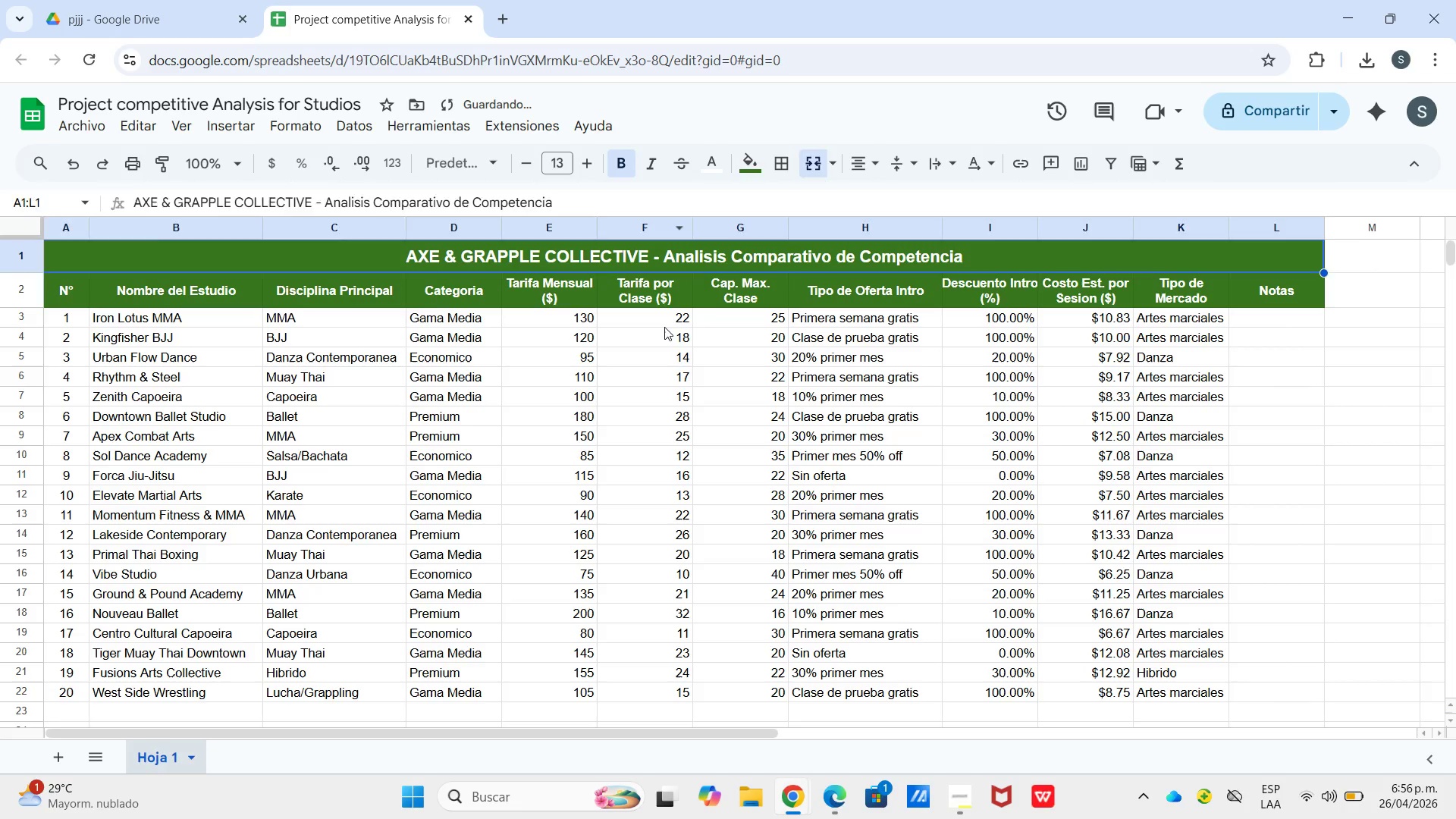 
left_click([664, 327])
 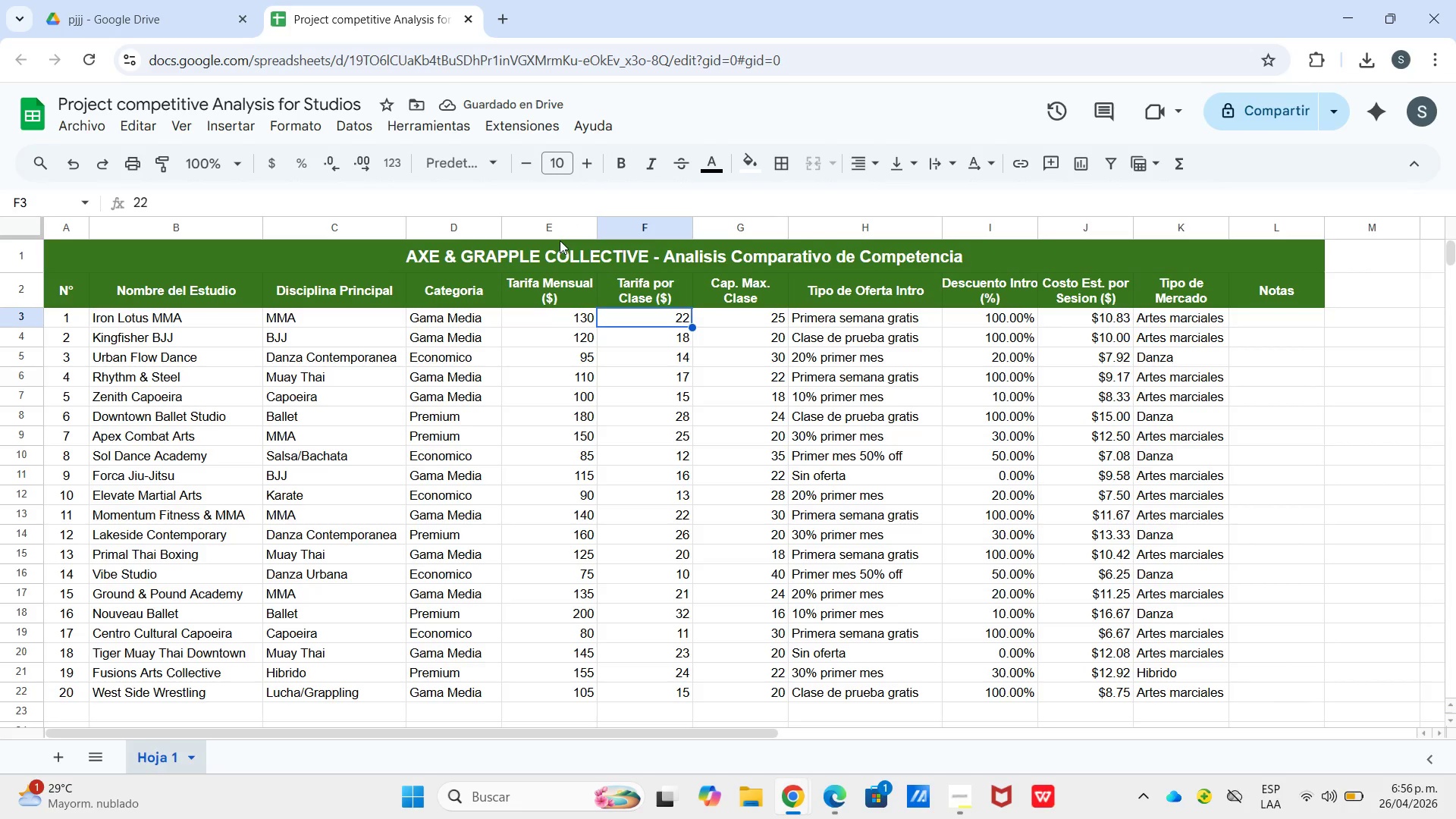 
wait(5.05)
 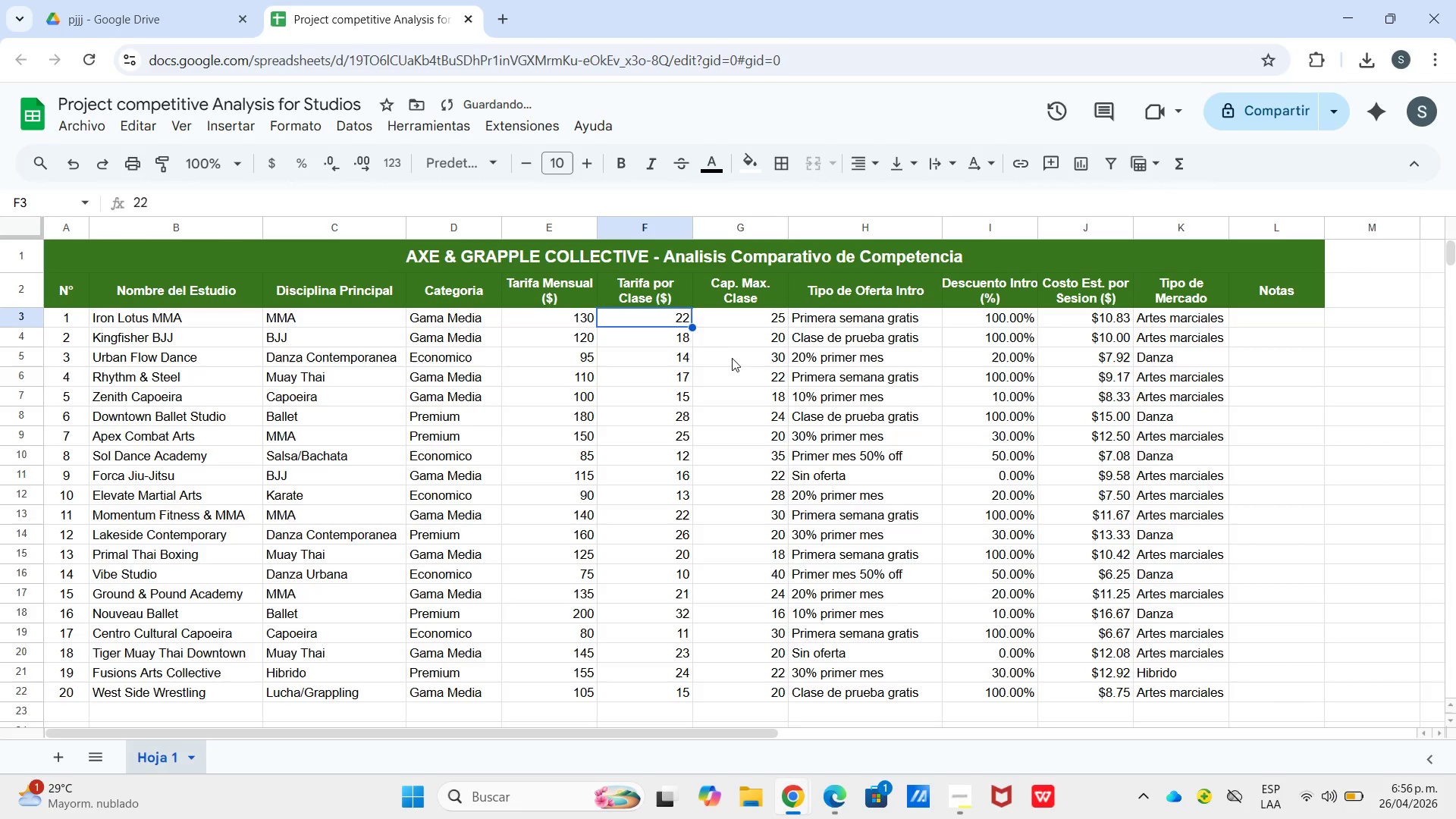 
left_click_drag(start_coordinate=[526, 317], to_coordinate=[721, 697])
 